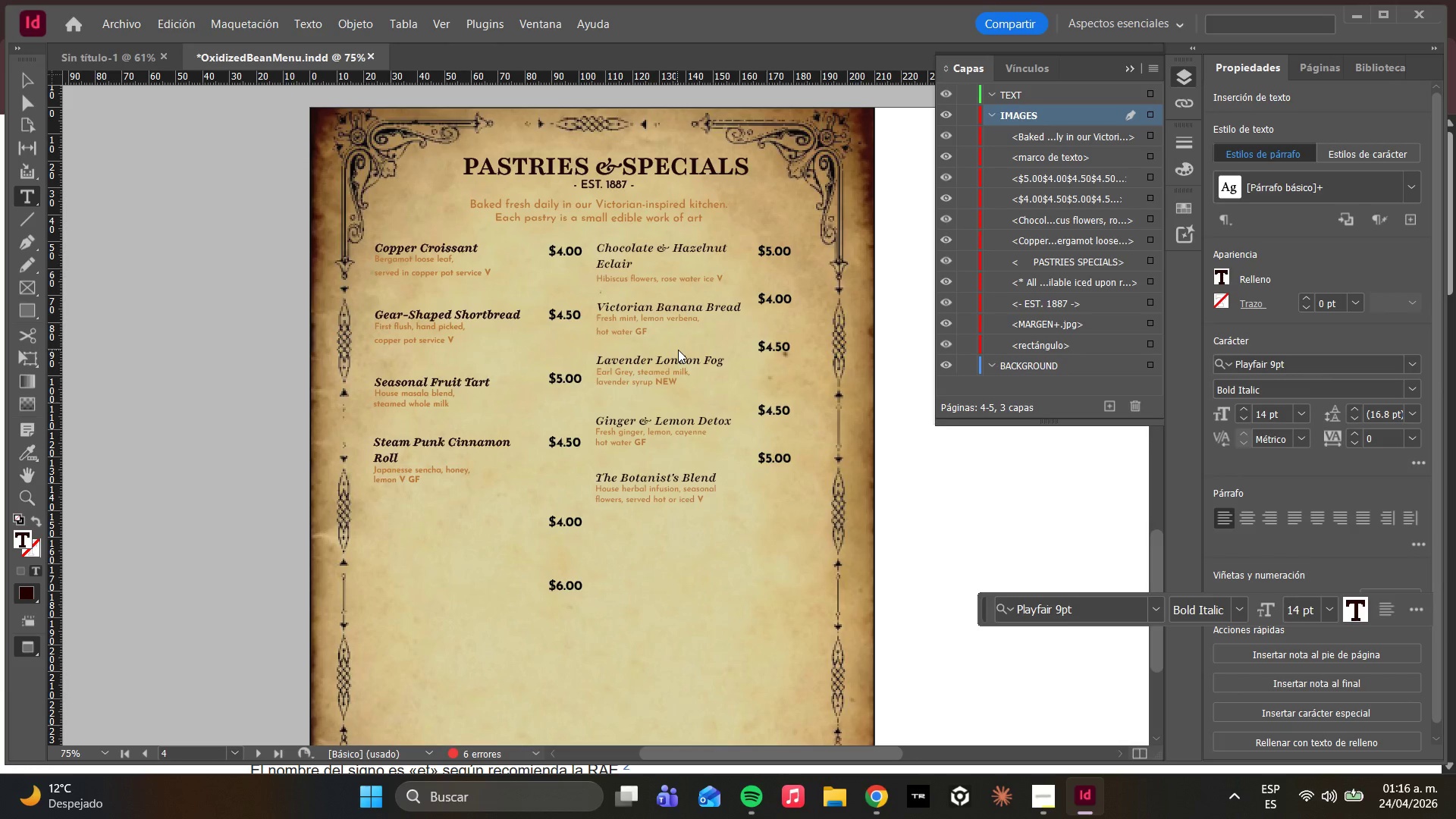 
hold_key(key=Backspace, duration=0.91)
 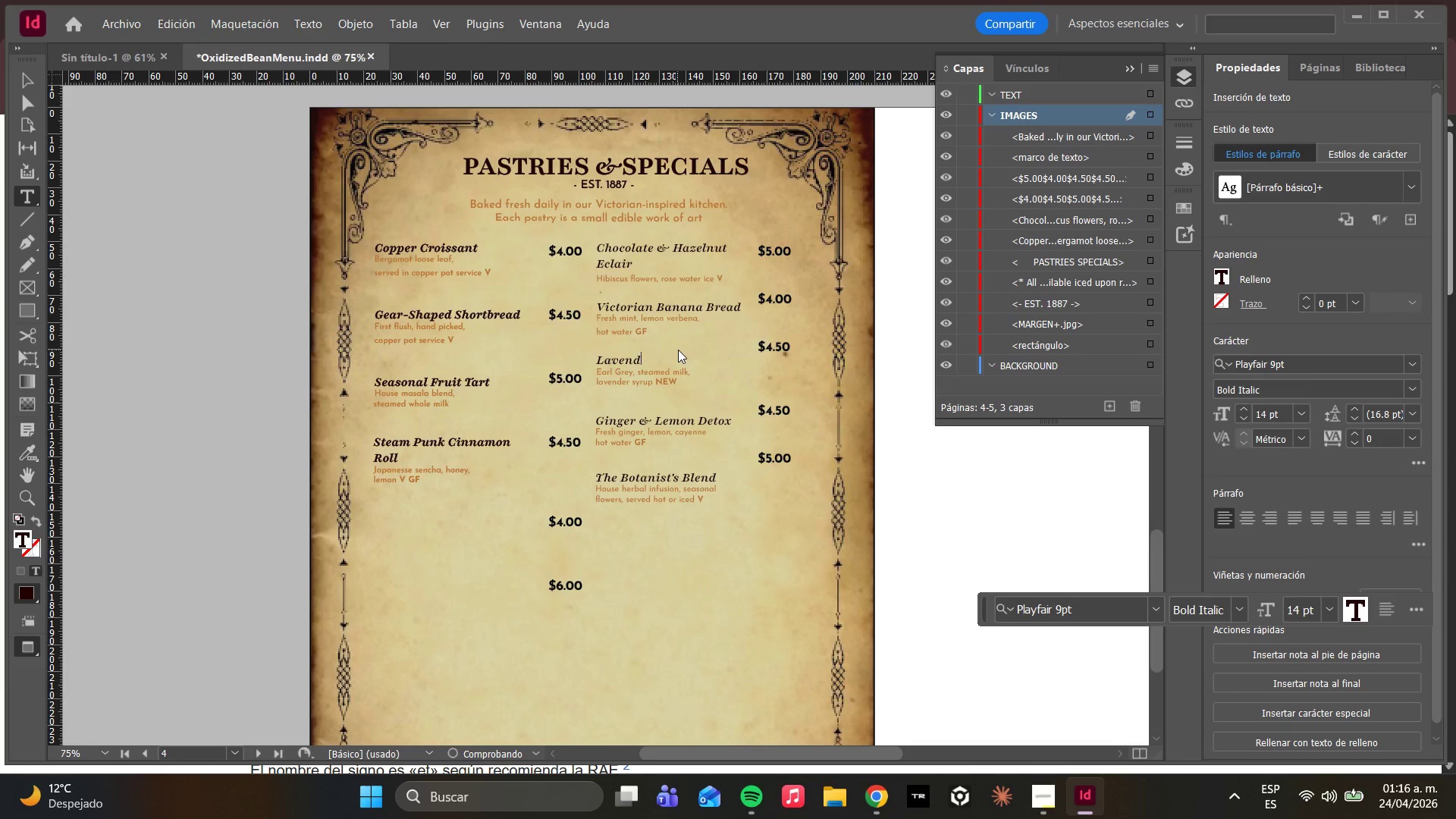 
key(Backspace)
 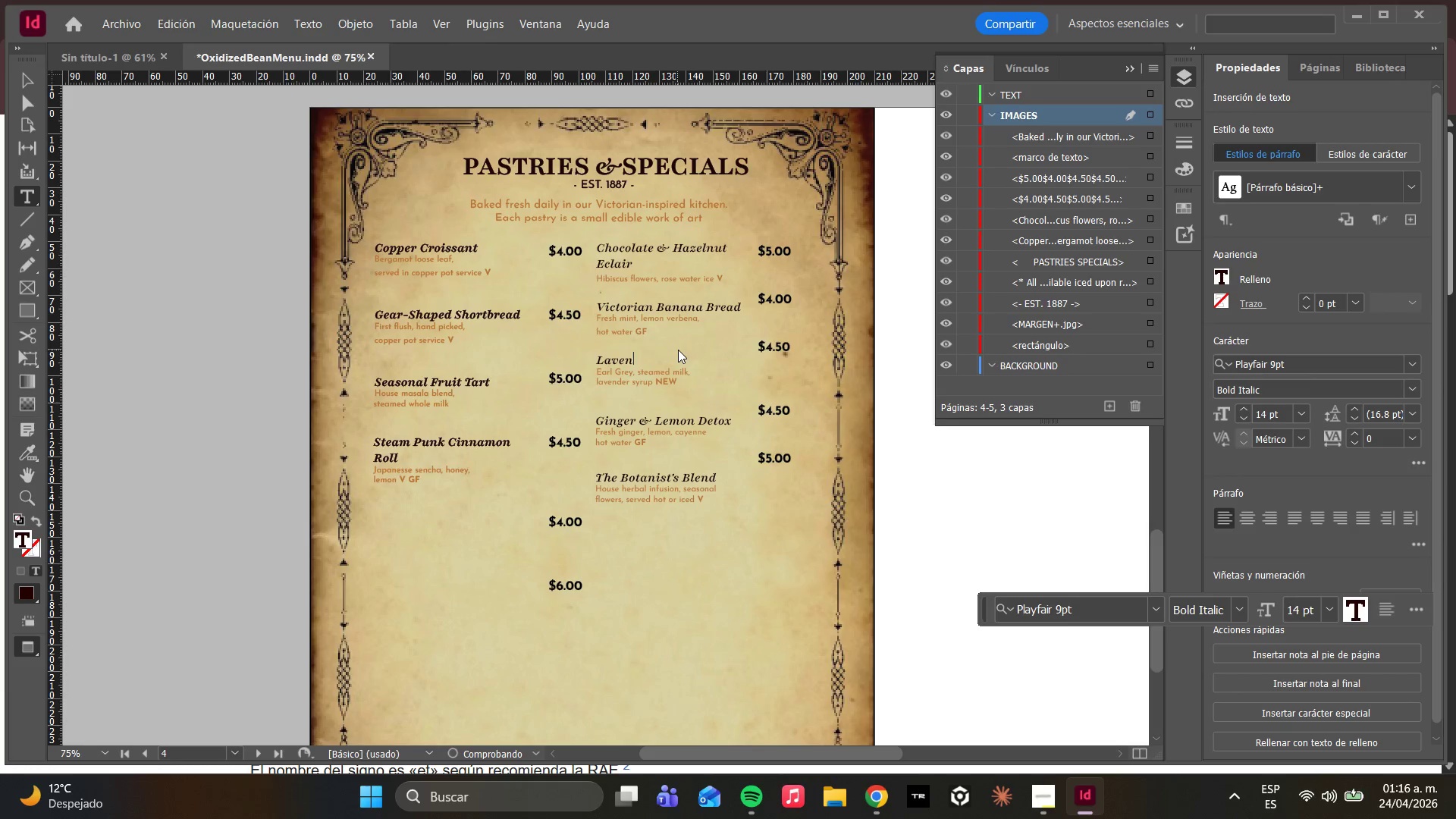 
key(Backspace)
 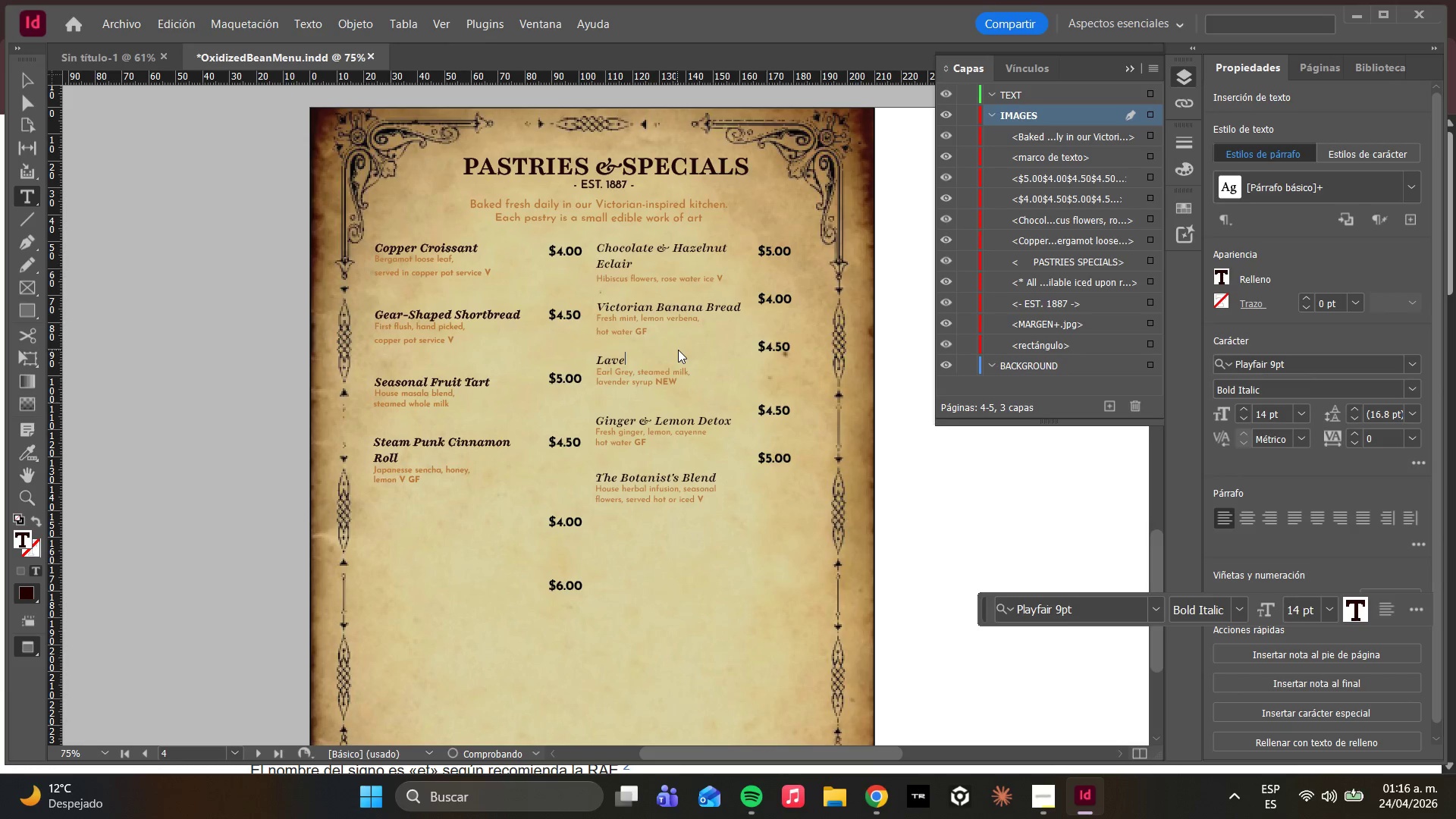 
key(Backspace)
 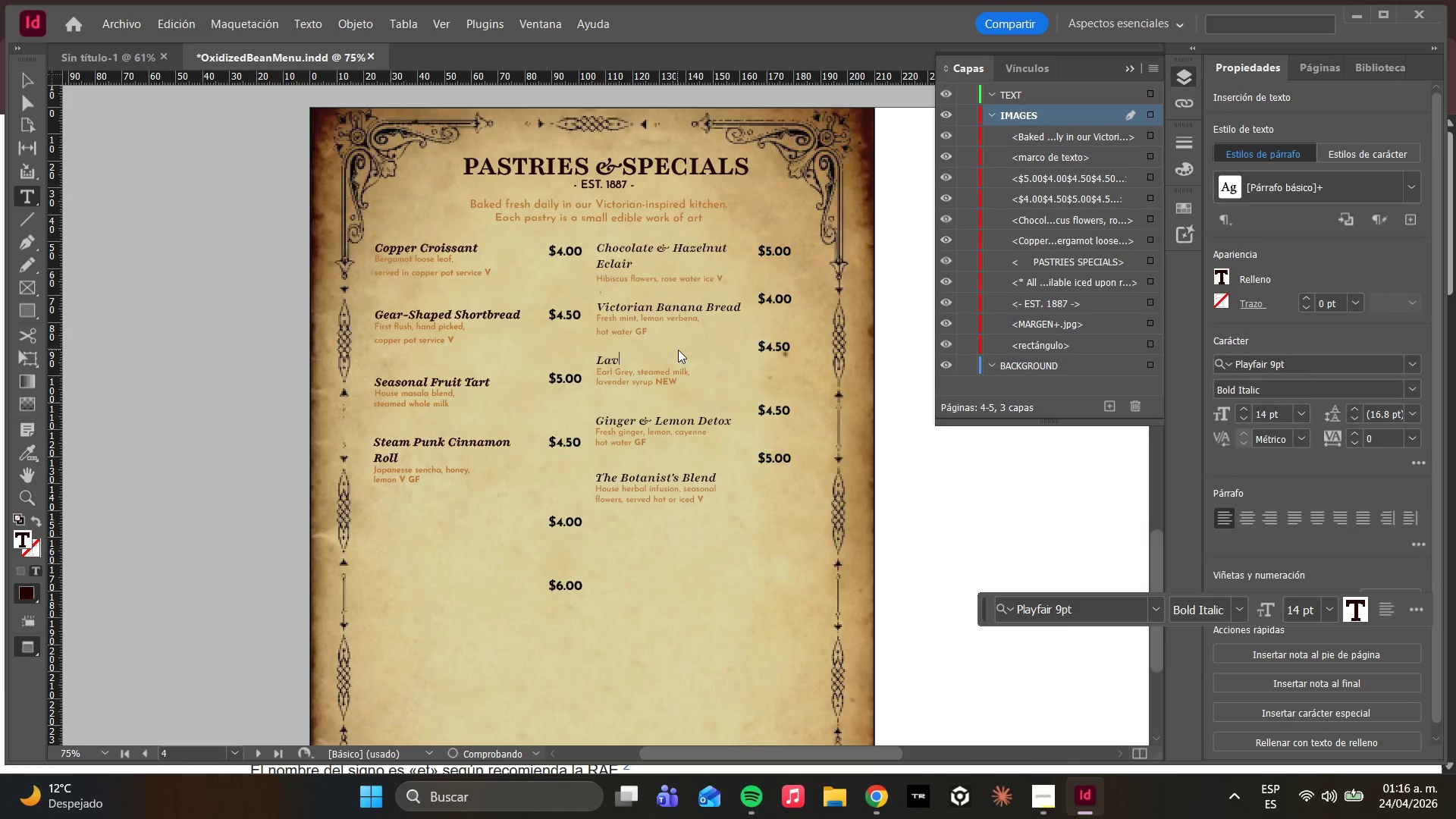 
key(Backspace)
 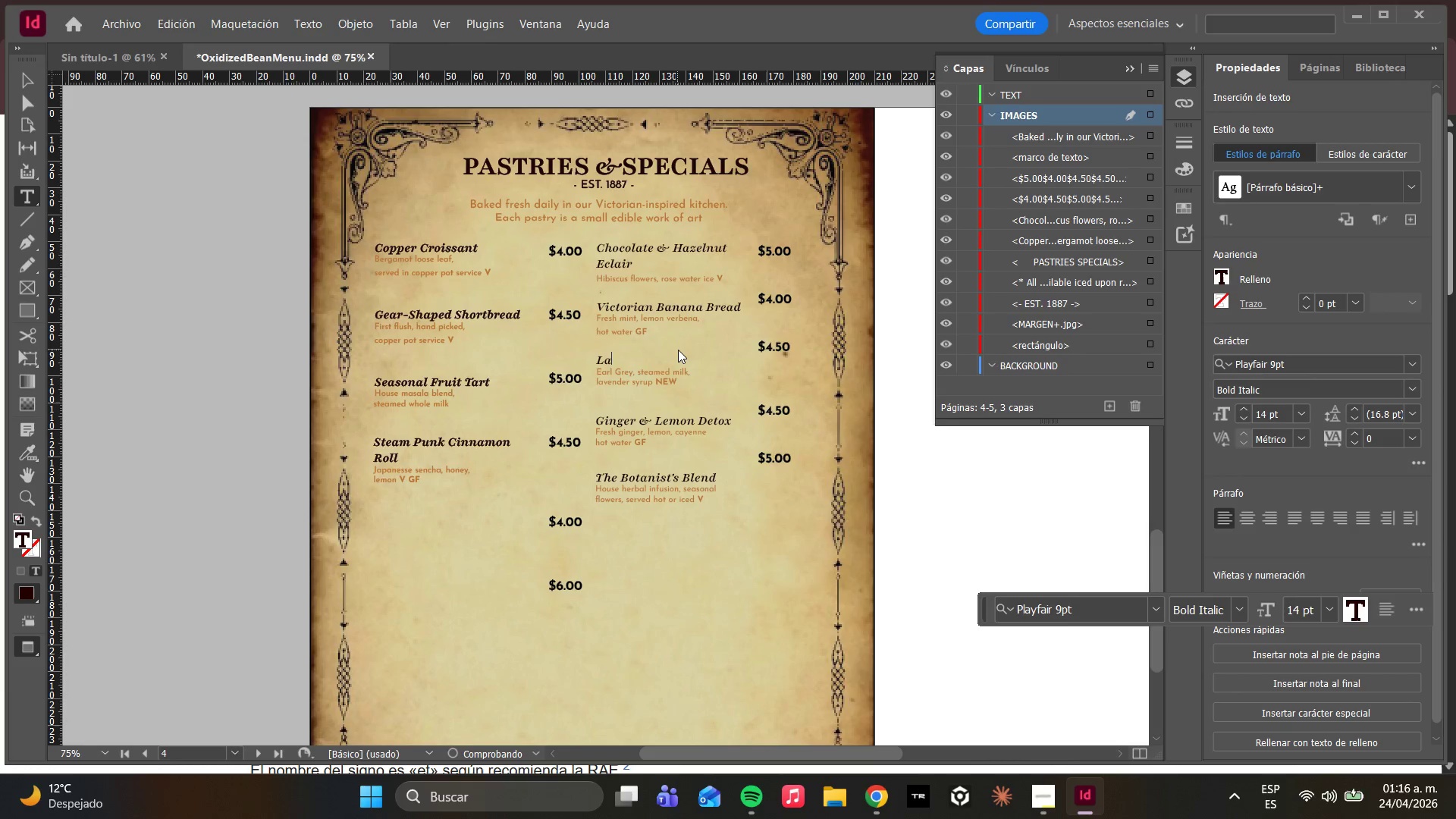 
key(Backspace)
 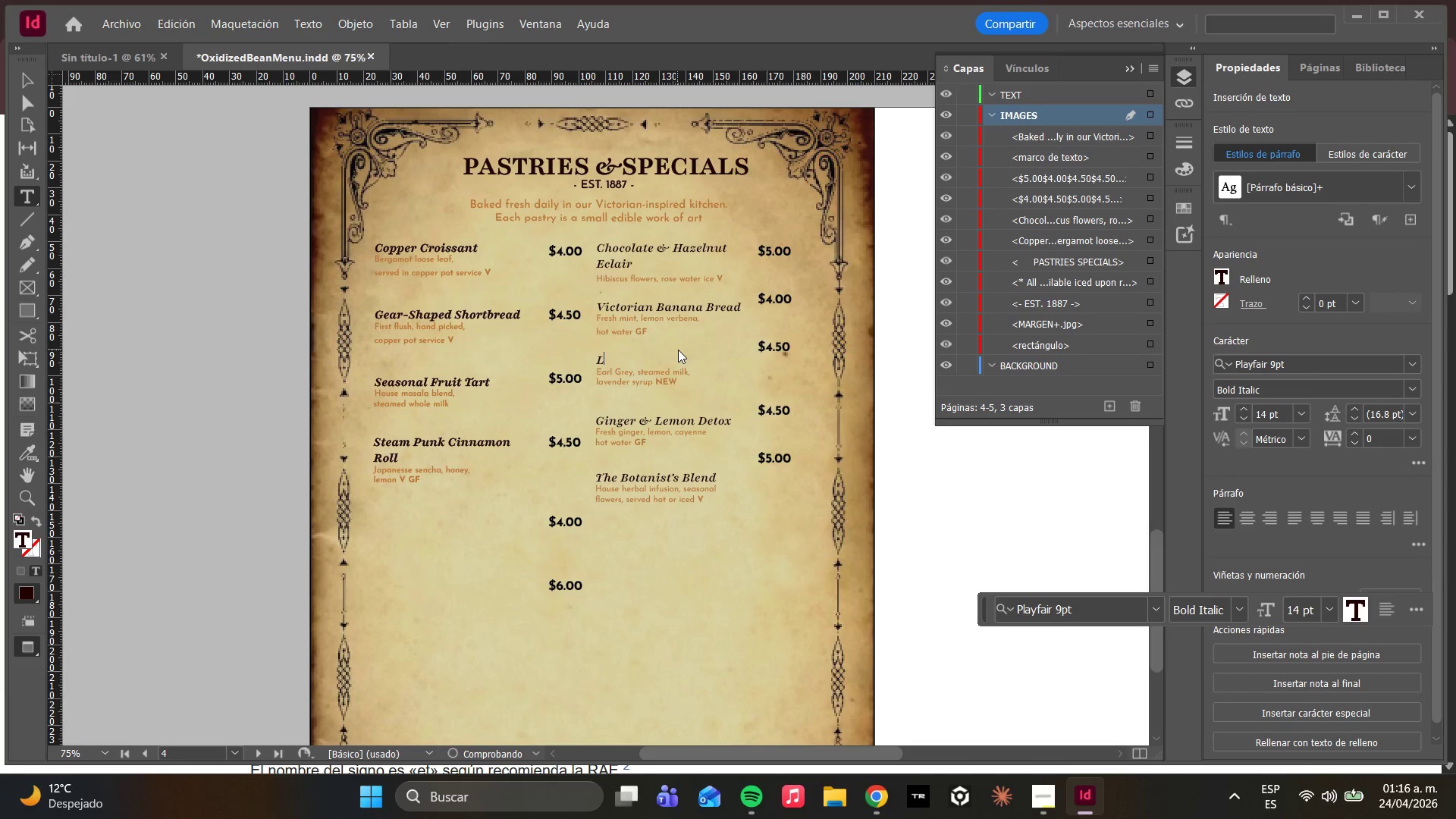 
key(Backspace)
 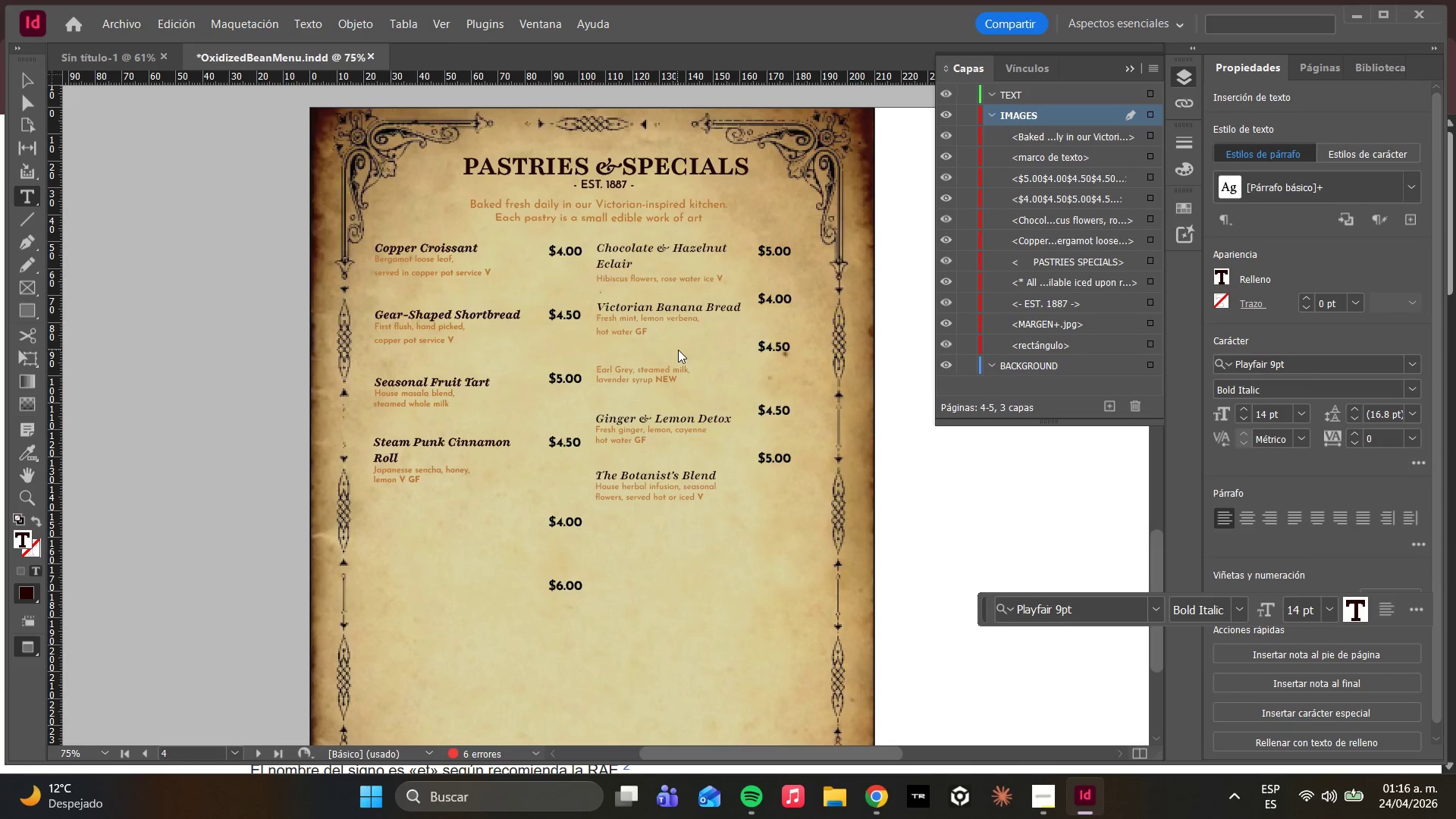 
type(Almond )
 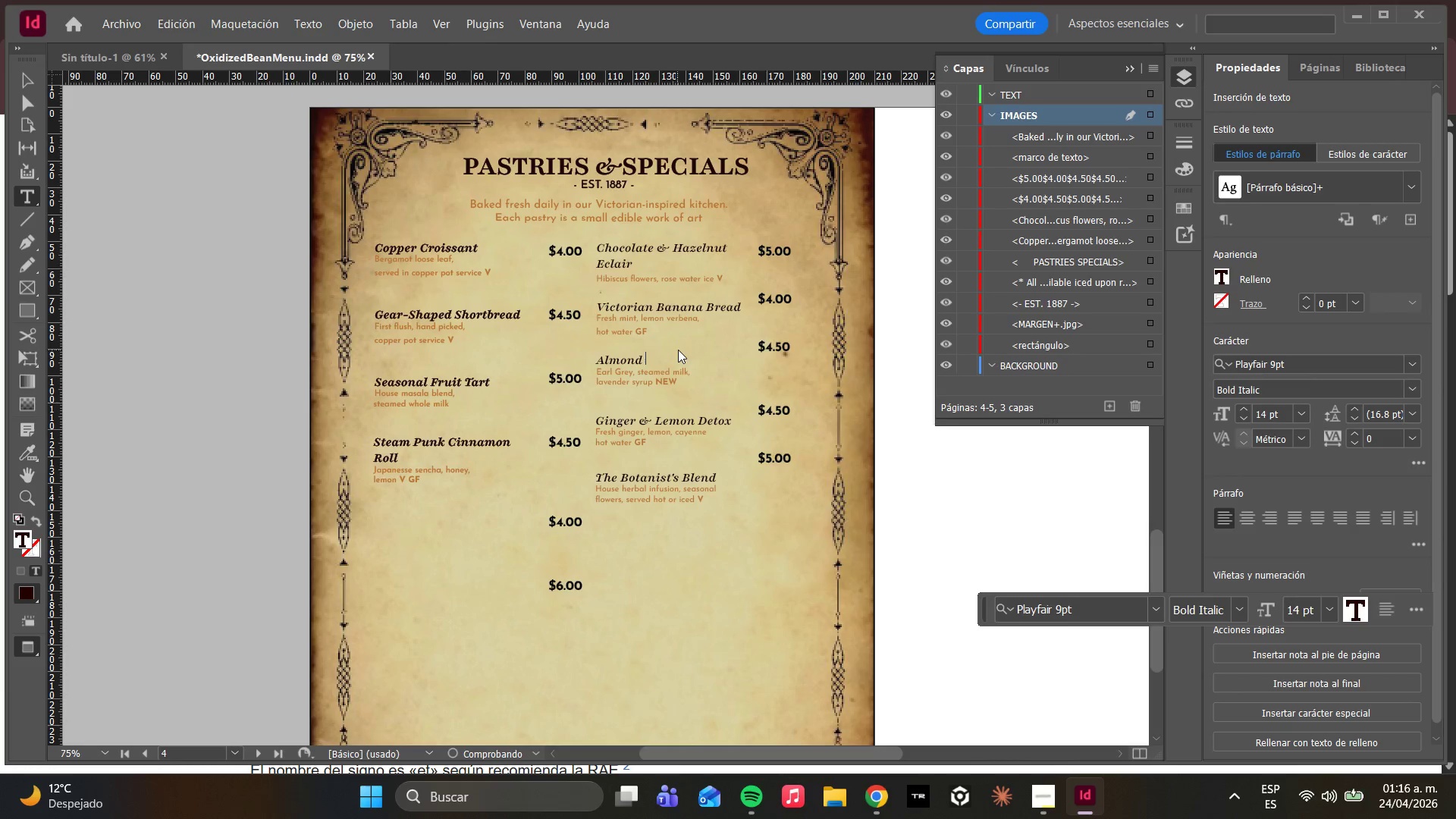 
key(Control+ControlLeft)
 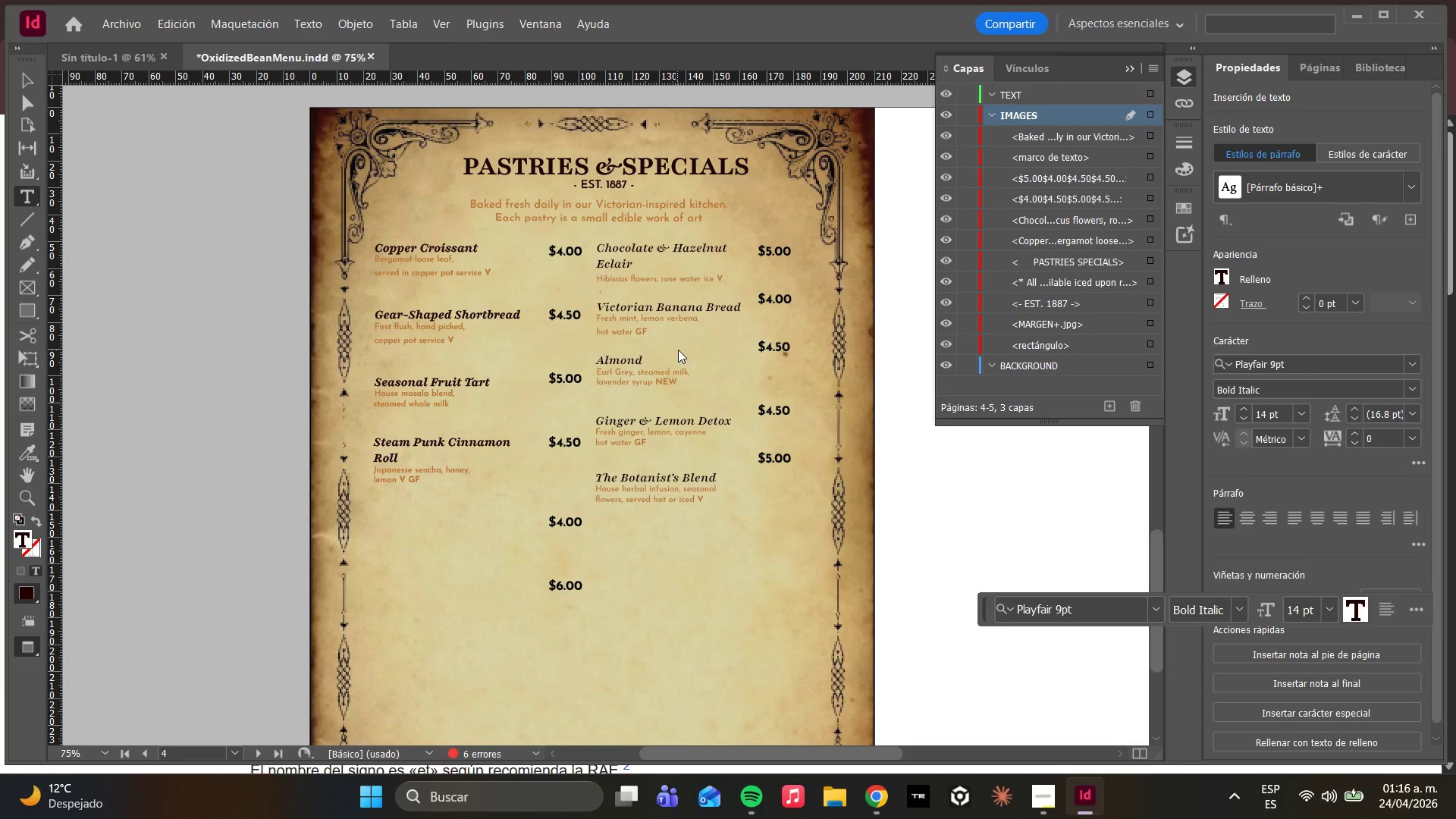 
key(Control+V)
 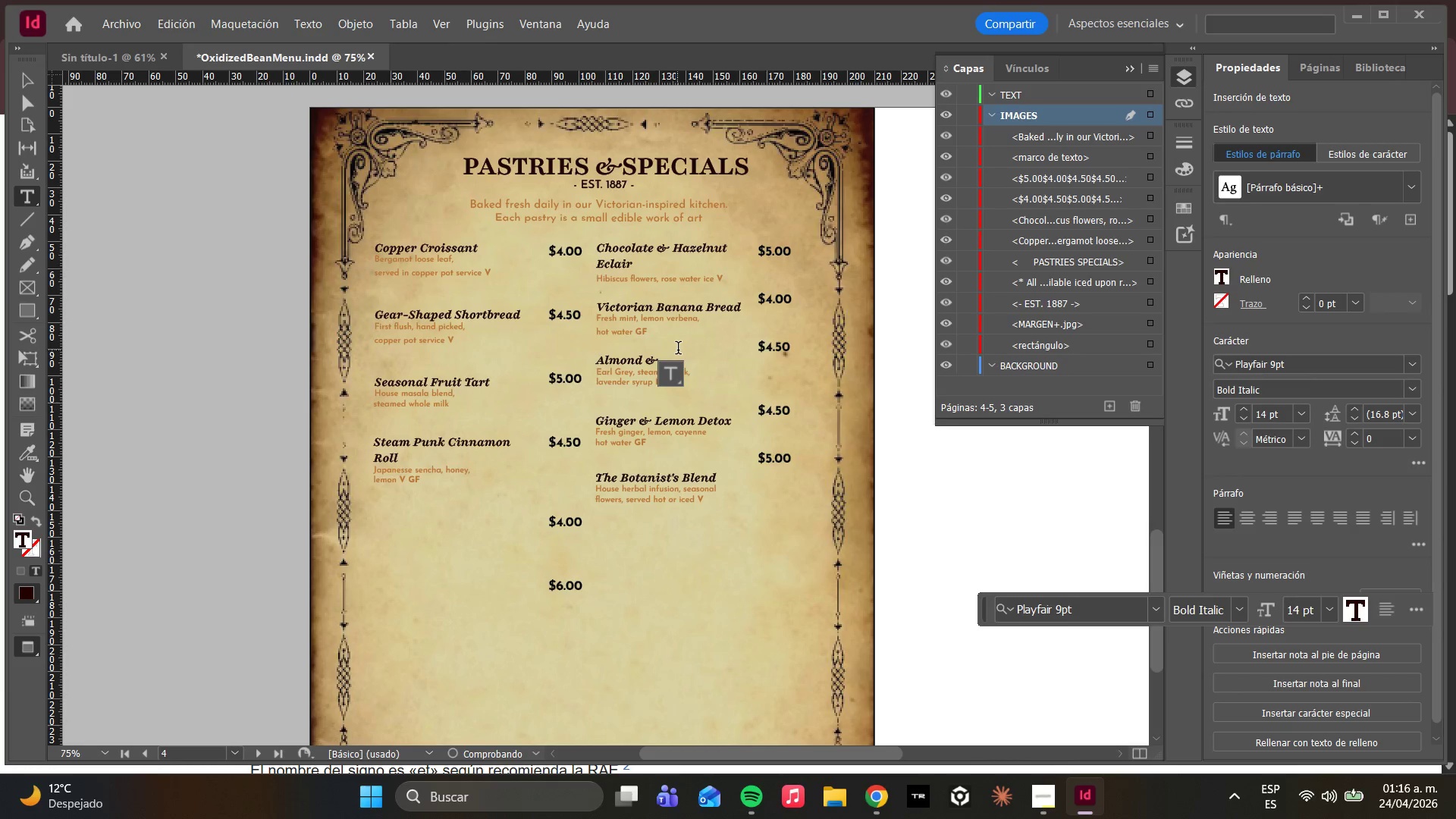 
type( Raspberry )
 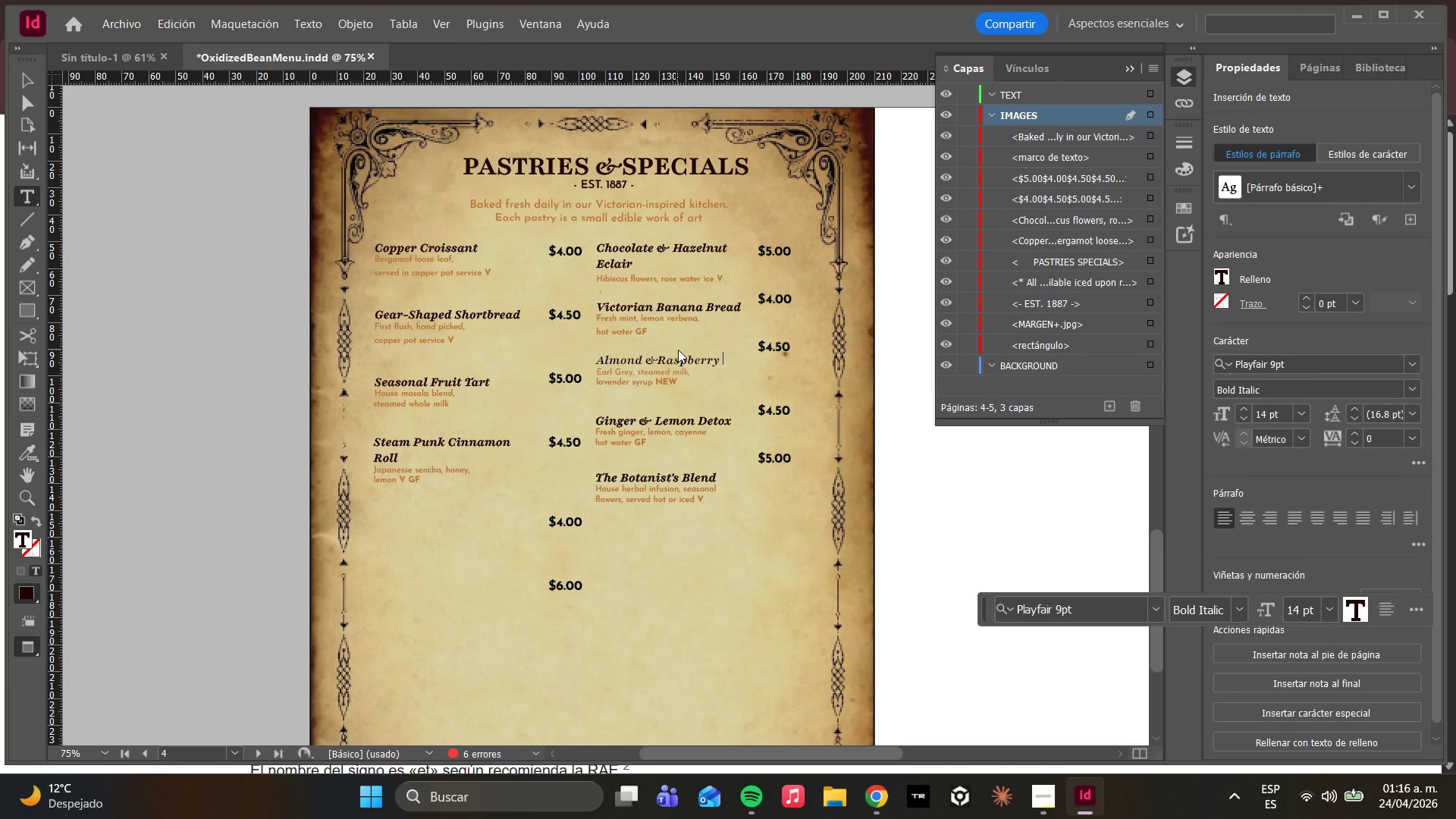 
type(Friand)
 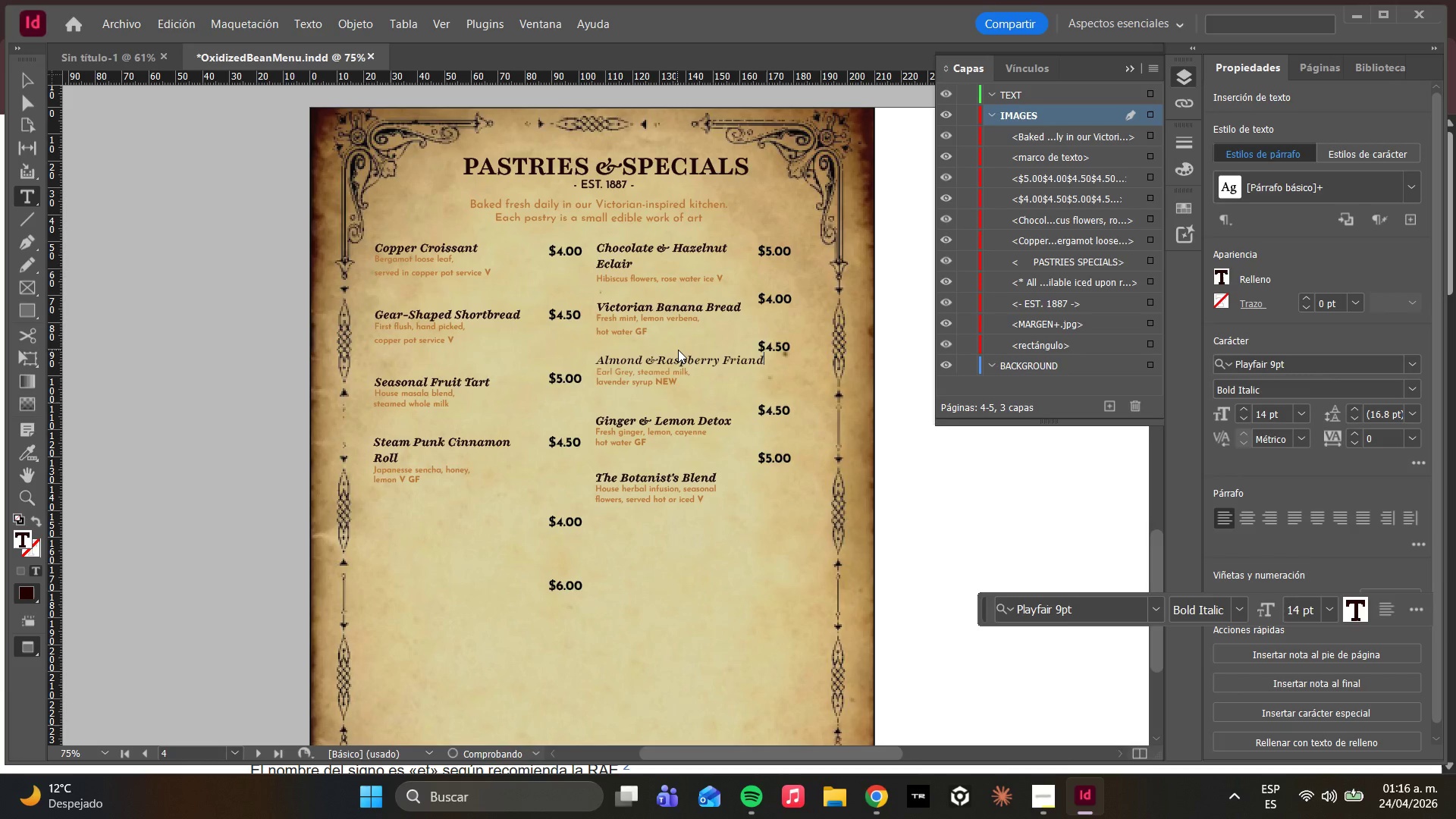 
key(ArrowLeft)
 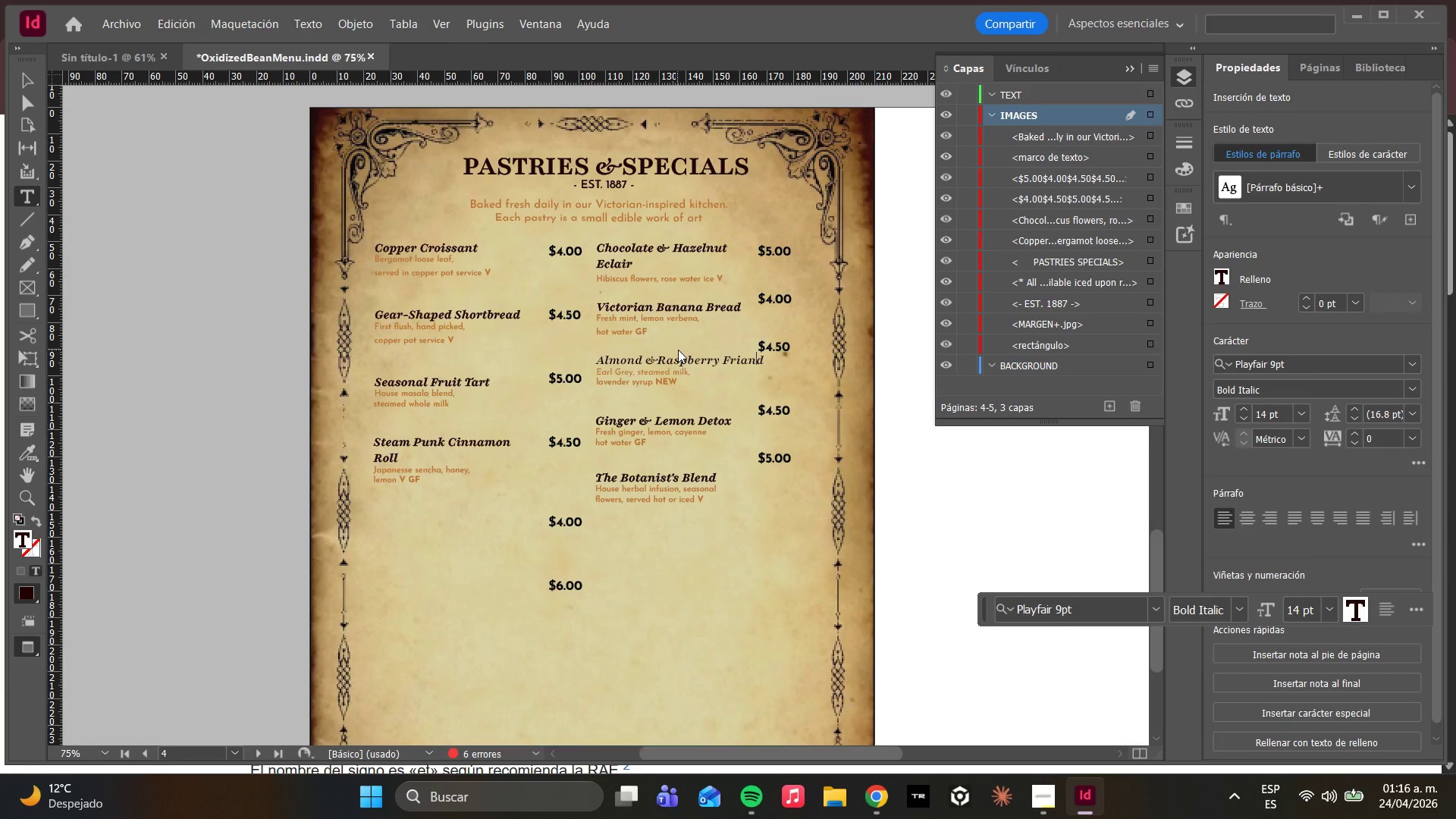 
key(ArrowLeft)
 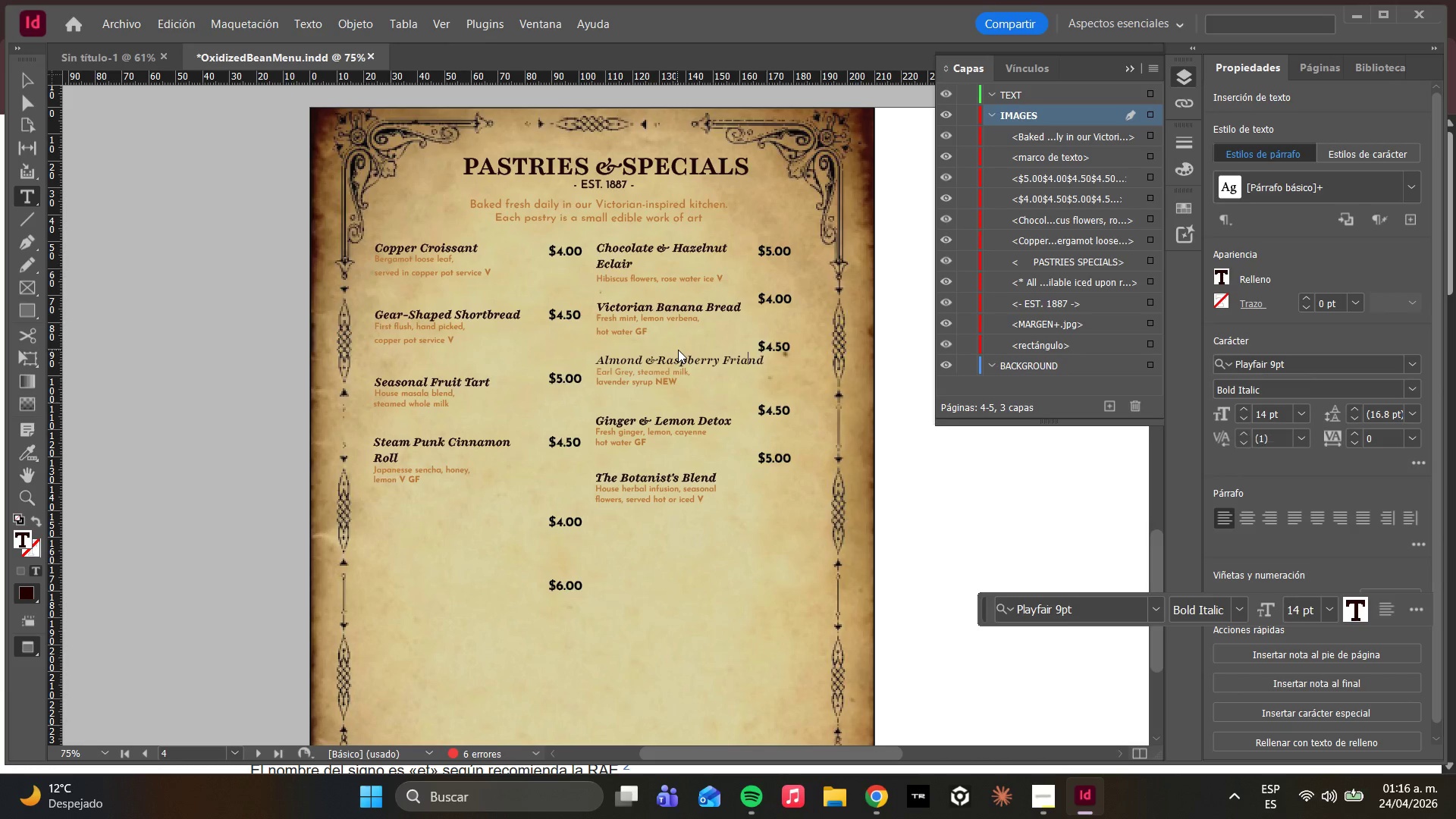 
key(ArrowLeft)
 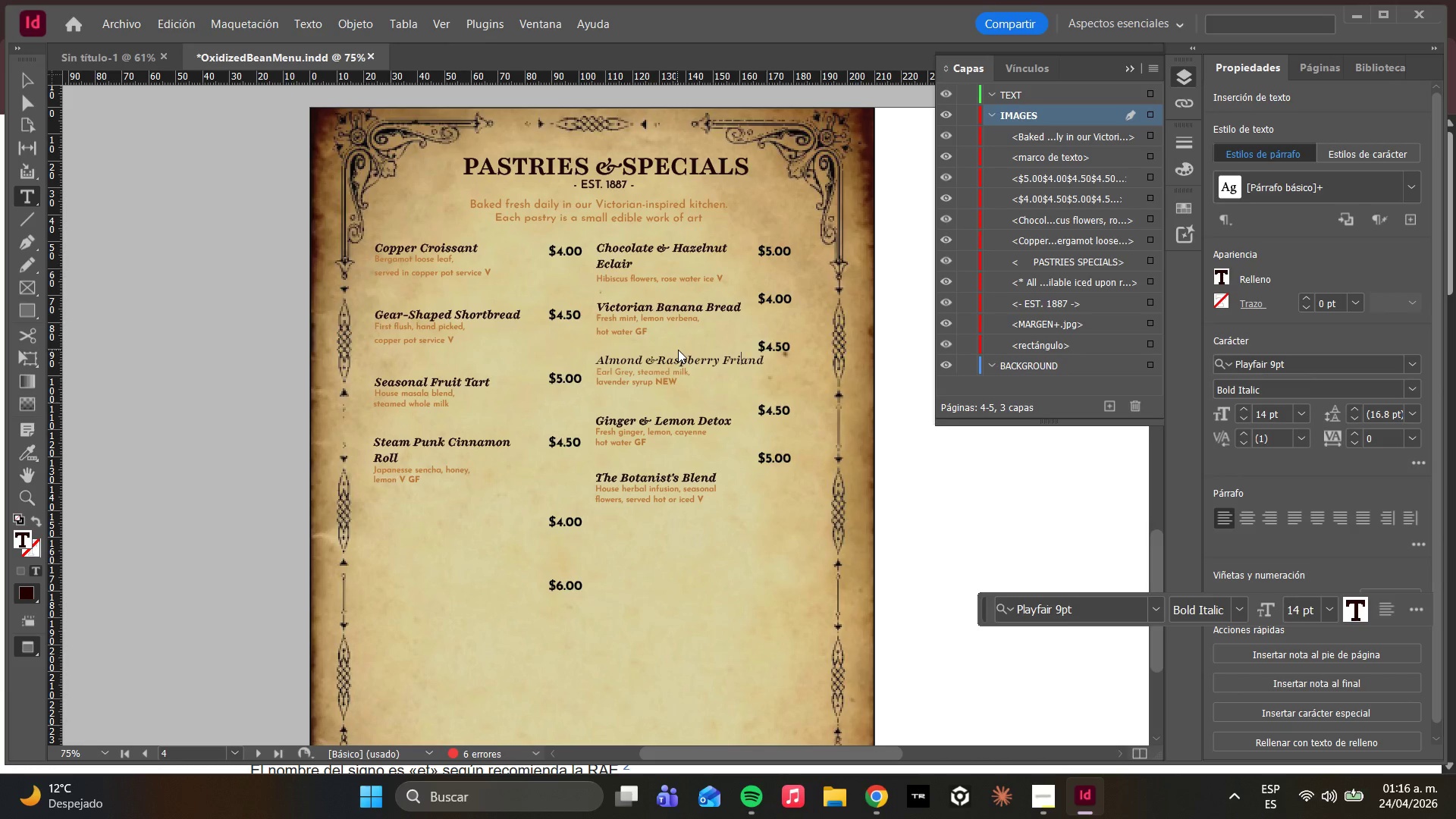 
hold_key(key=ArrowLeft, duration=0.38)
 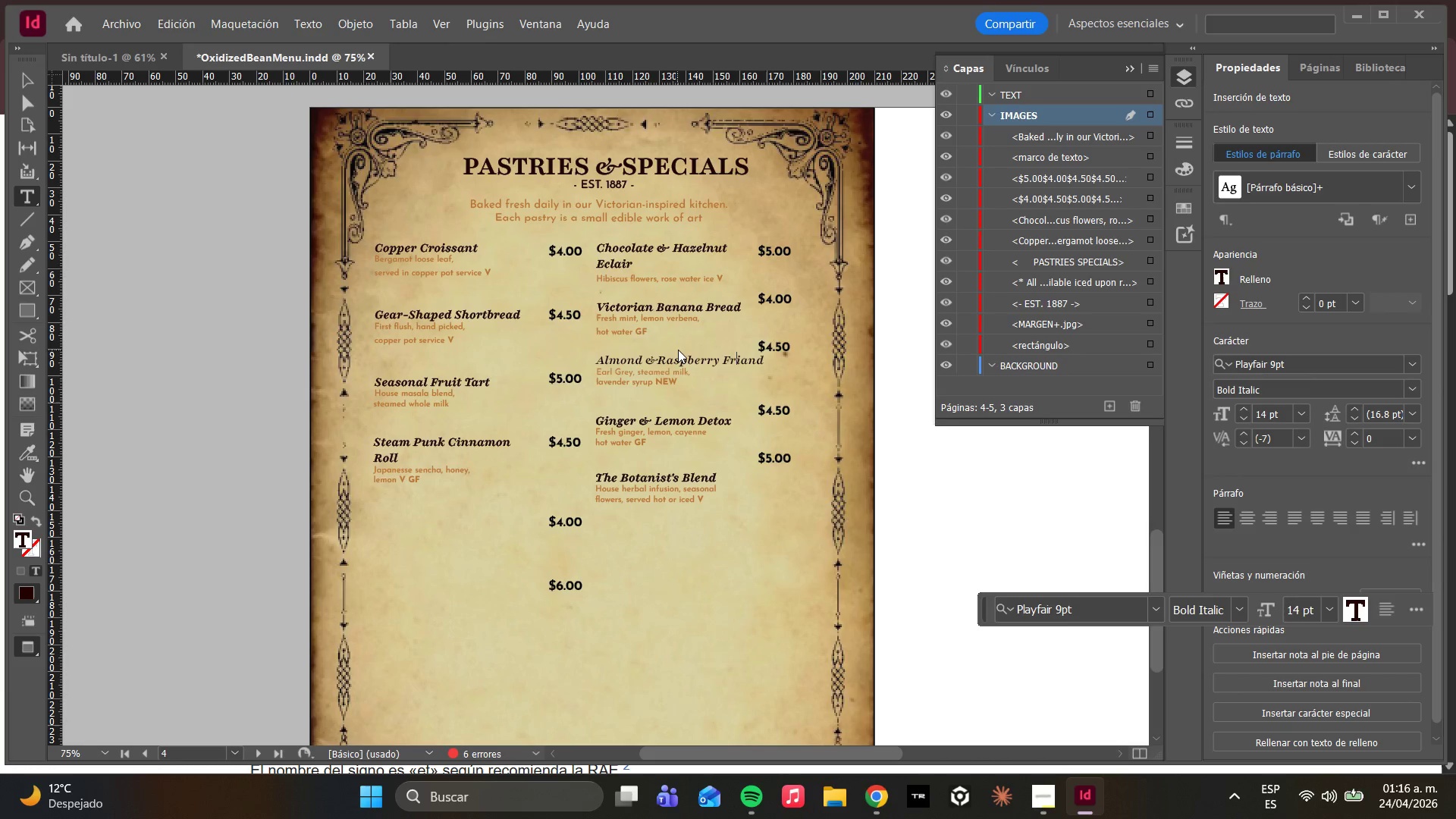 
key(ArrowLeft)
 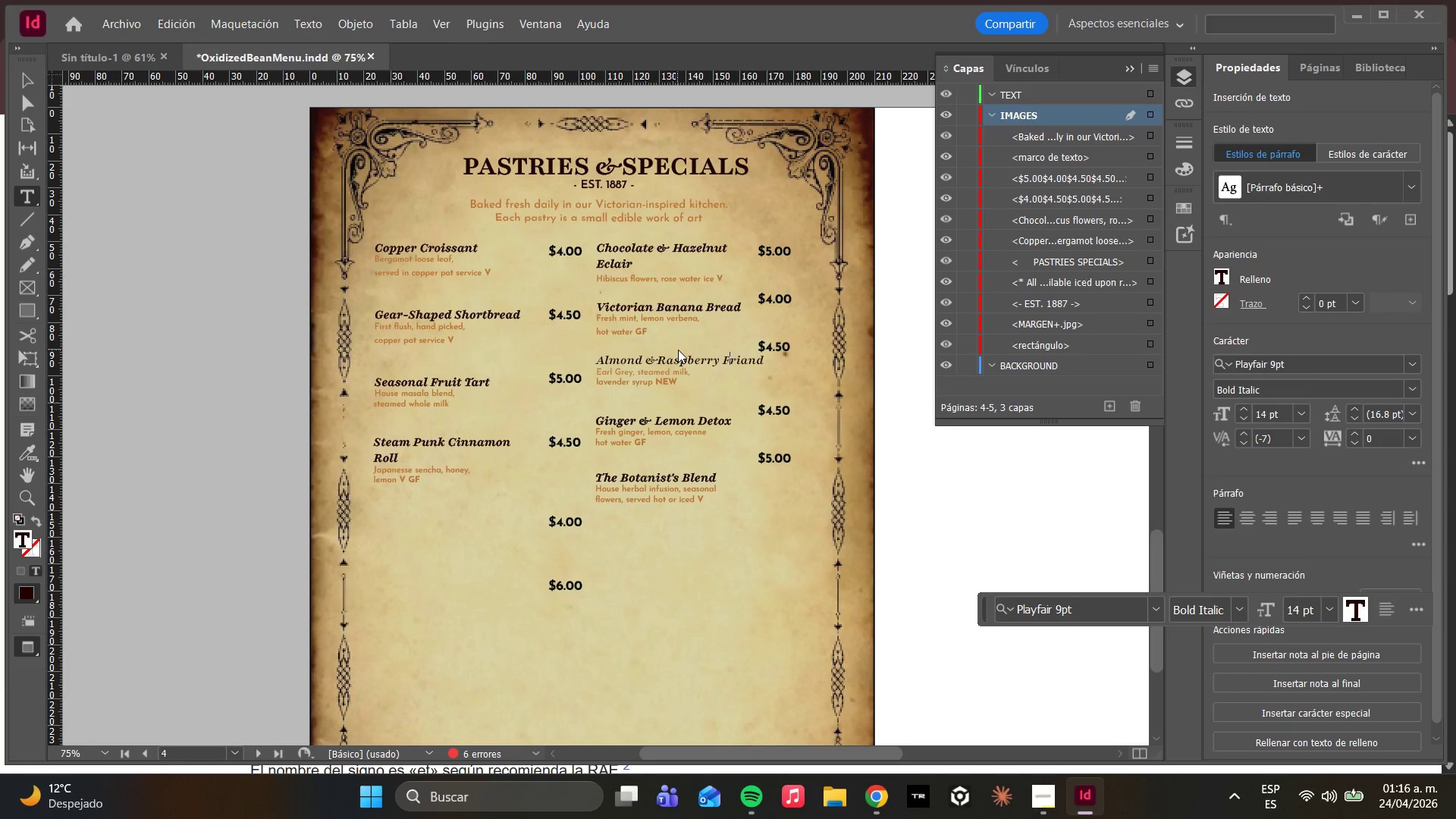 
key(ArrowLeft)
 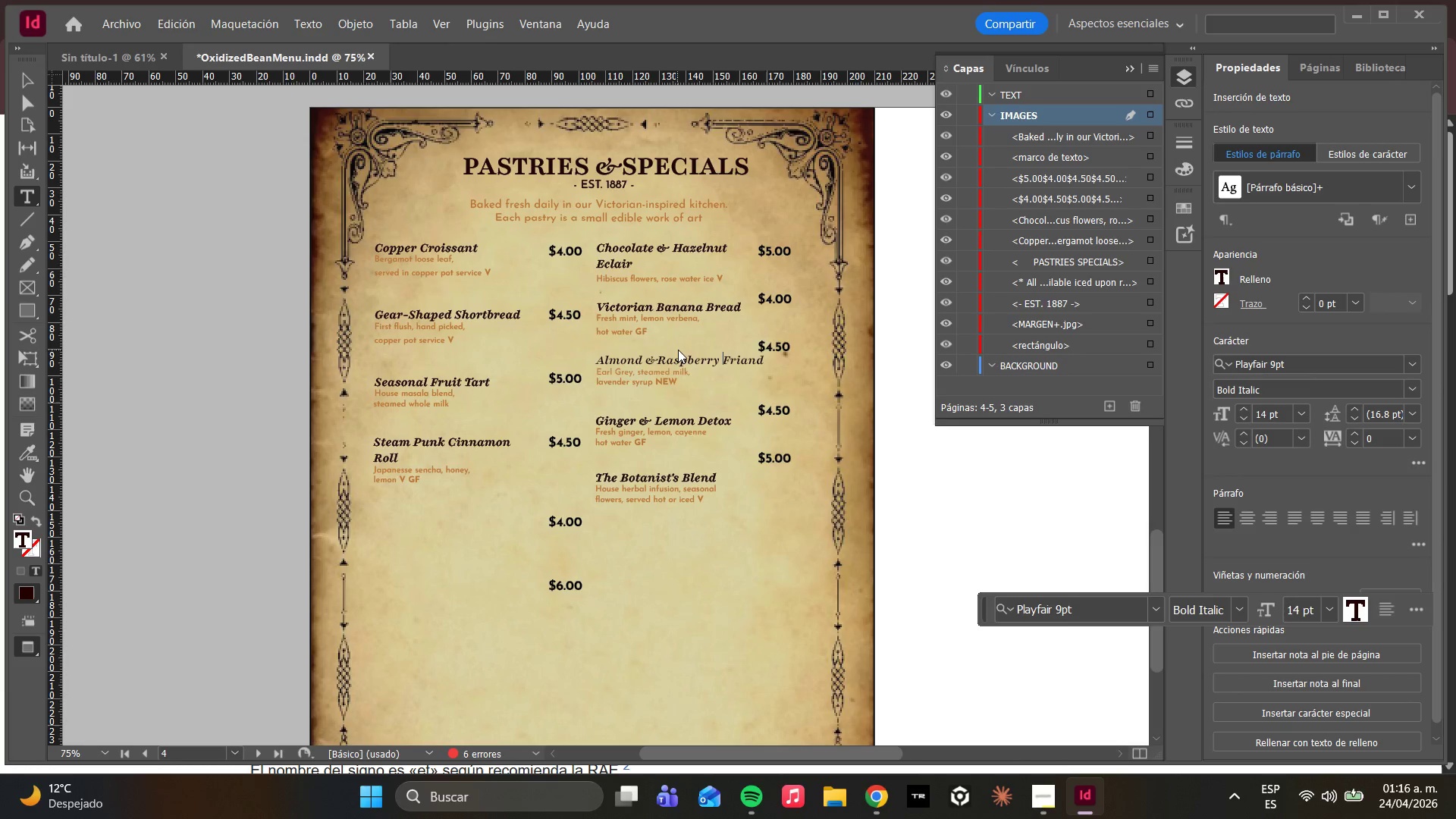 
key(Enter)
 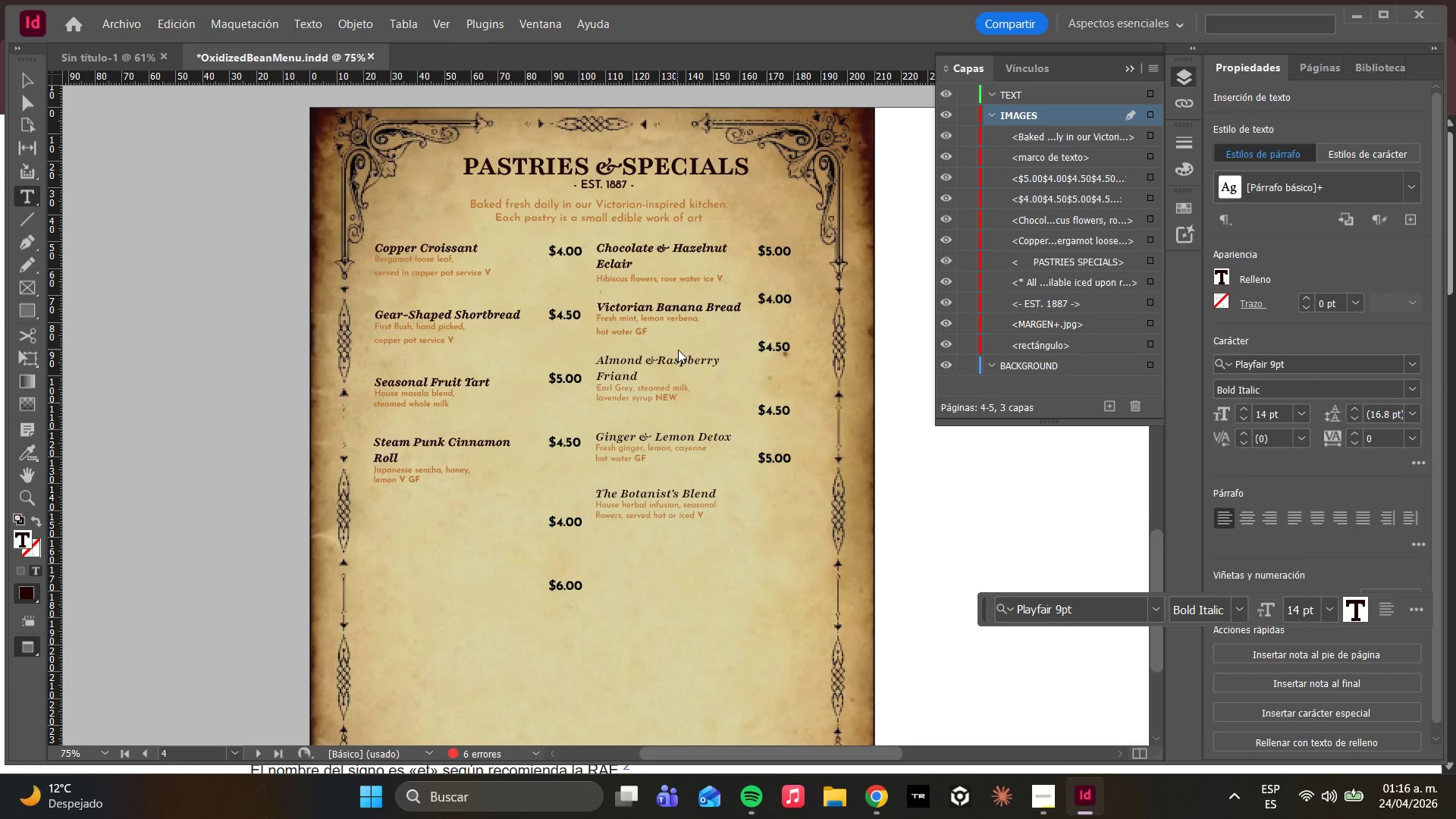 
hold_key(key=ArrowDown, duration=0.59)
 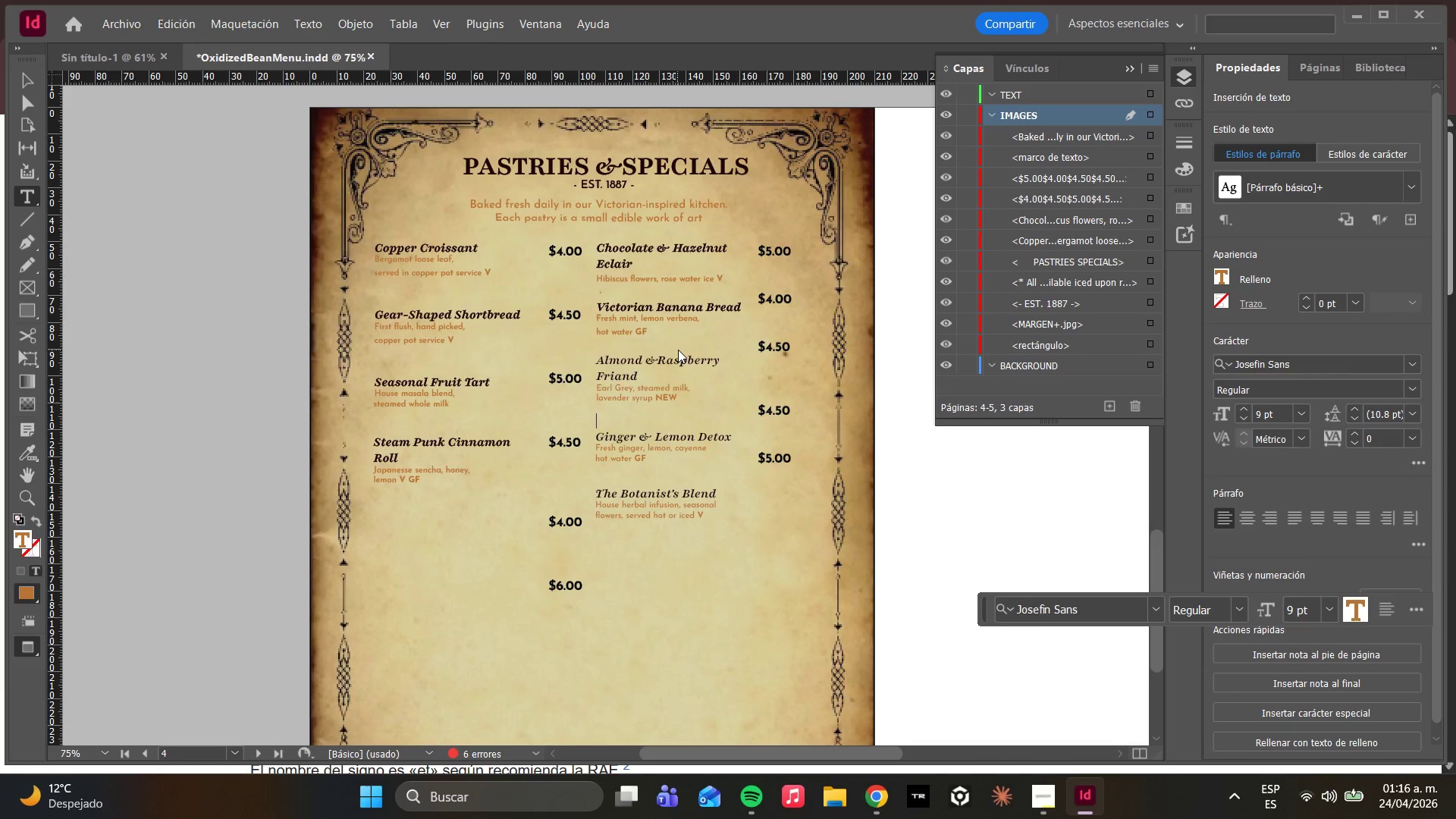 
key(ArrowDown)
 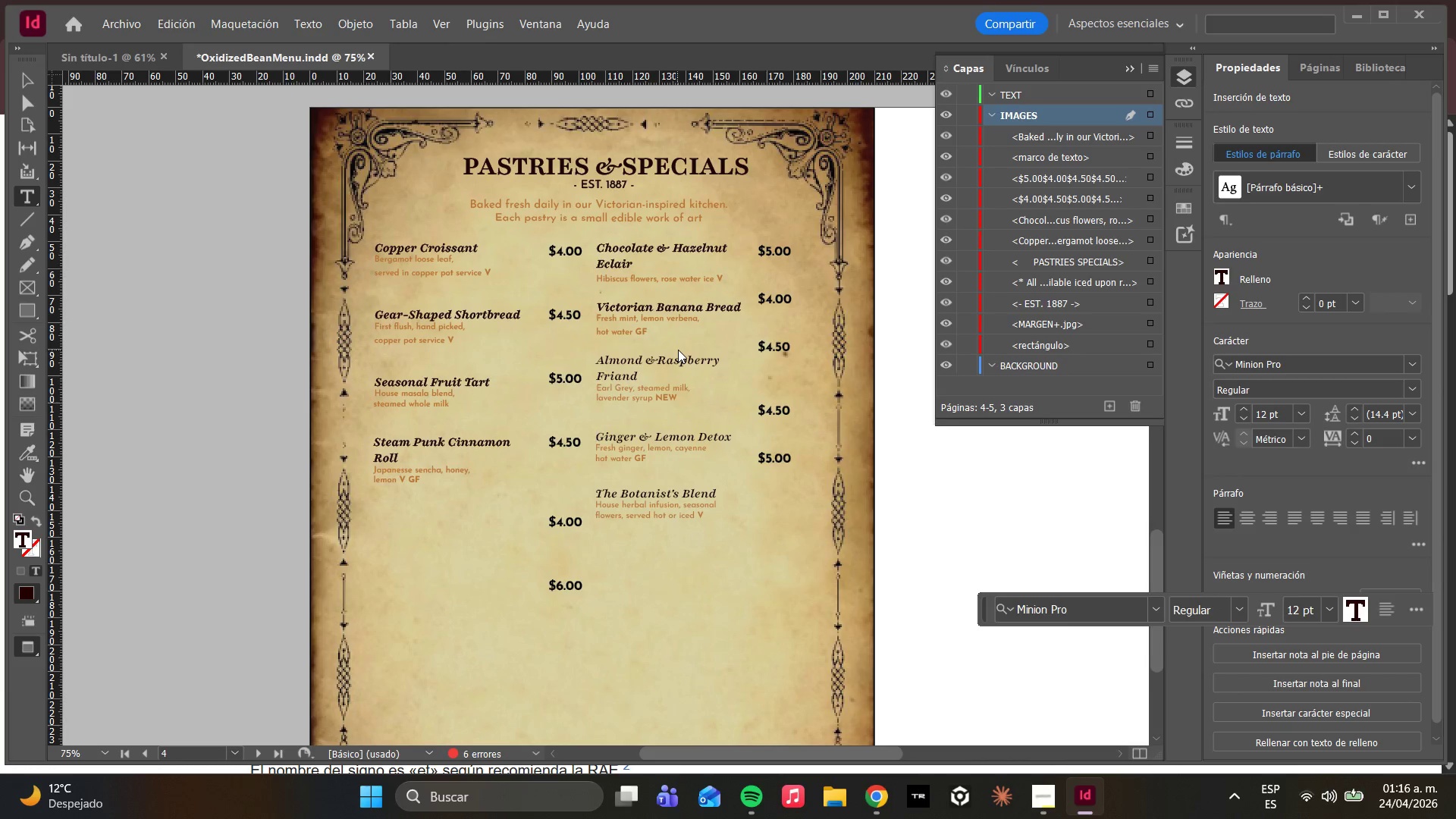 
key(ArrowDown)
 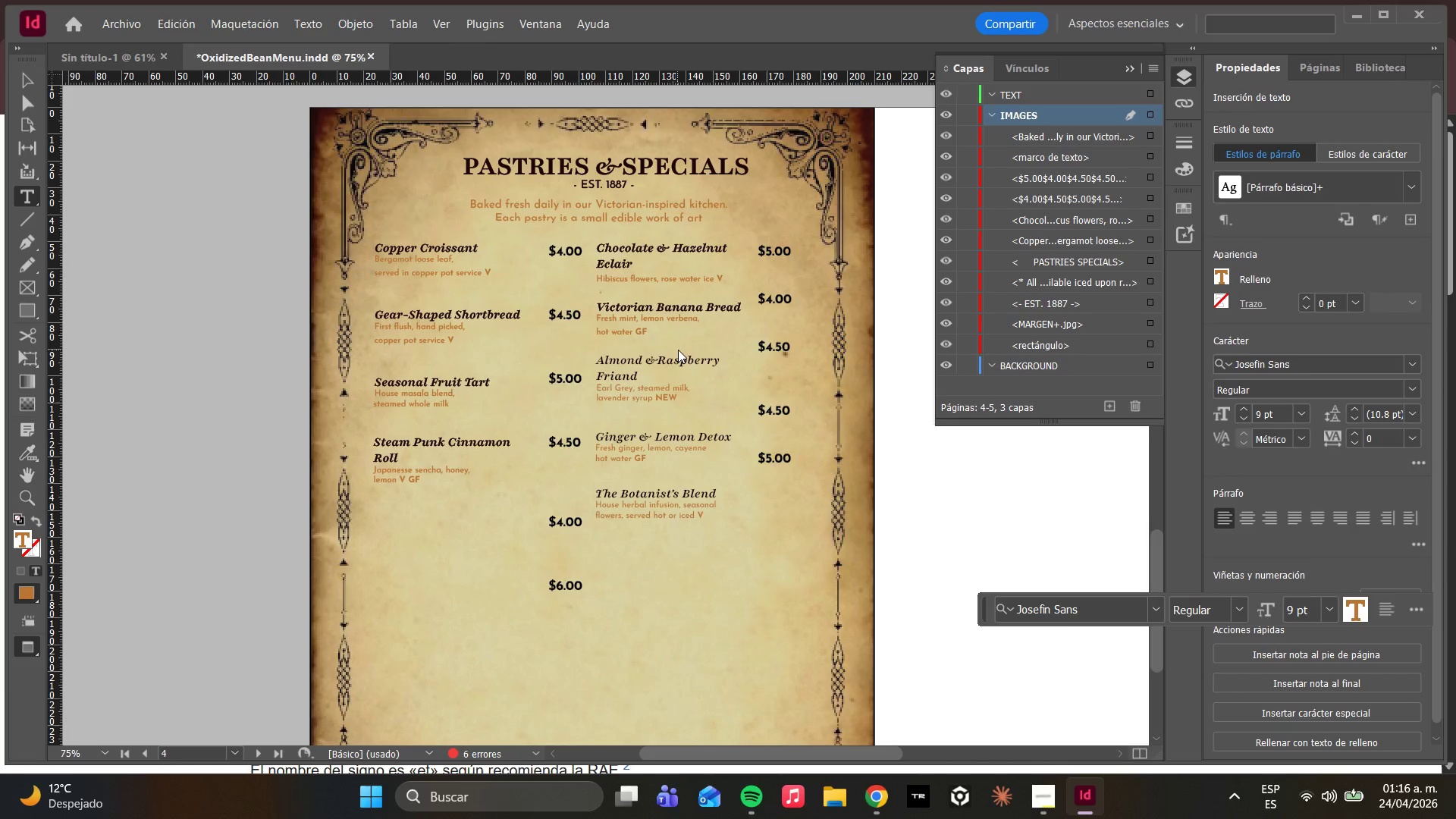 
key(ArrowUp)
 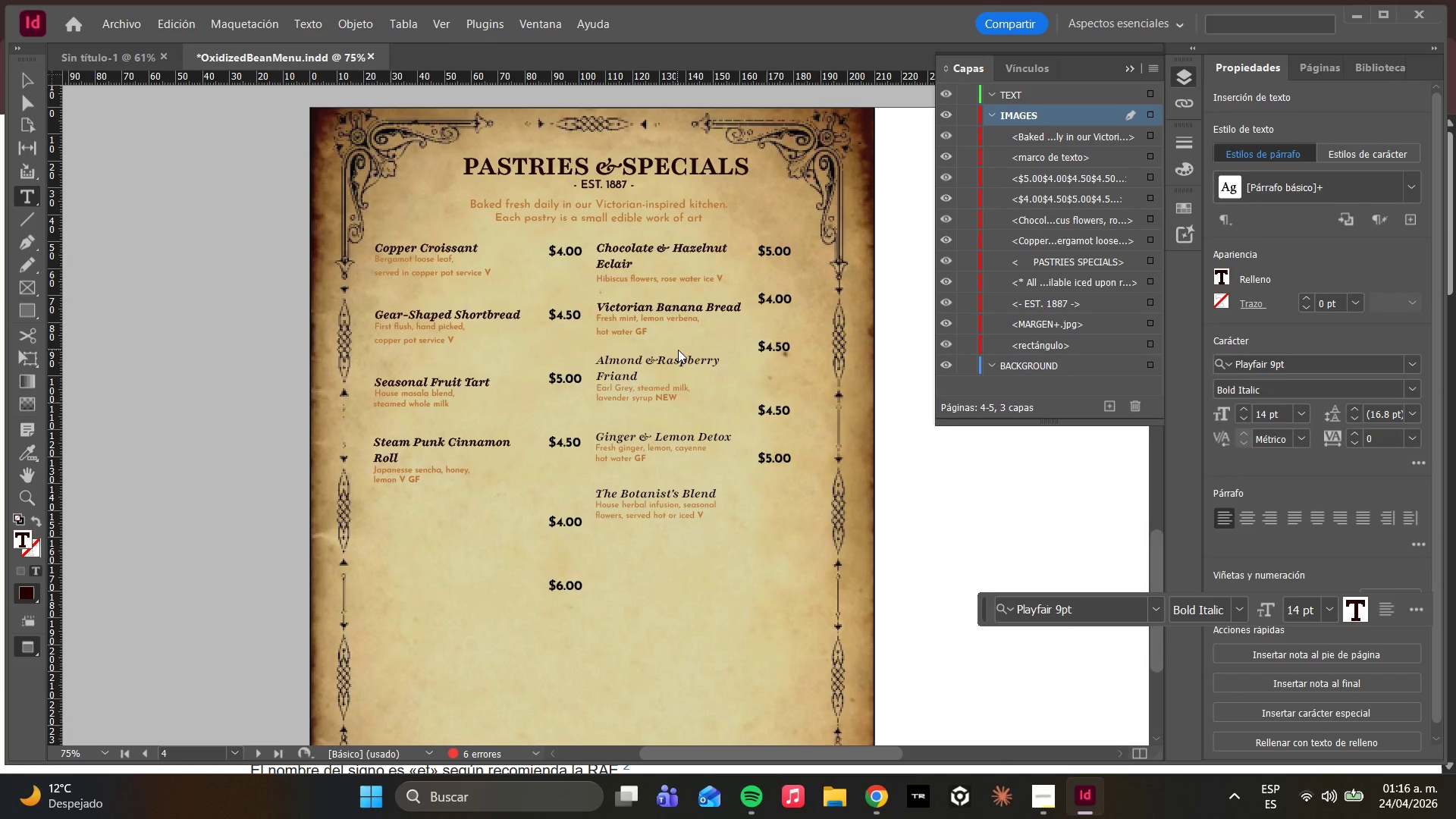 
hold_key(key=ArrowRight, duration=0.89)
 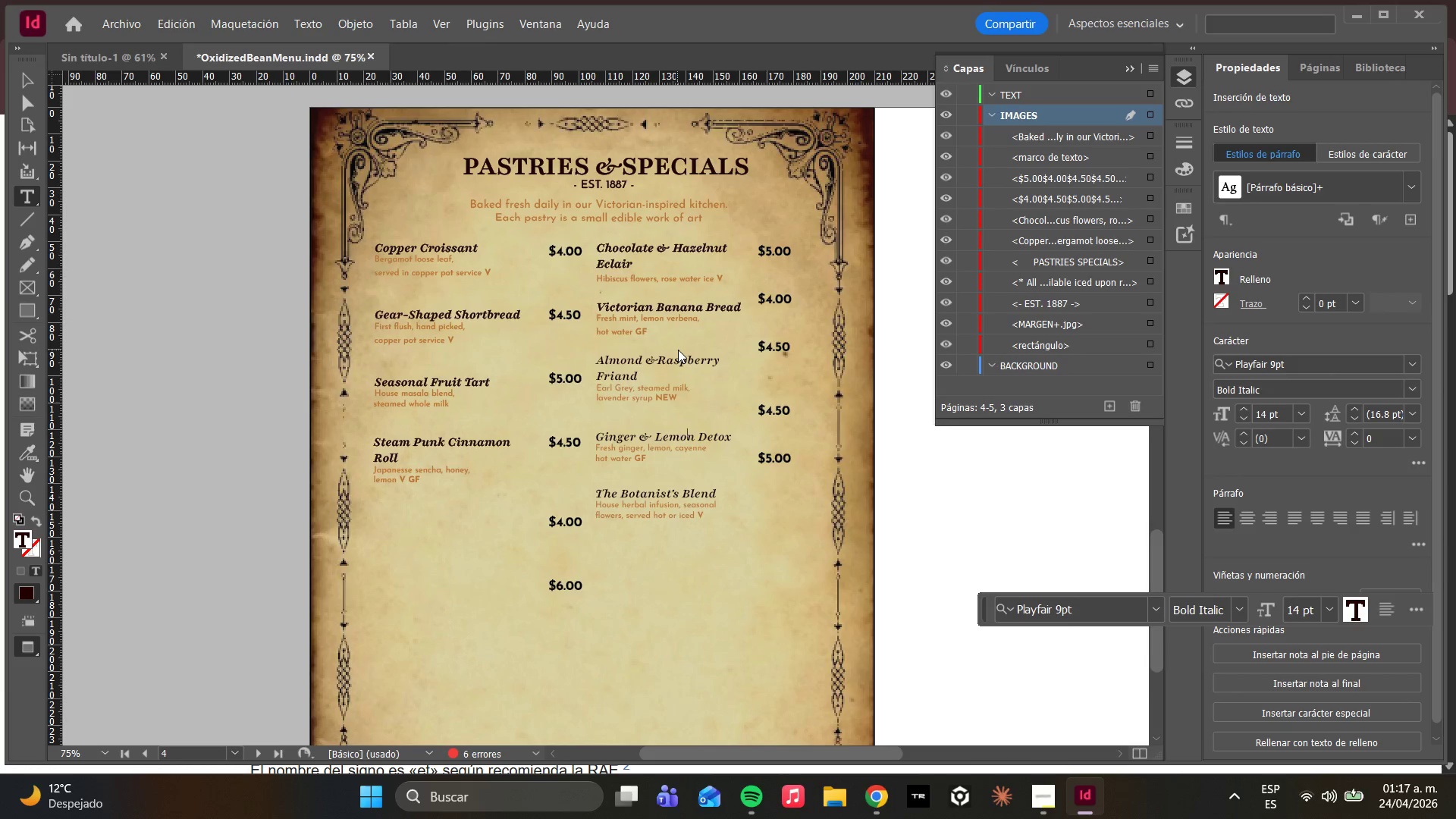 
key(ArrowRight)
 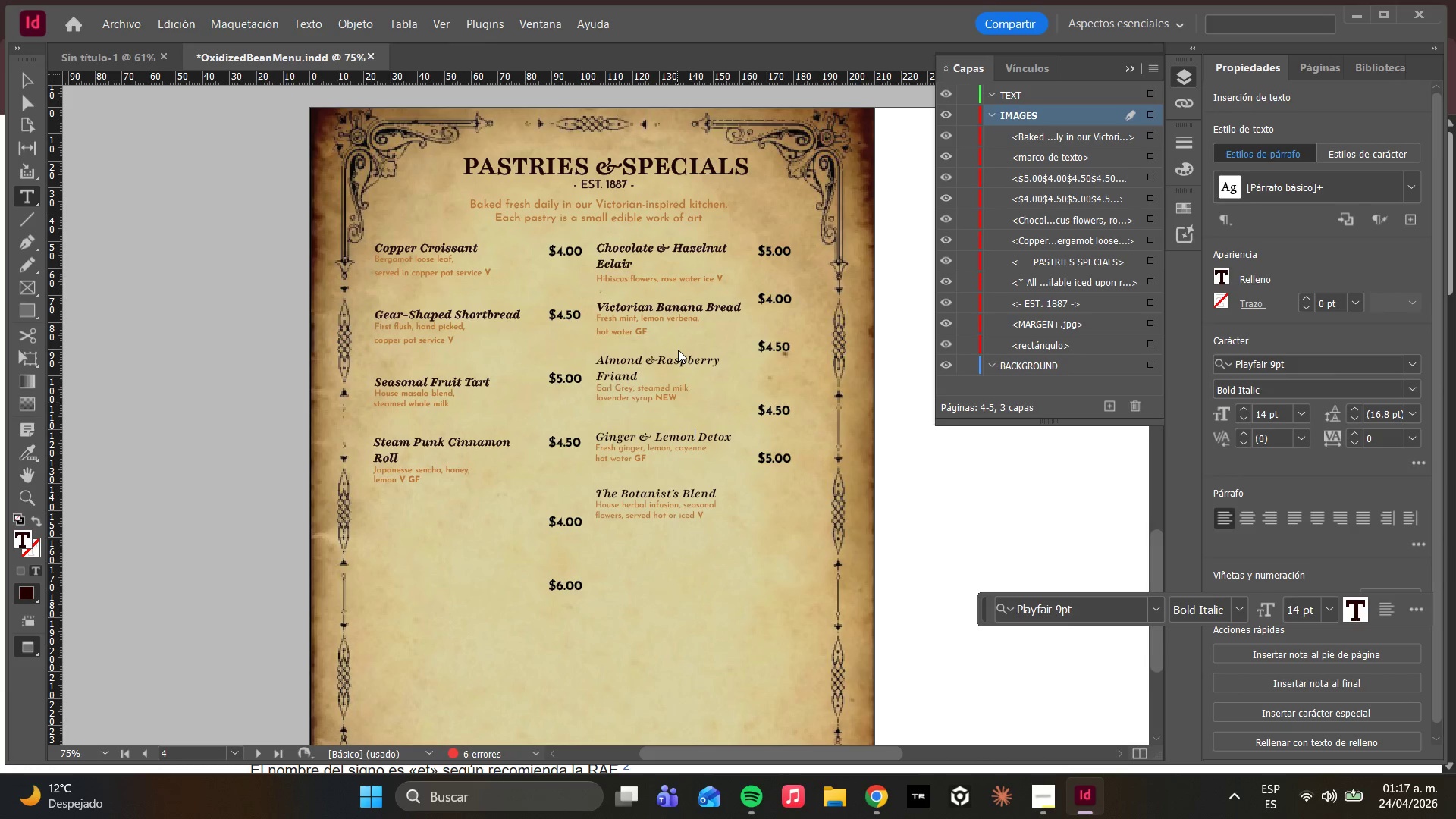 
key(ArrowRight)
 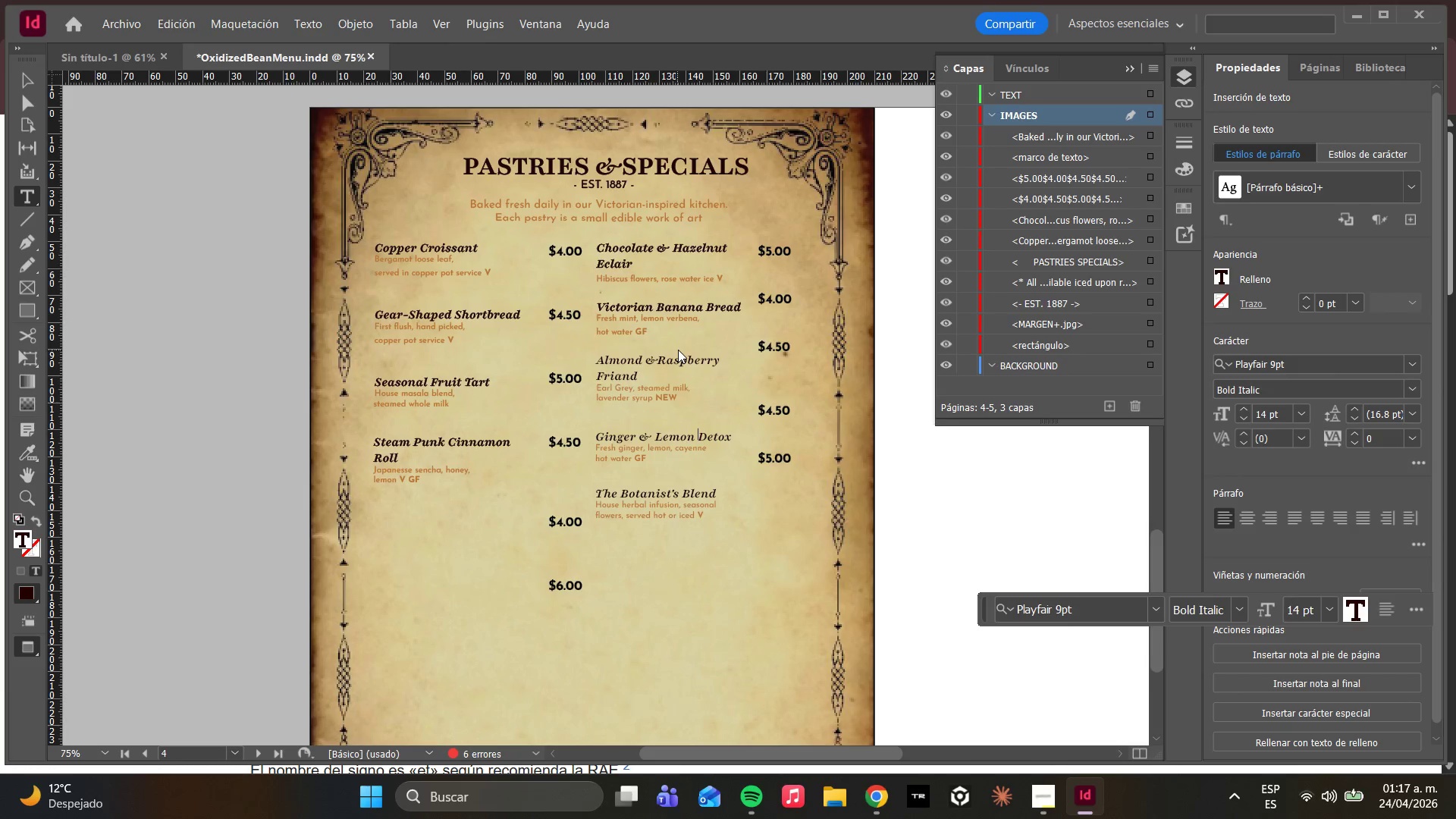 
key(ArrowRight)
 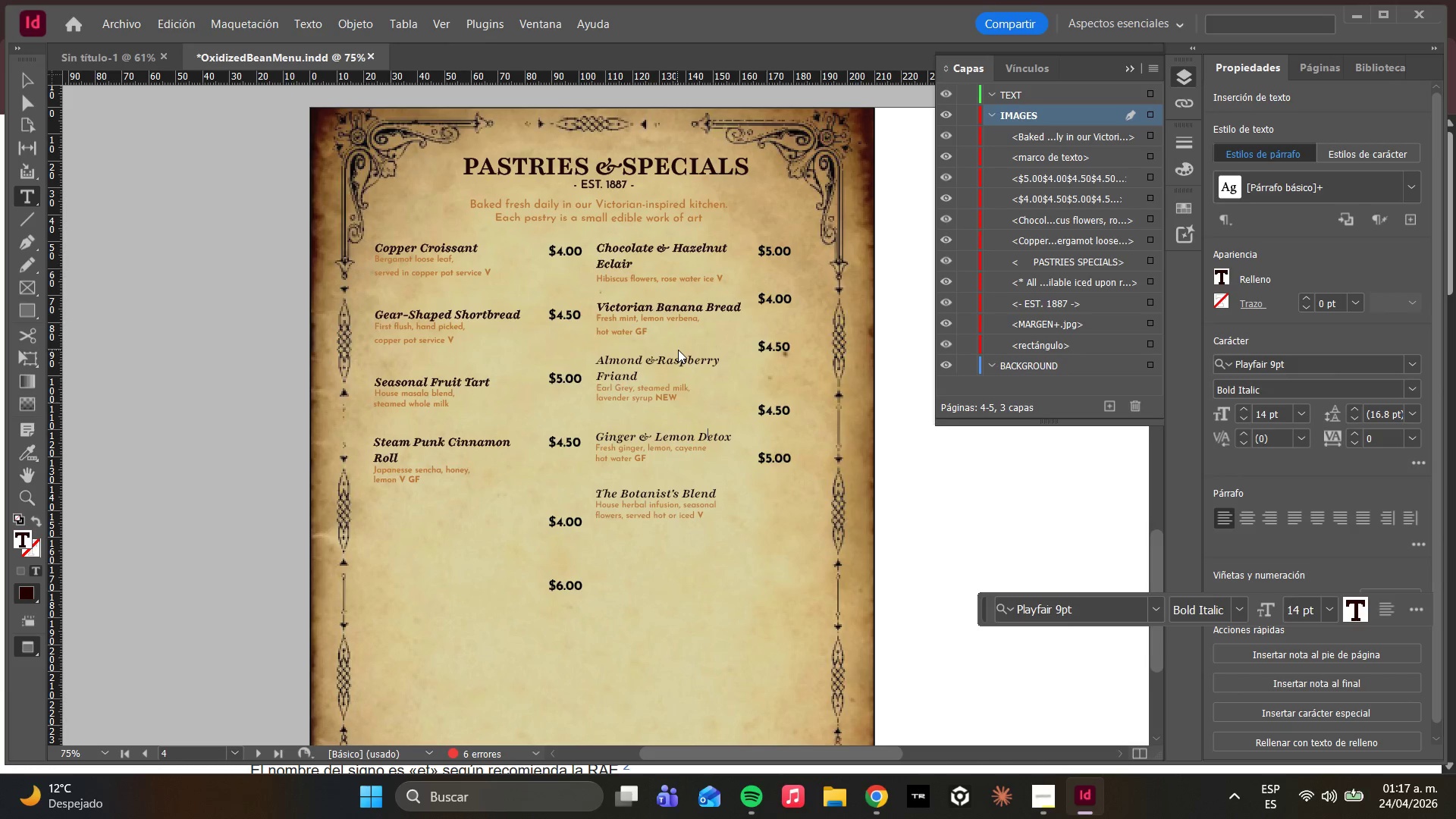 
key(ArrowRight)
 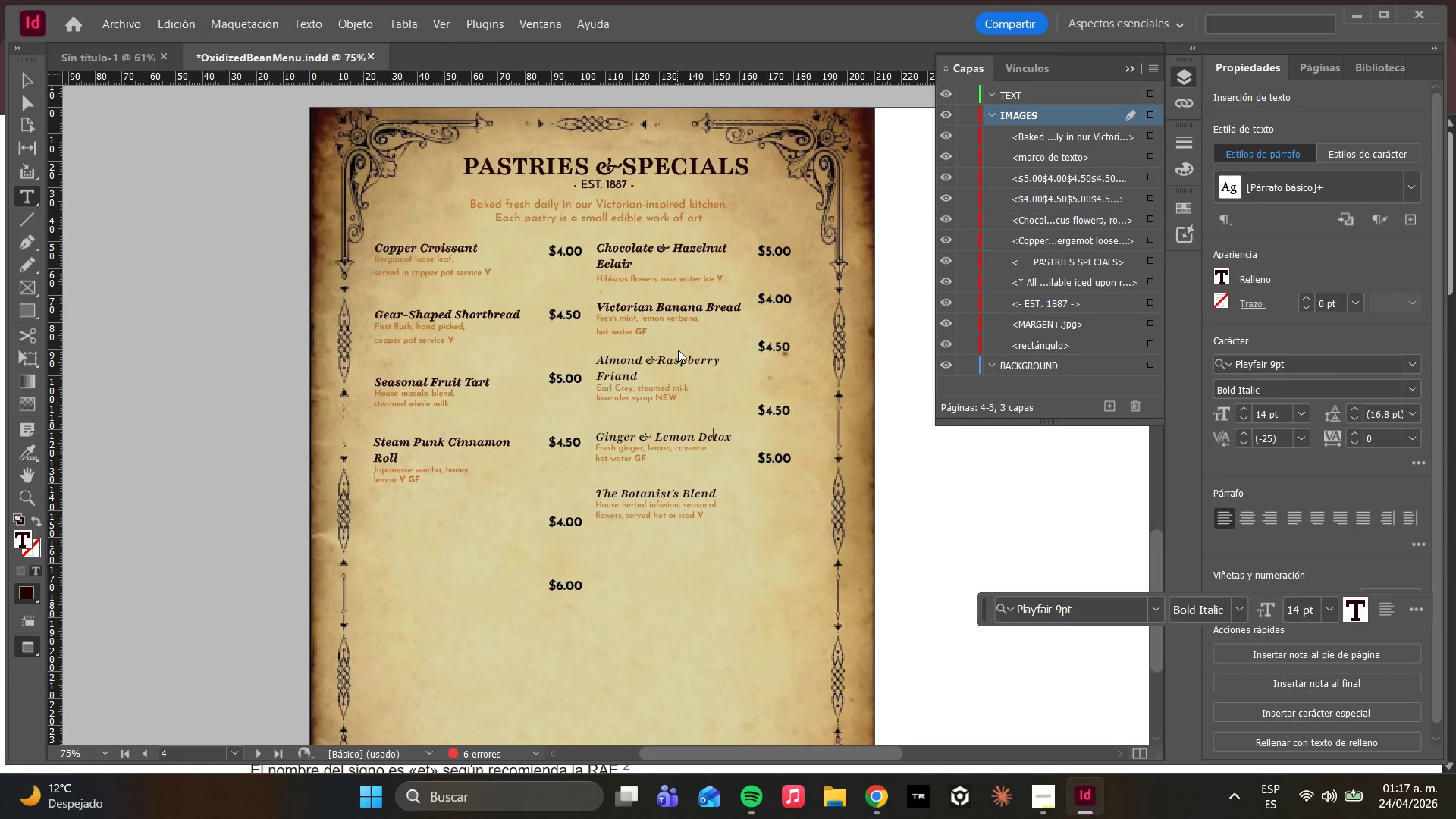 
key(ArrowRight)
 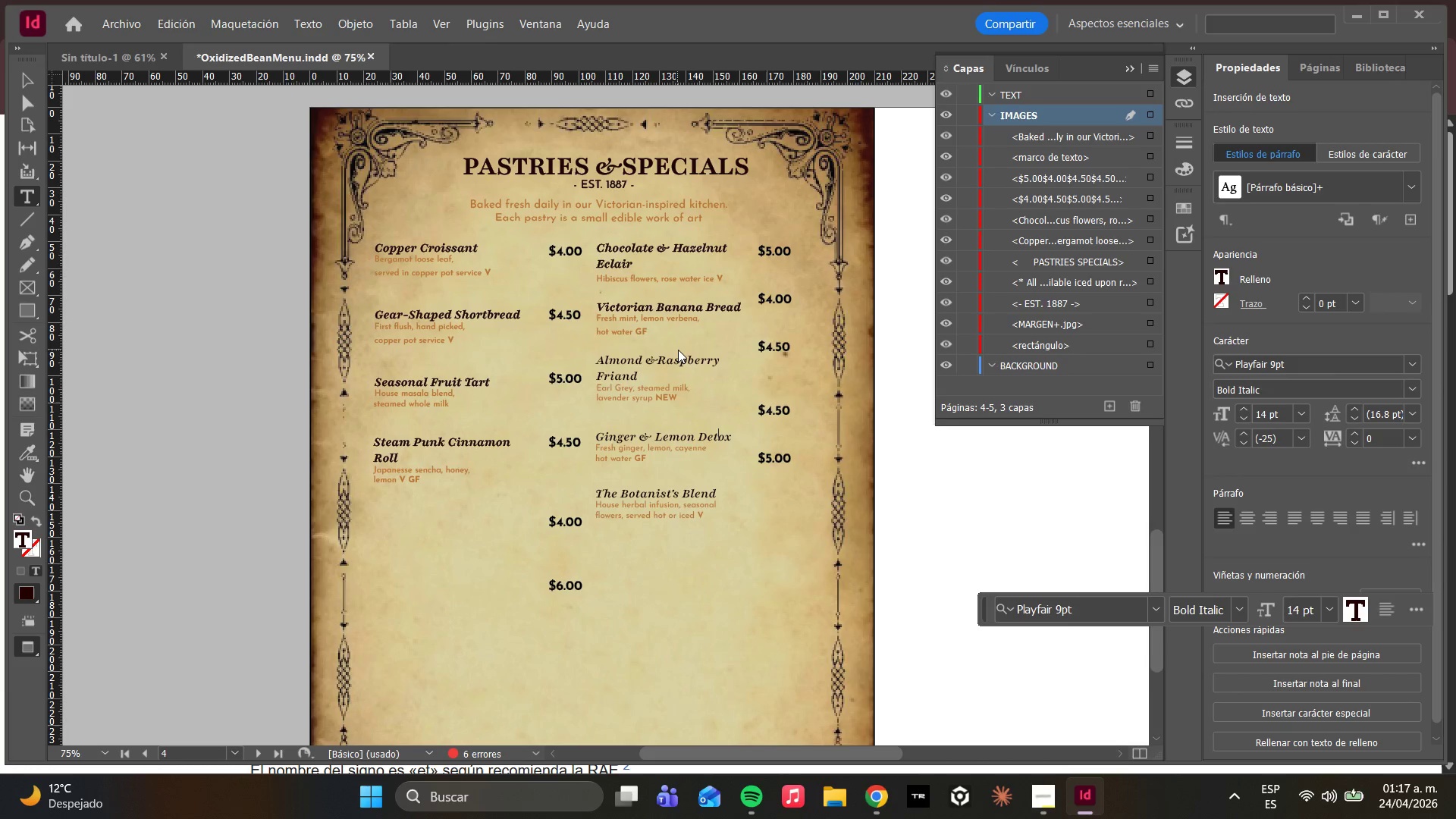 
key(ArrowRight)
 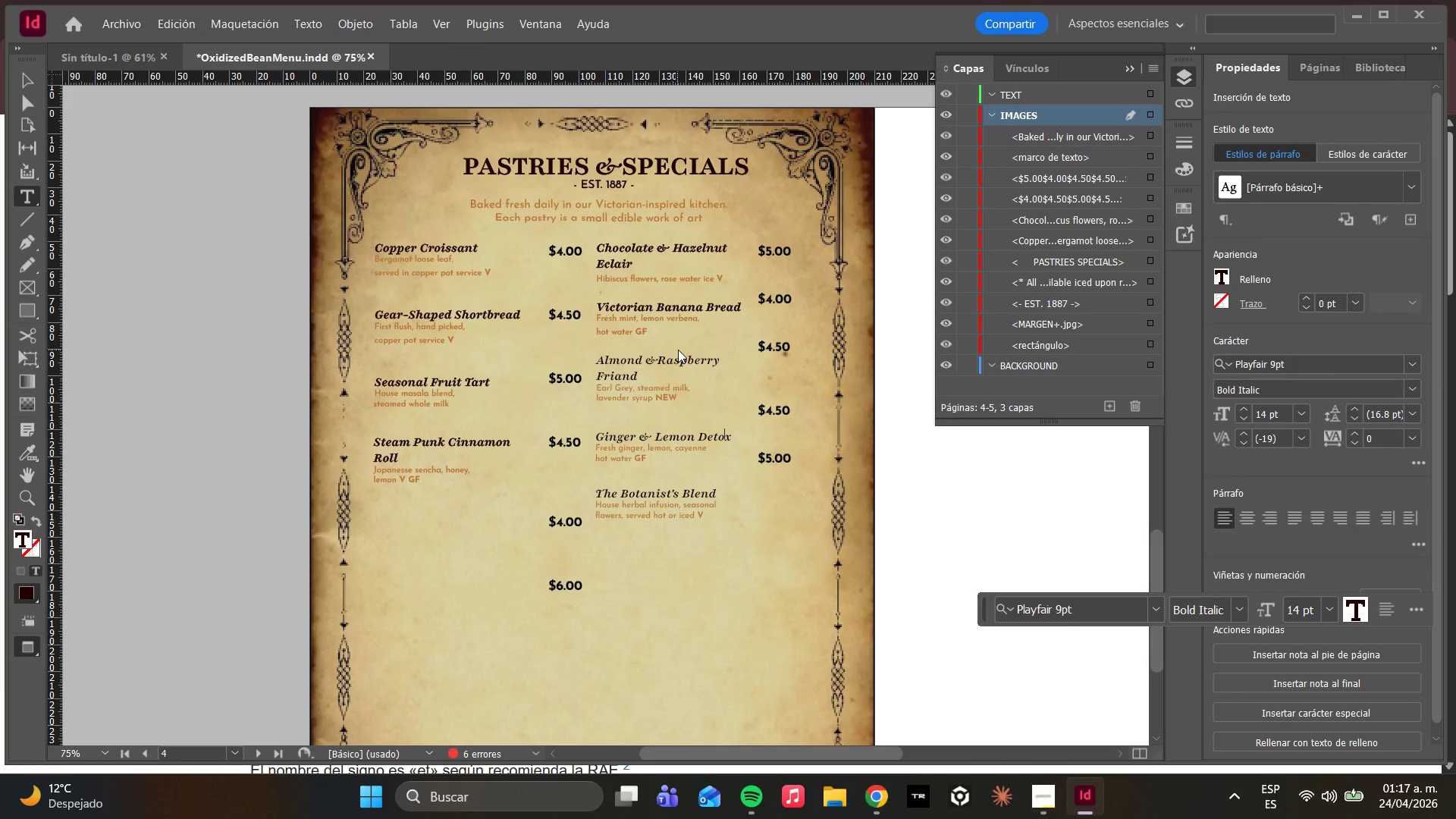 
key(ArrowRight)
 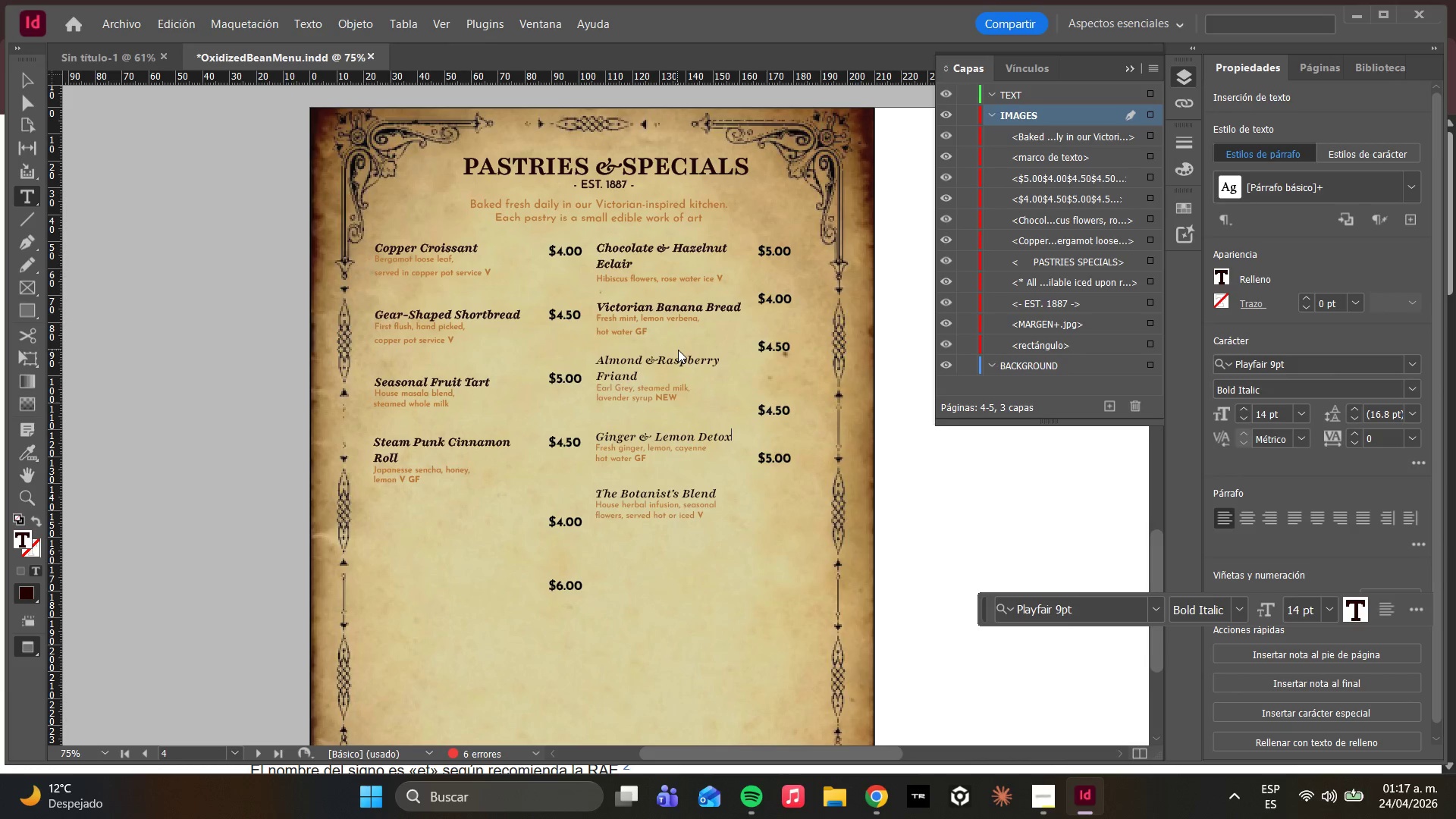 
hold_key(key=Backspace, duration=1.09)
 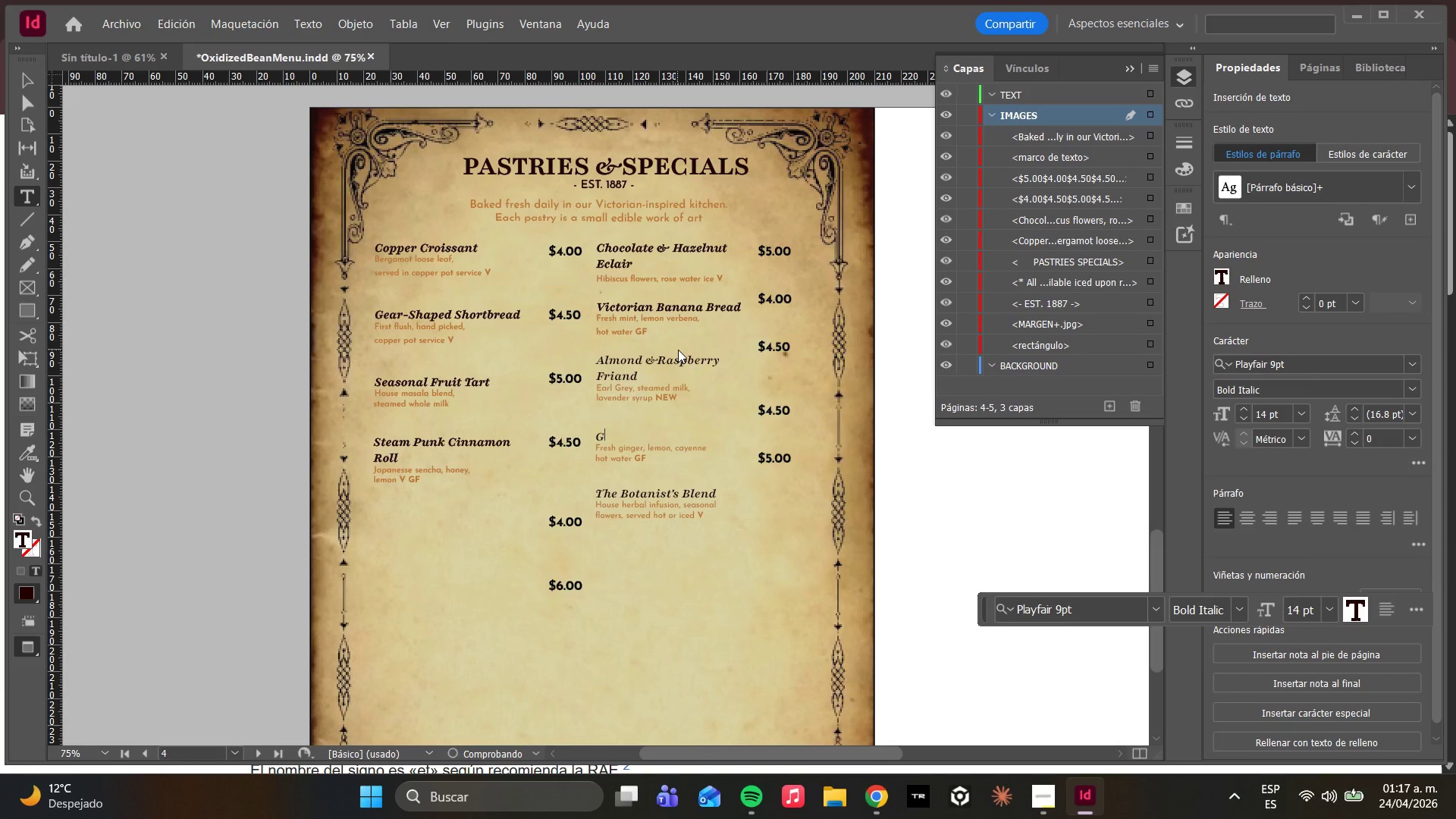 
key(Backspace)
type(Cardamom )
 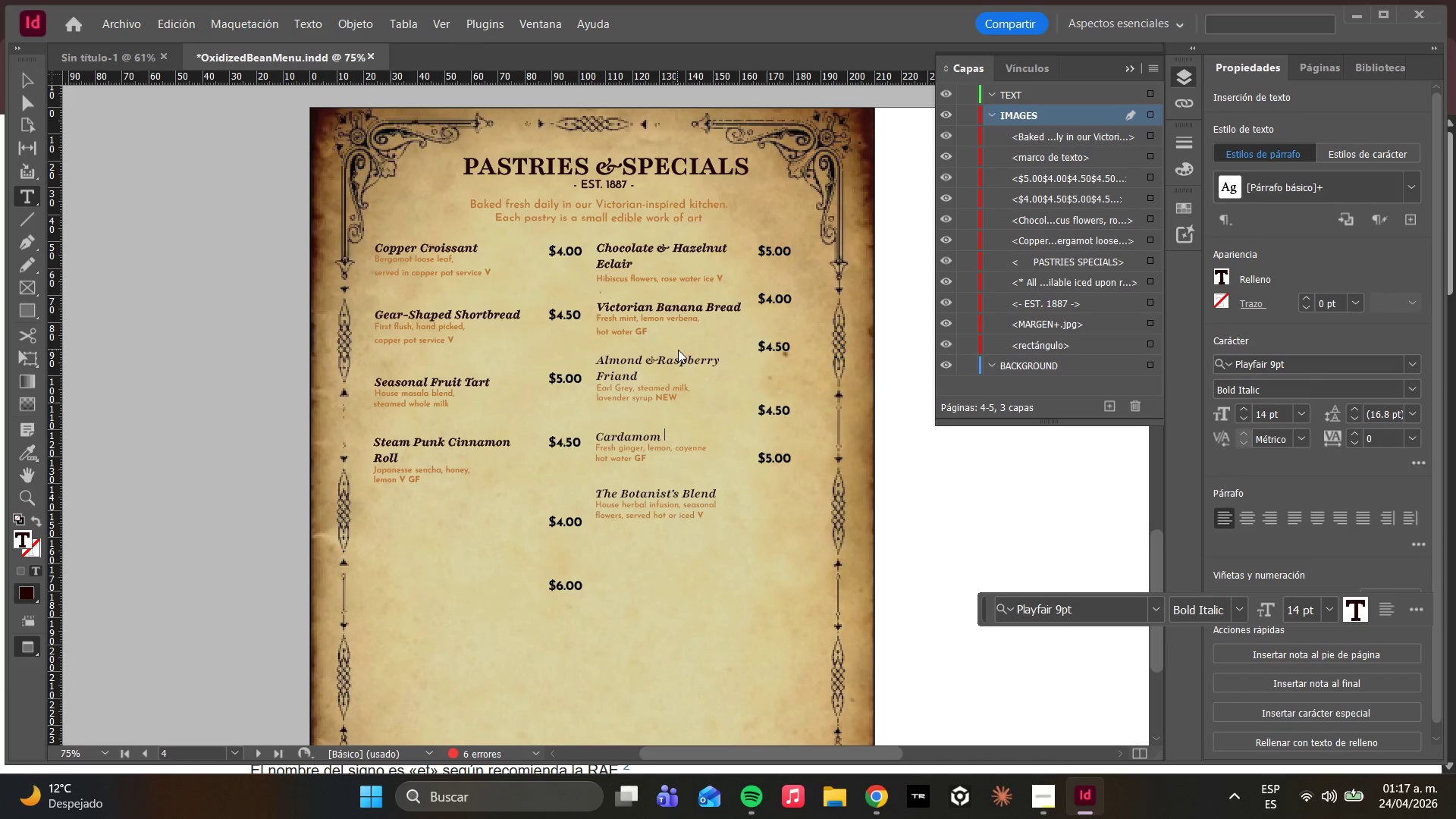 
key(Control+V)
 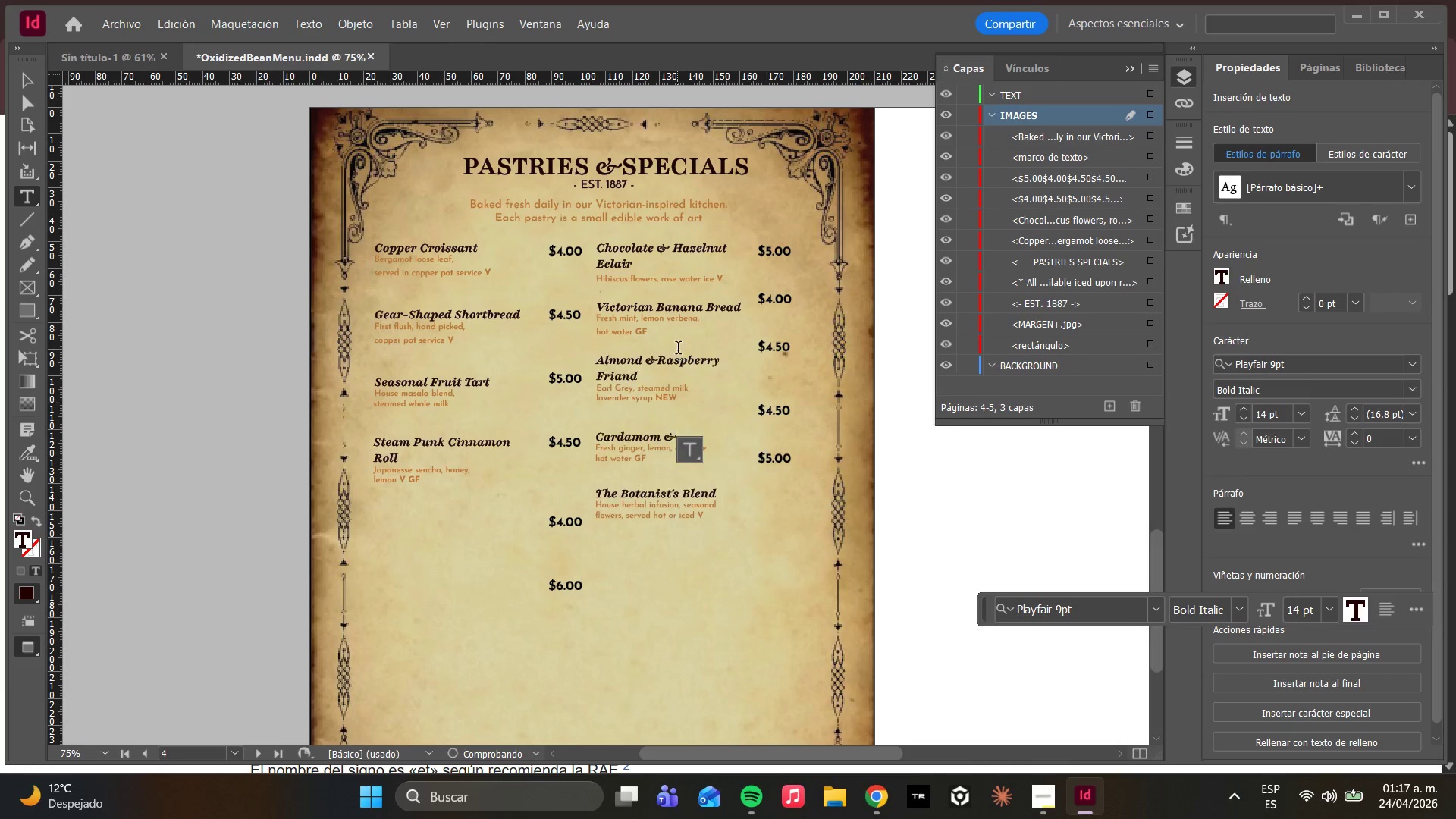 
type( ri)
key(Backspace)
type(ose )
 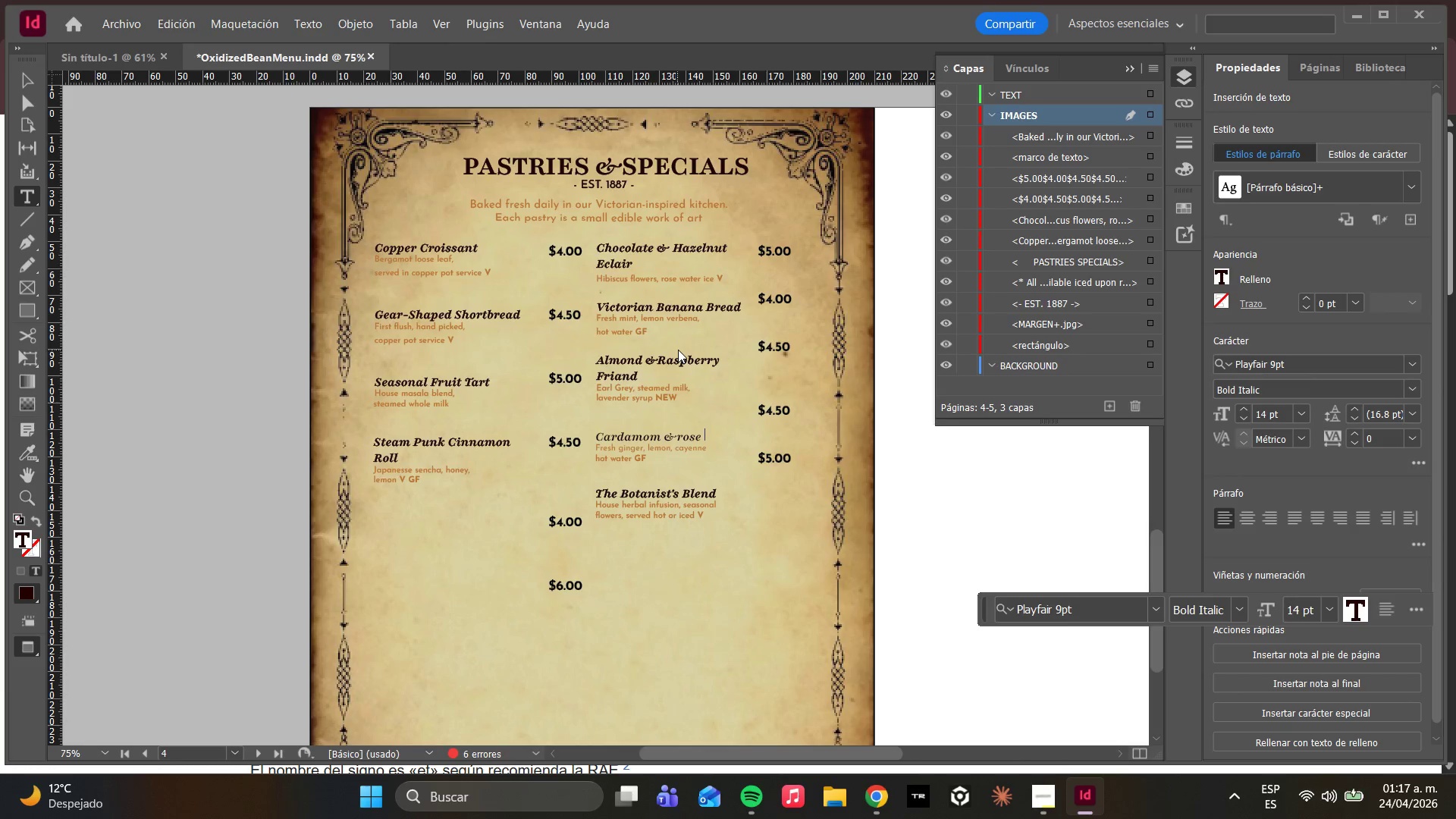 
key(ArrowLeft)
 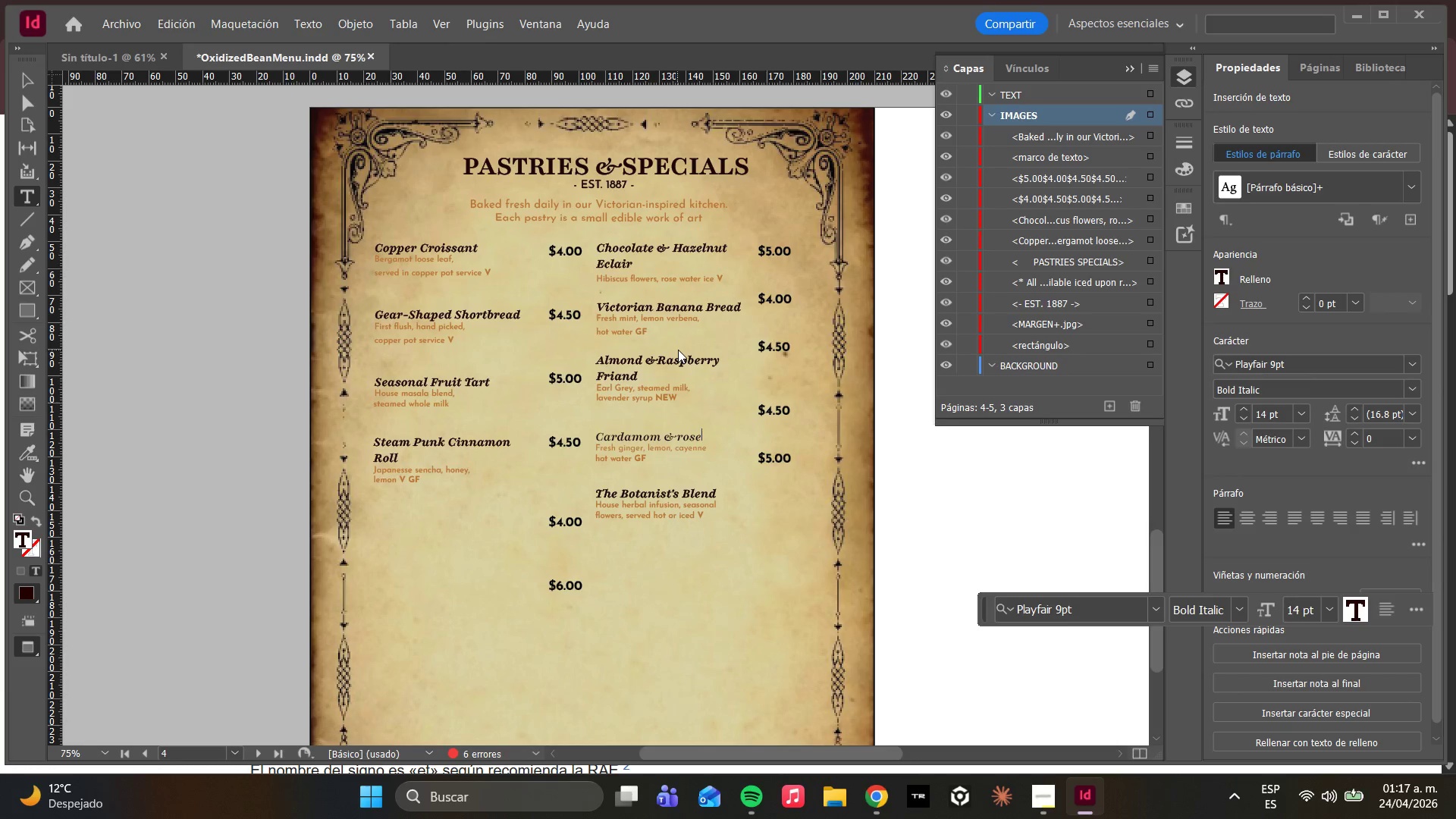 
key(ArrowLeft)
 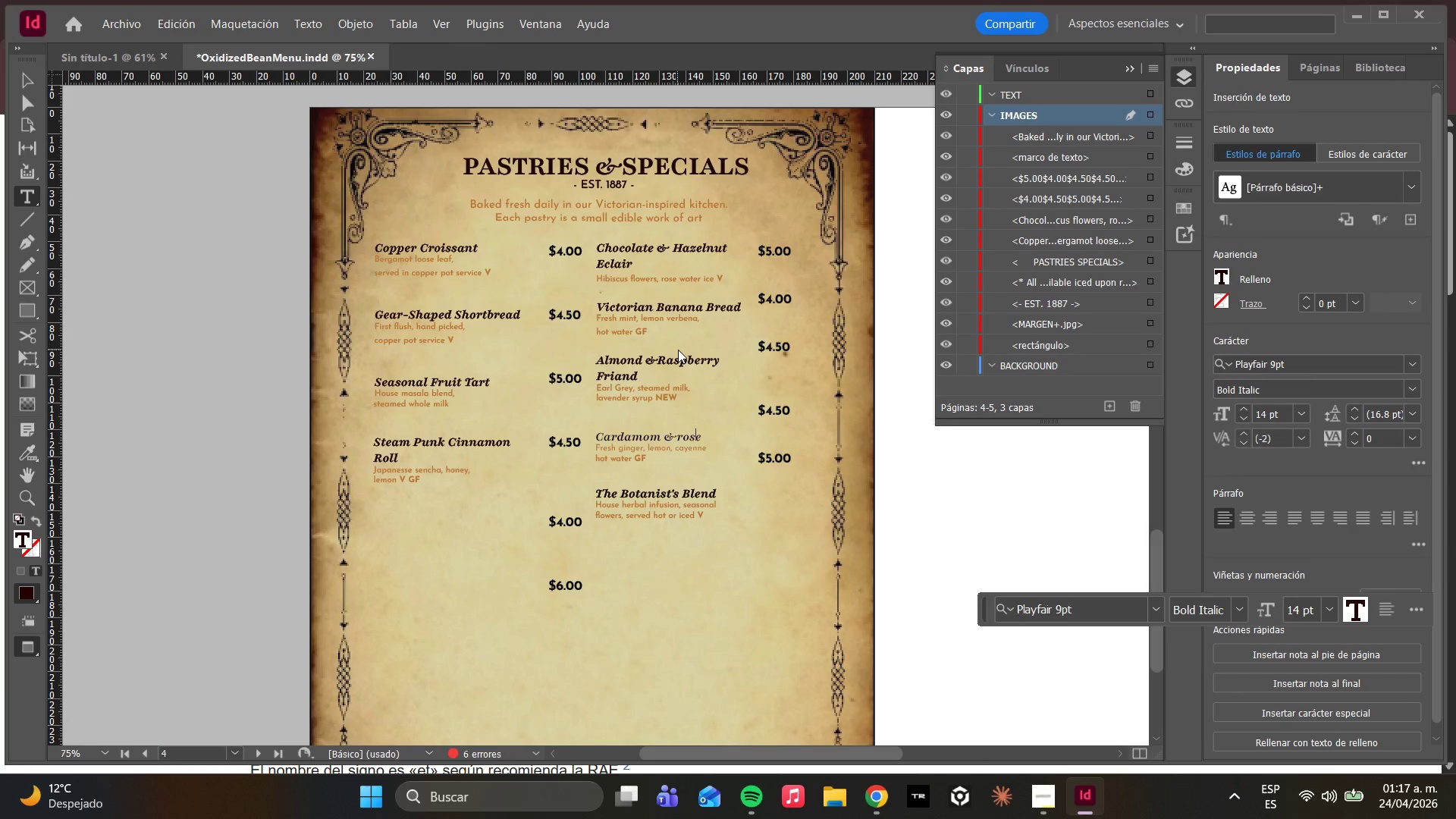 
key(ArrowLeft)
 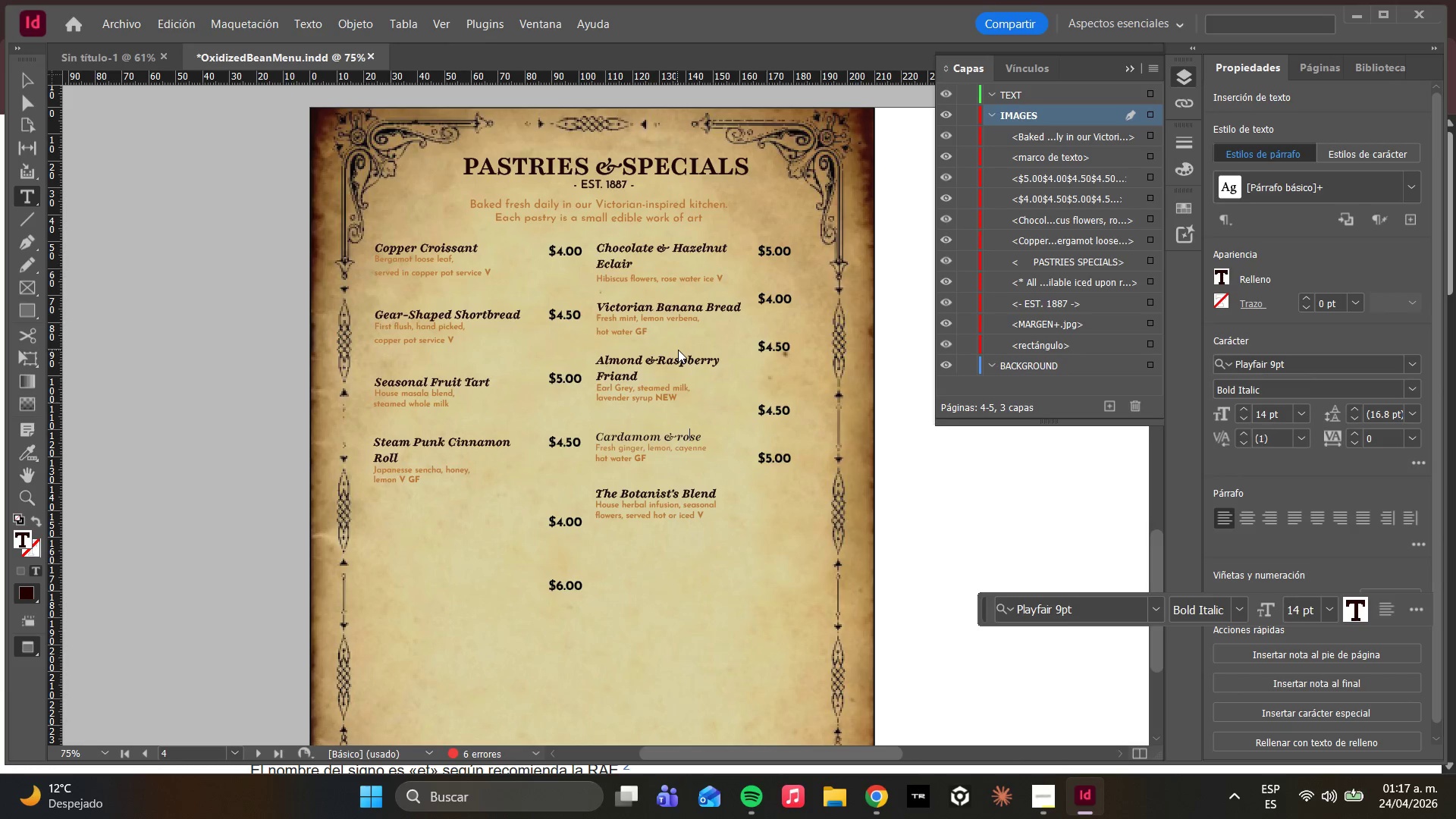 
key(ArrowLeft)
 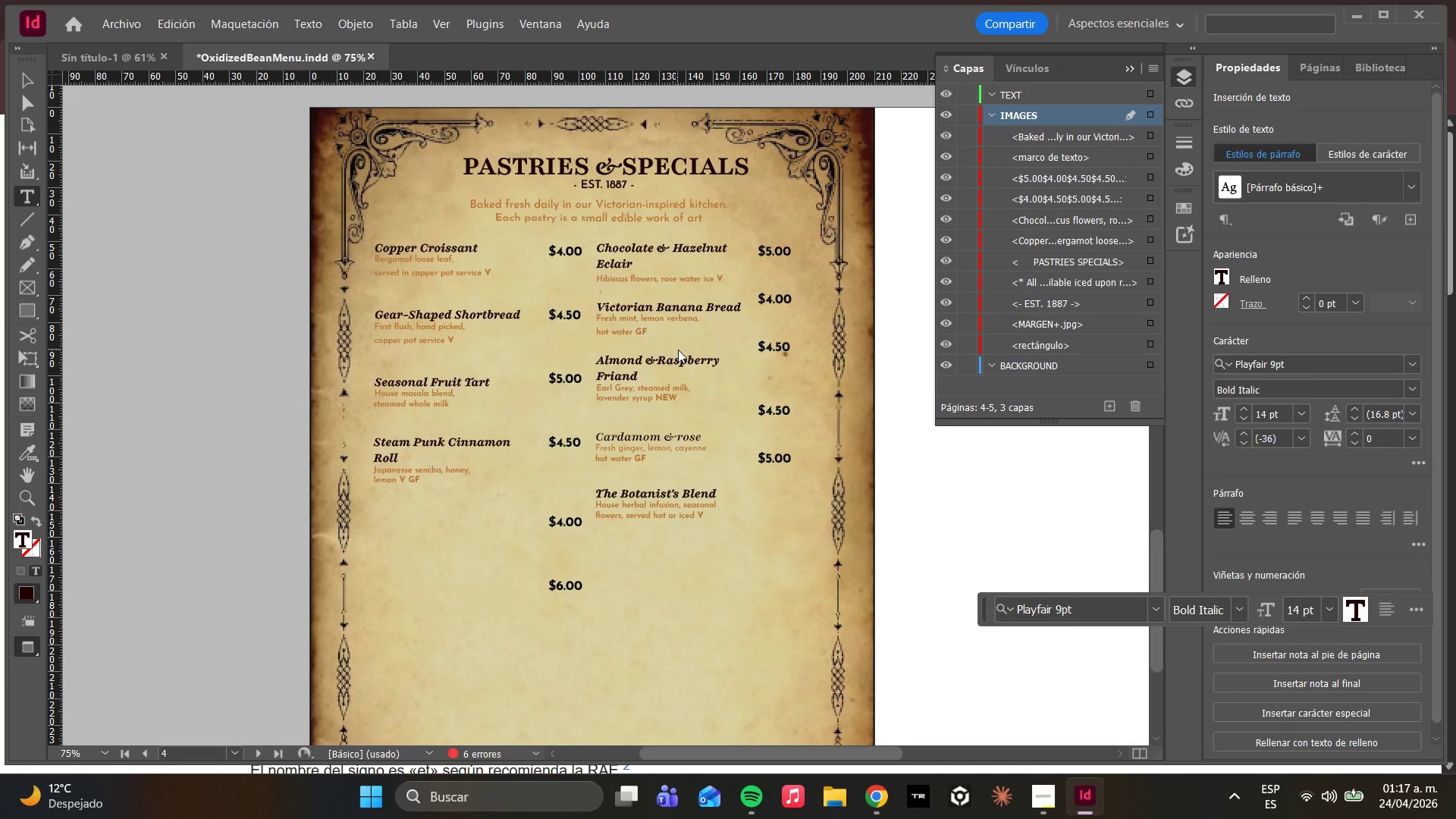 
key(Backspace)
 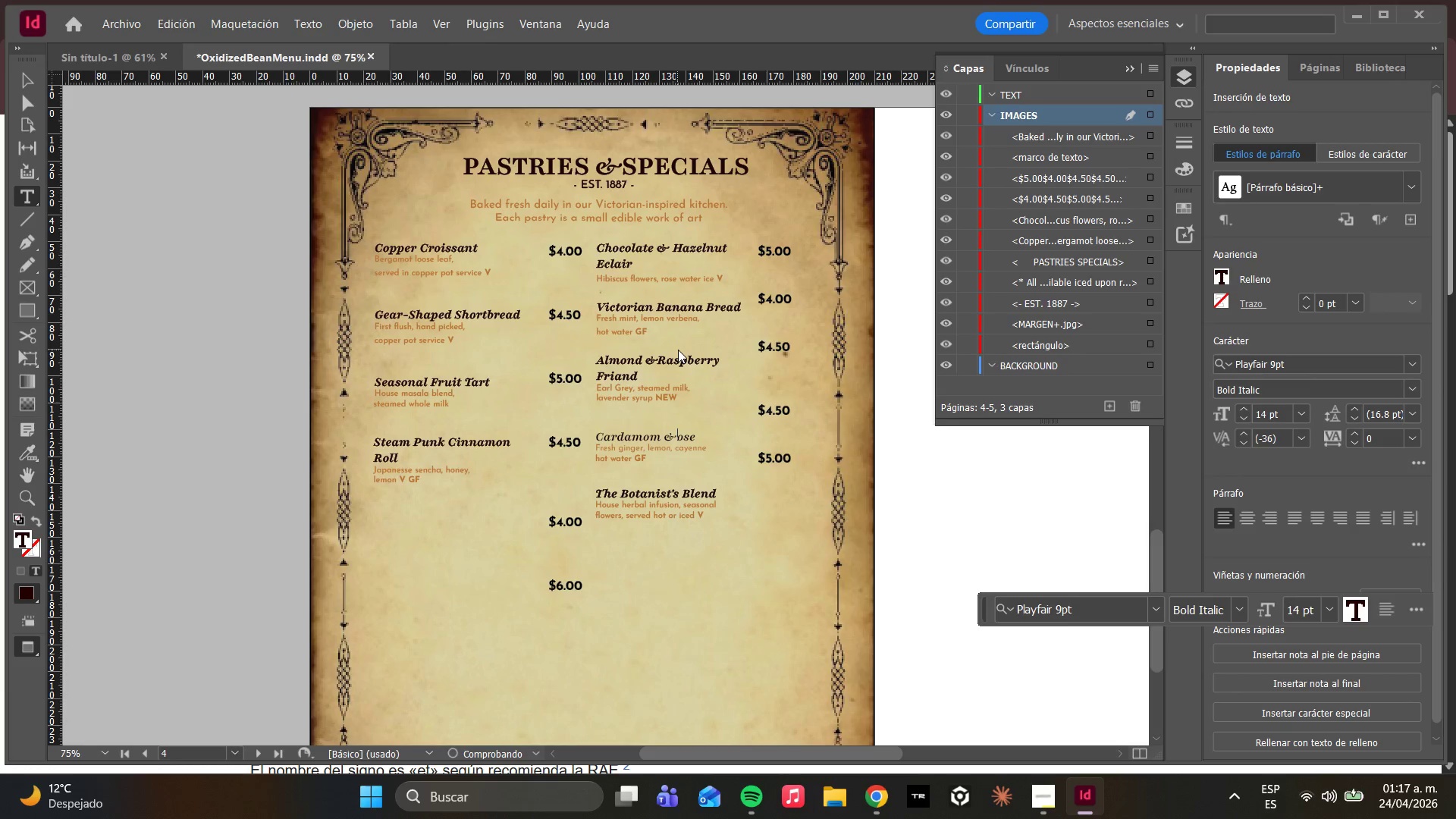 
key(CapsLock)
 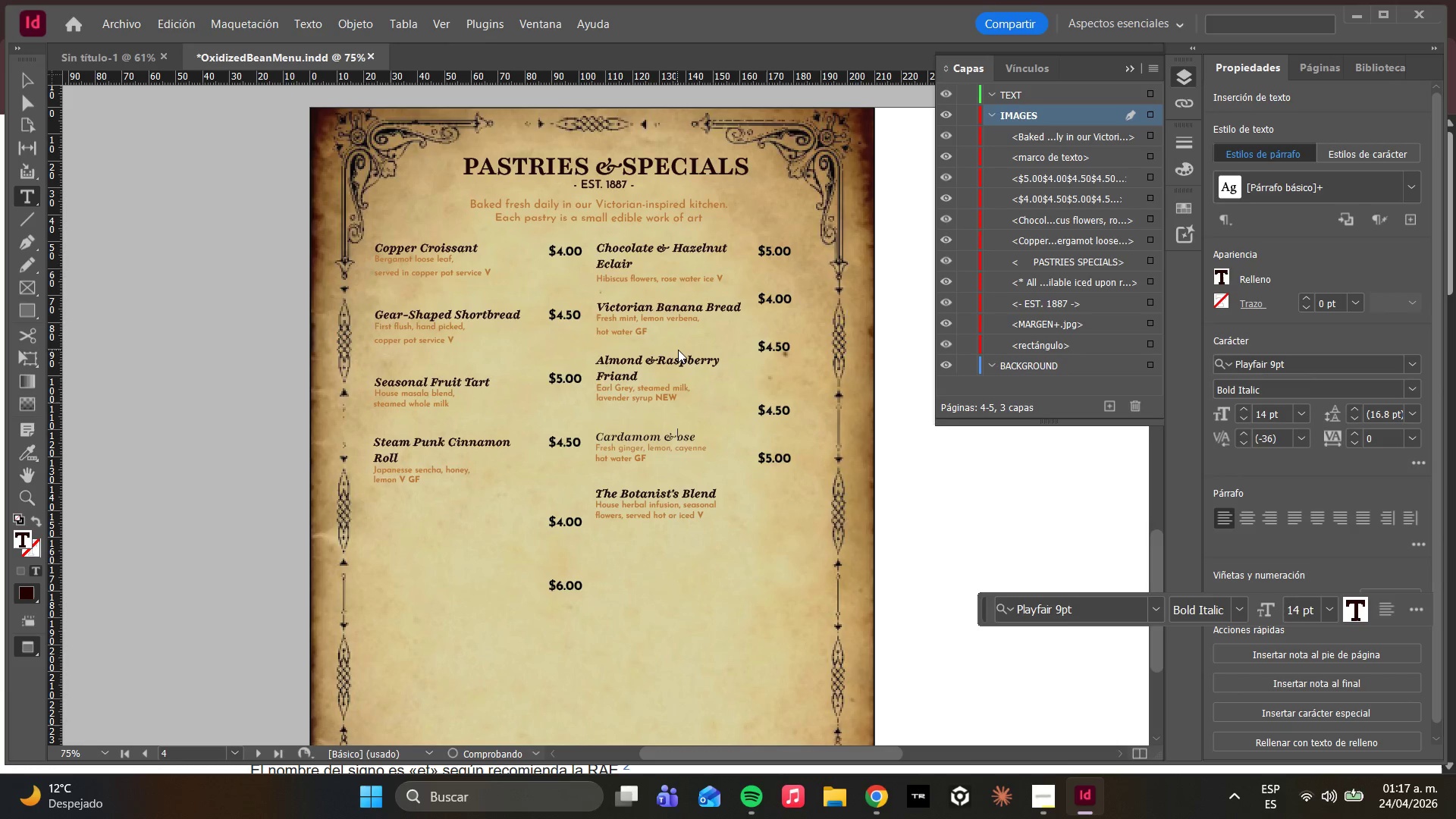 
key(R)
 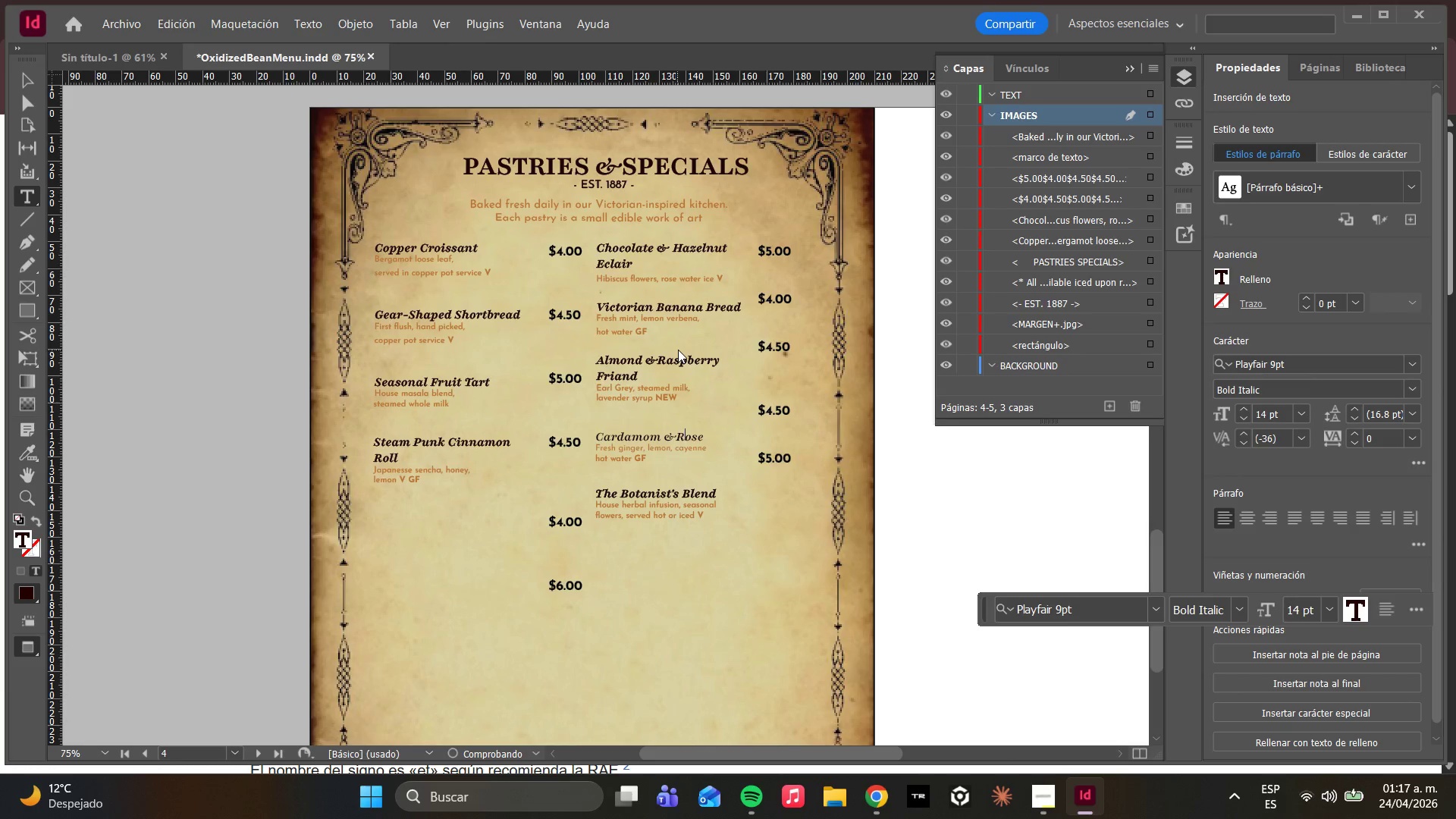 
key(CapsLock)
 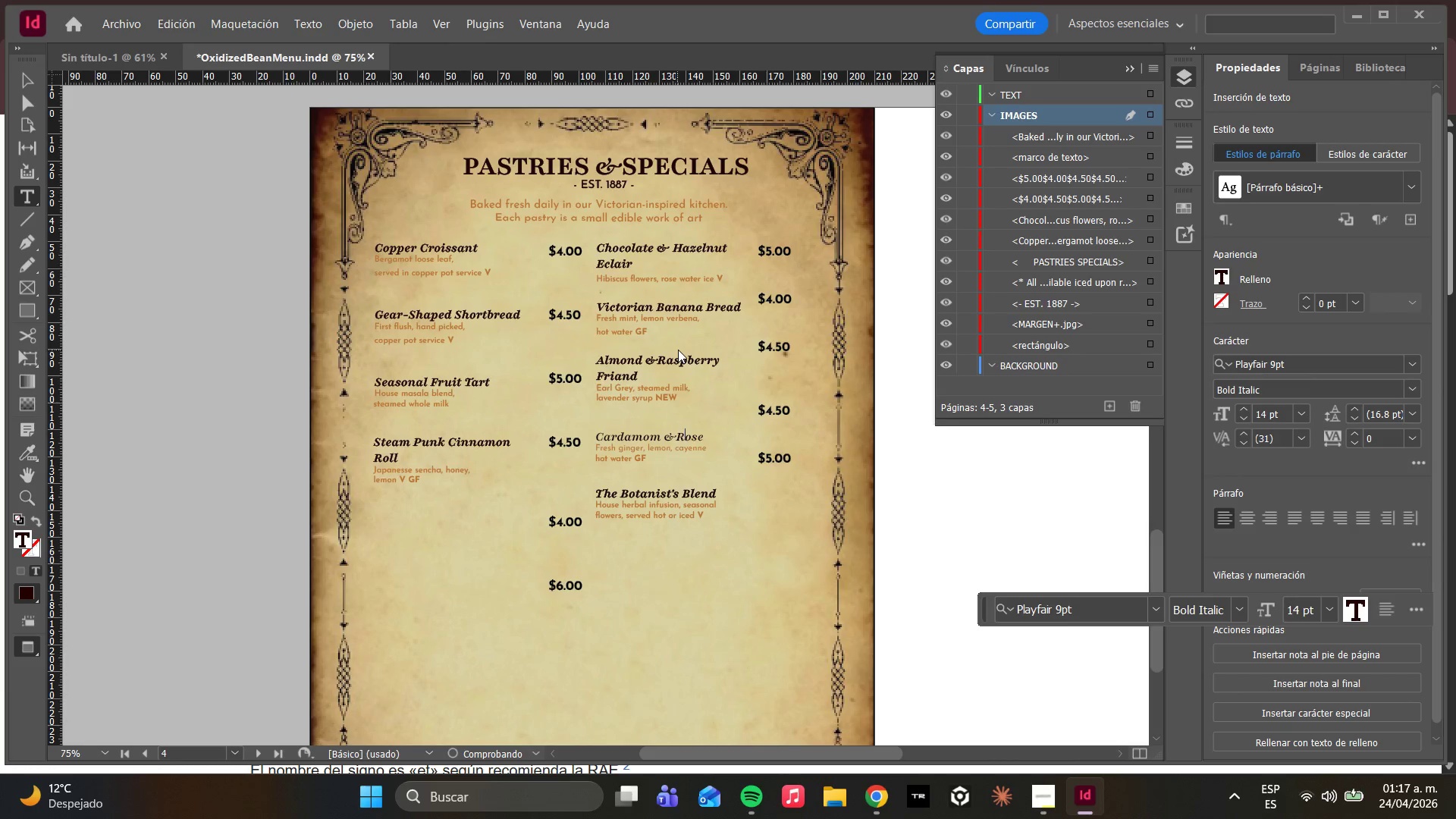 
key(ArrowRight)
 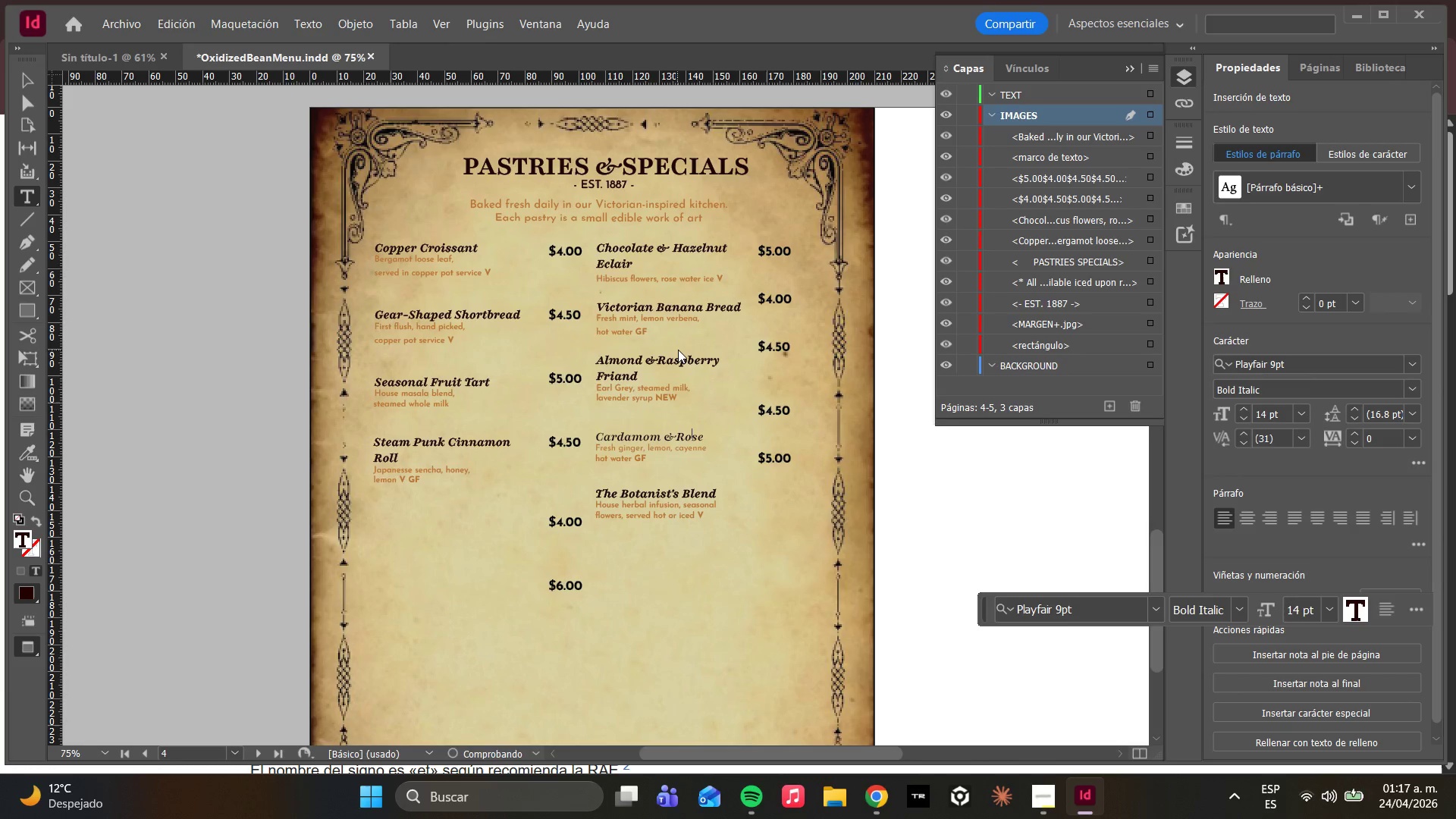 
key(ArrowRight)
 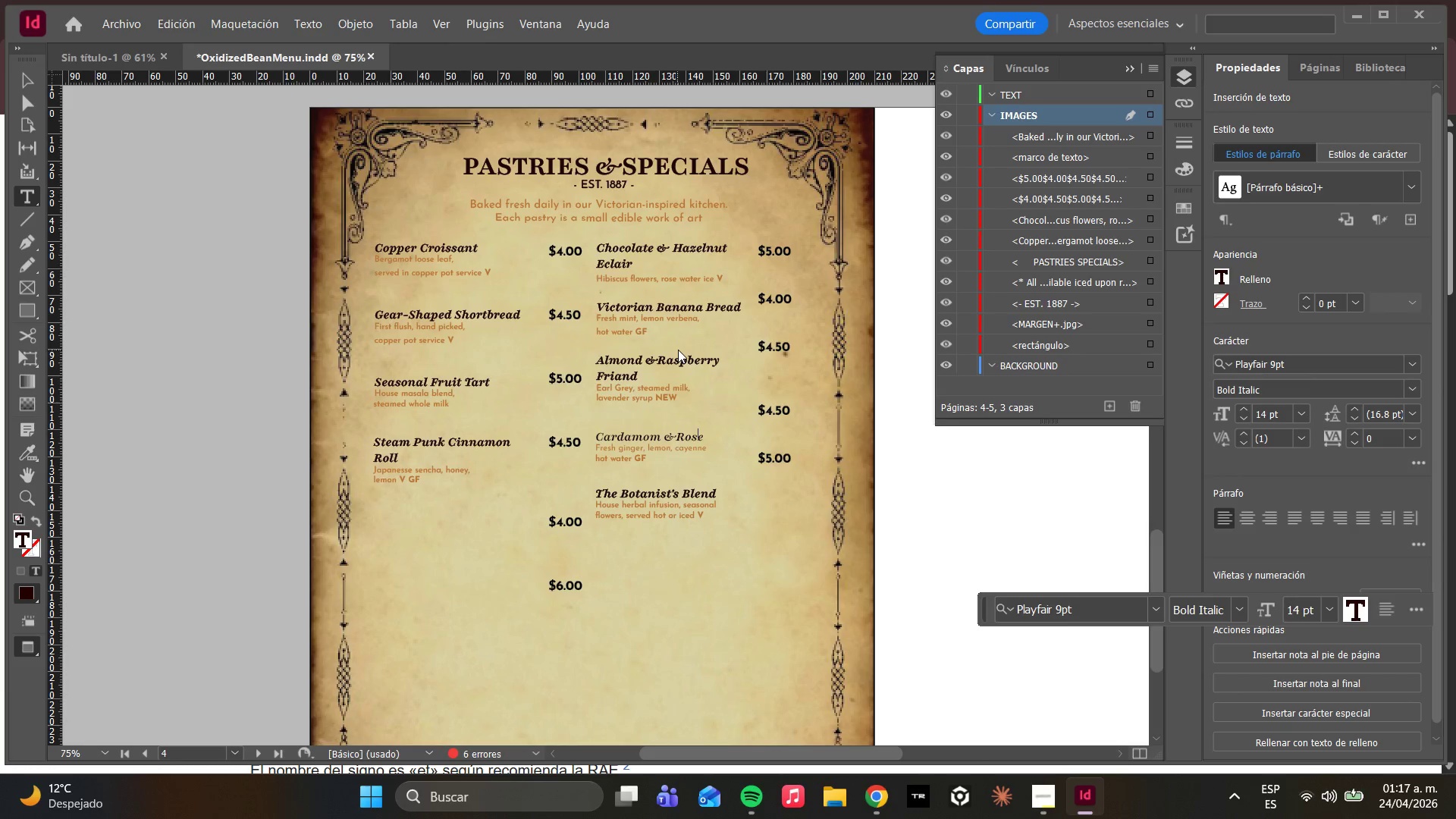 
key(ArrowRight)
 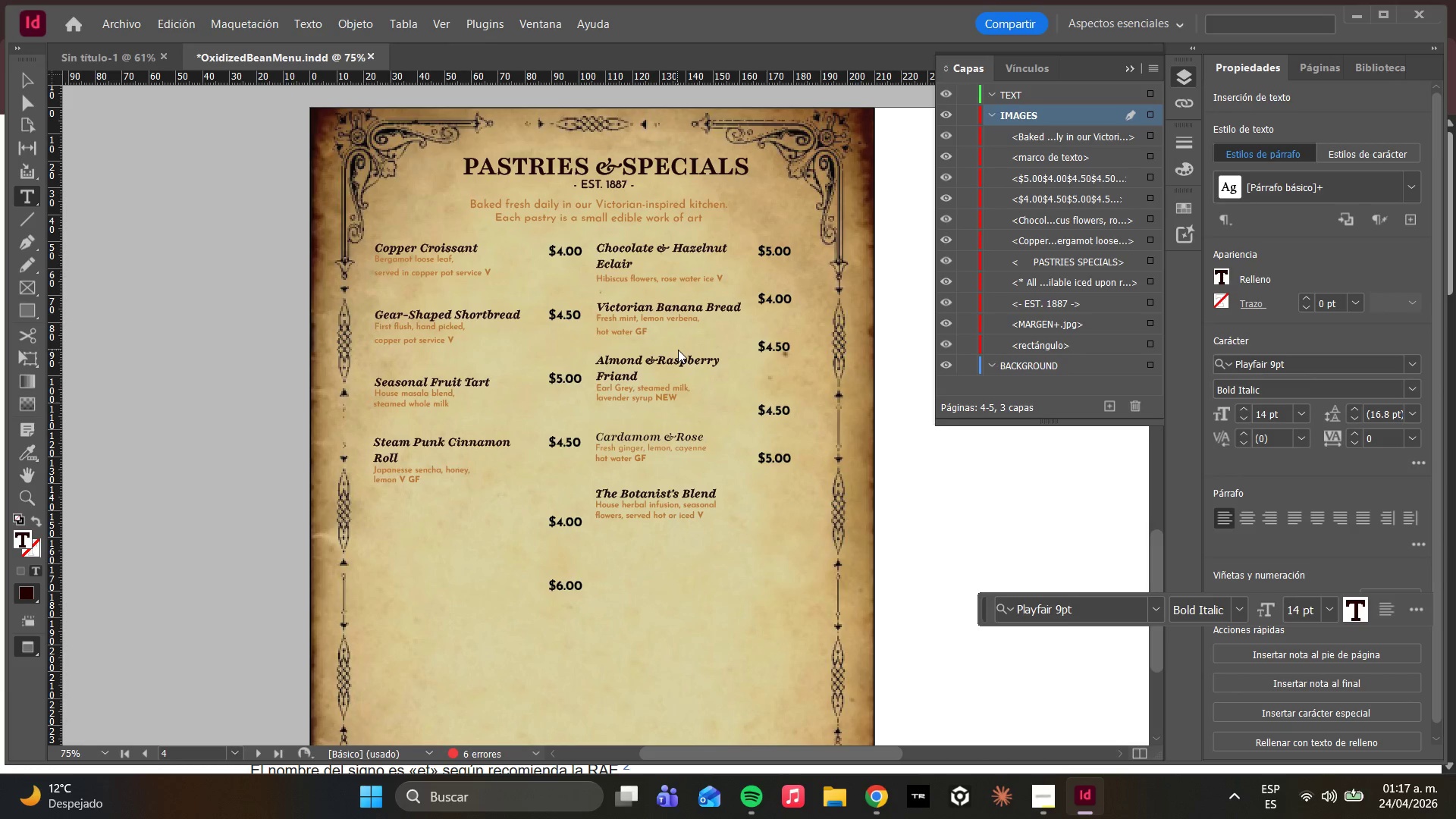 
key(Space)
 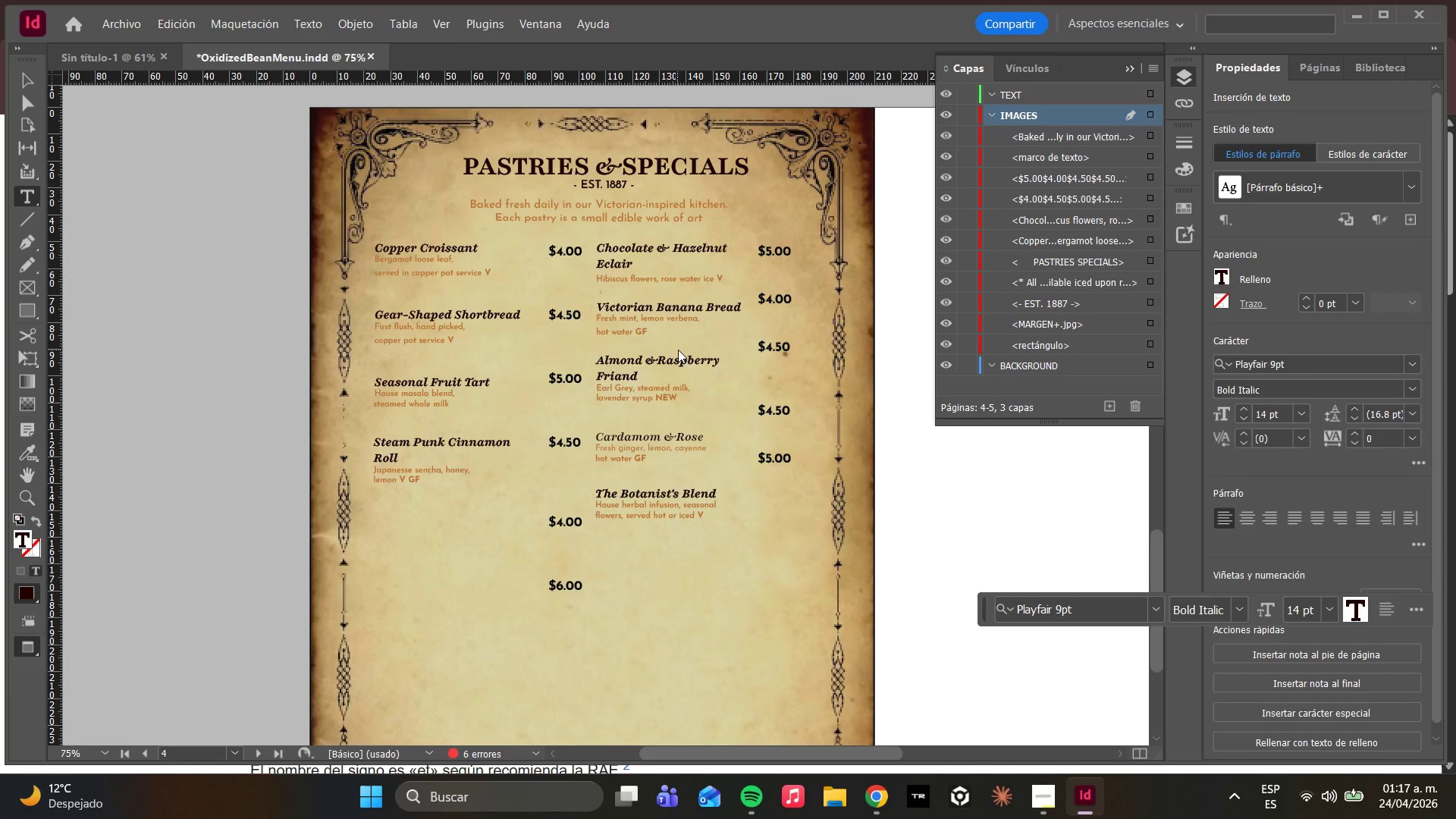 
key(CapsLock)
 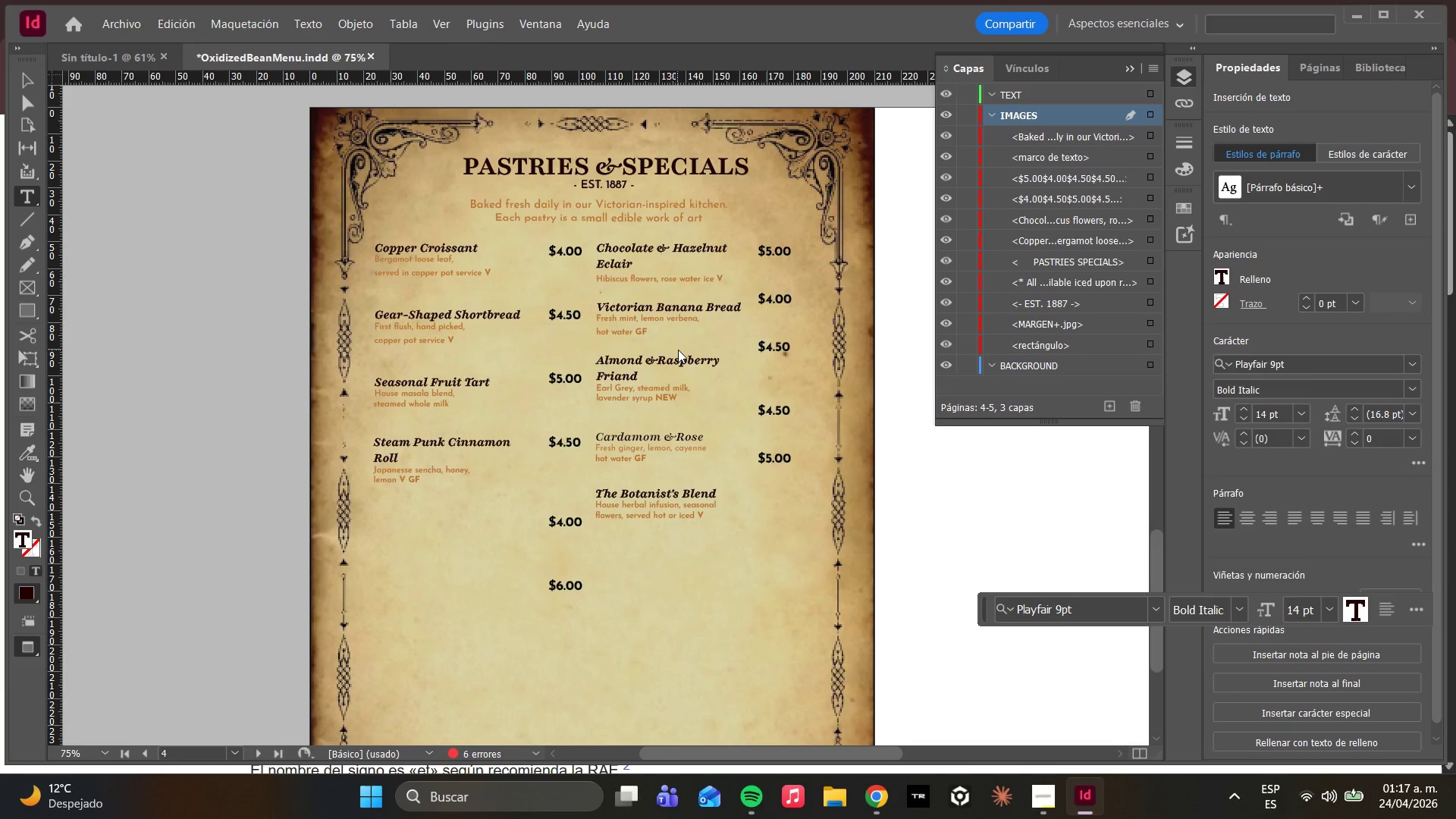 
key(M)
 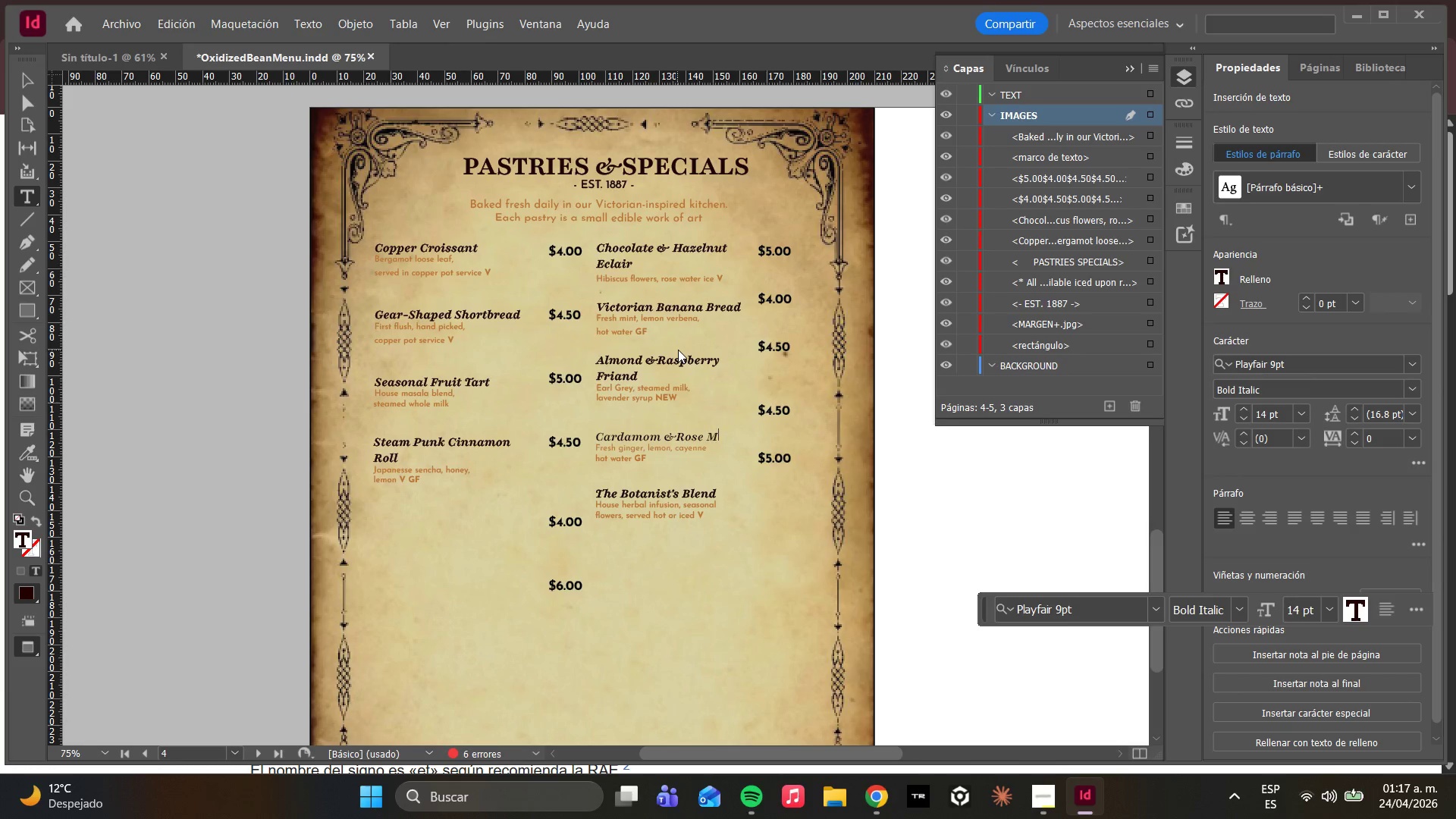 
key(CapsLock)
 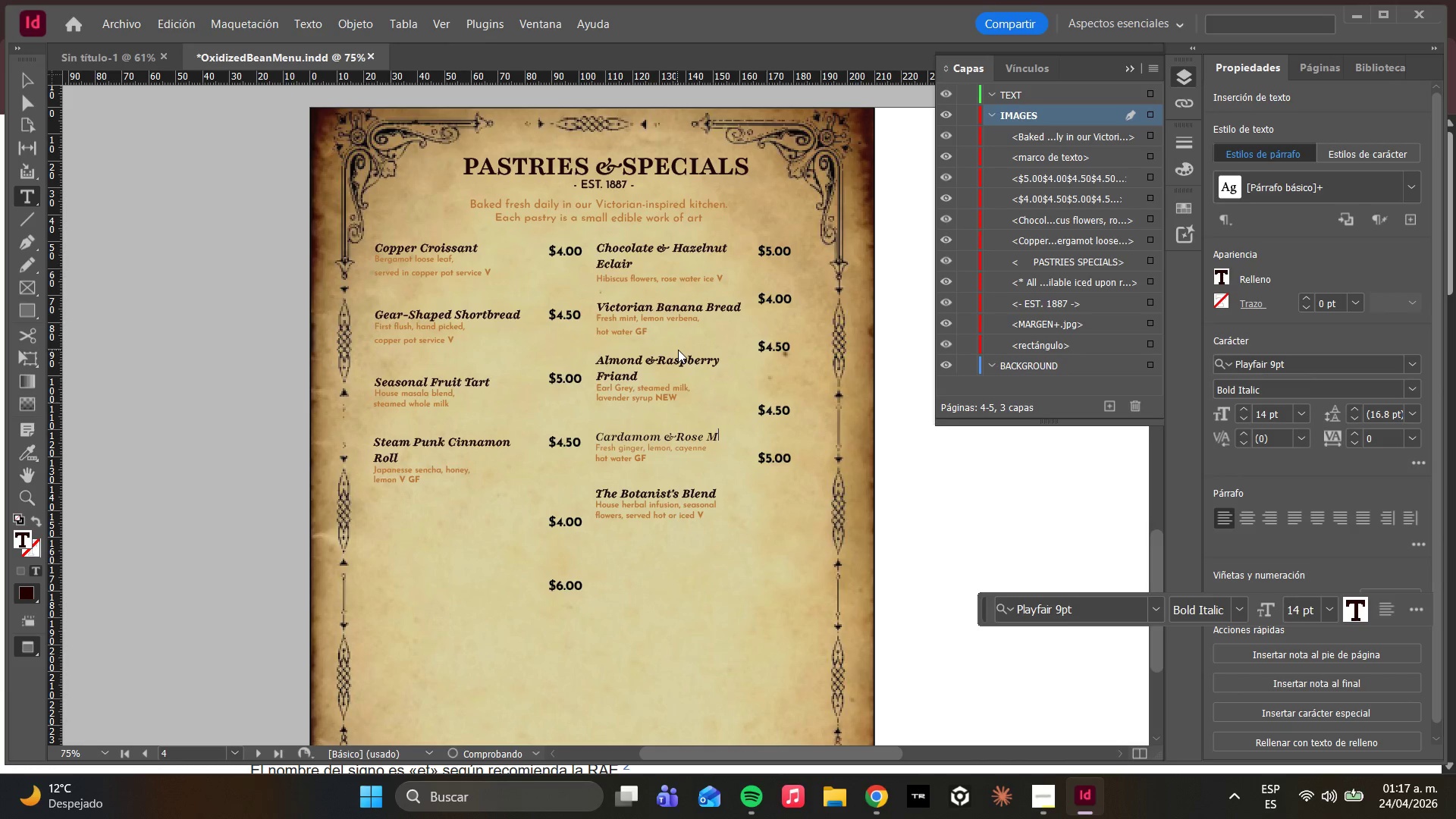 
key(A)
 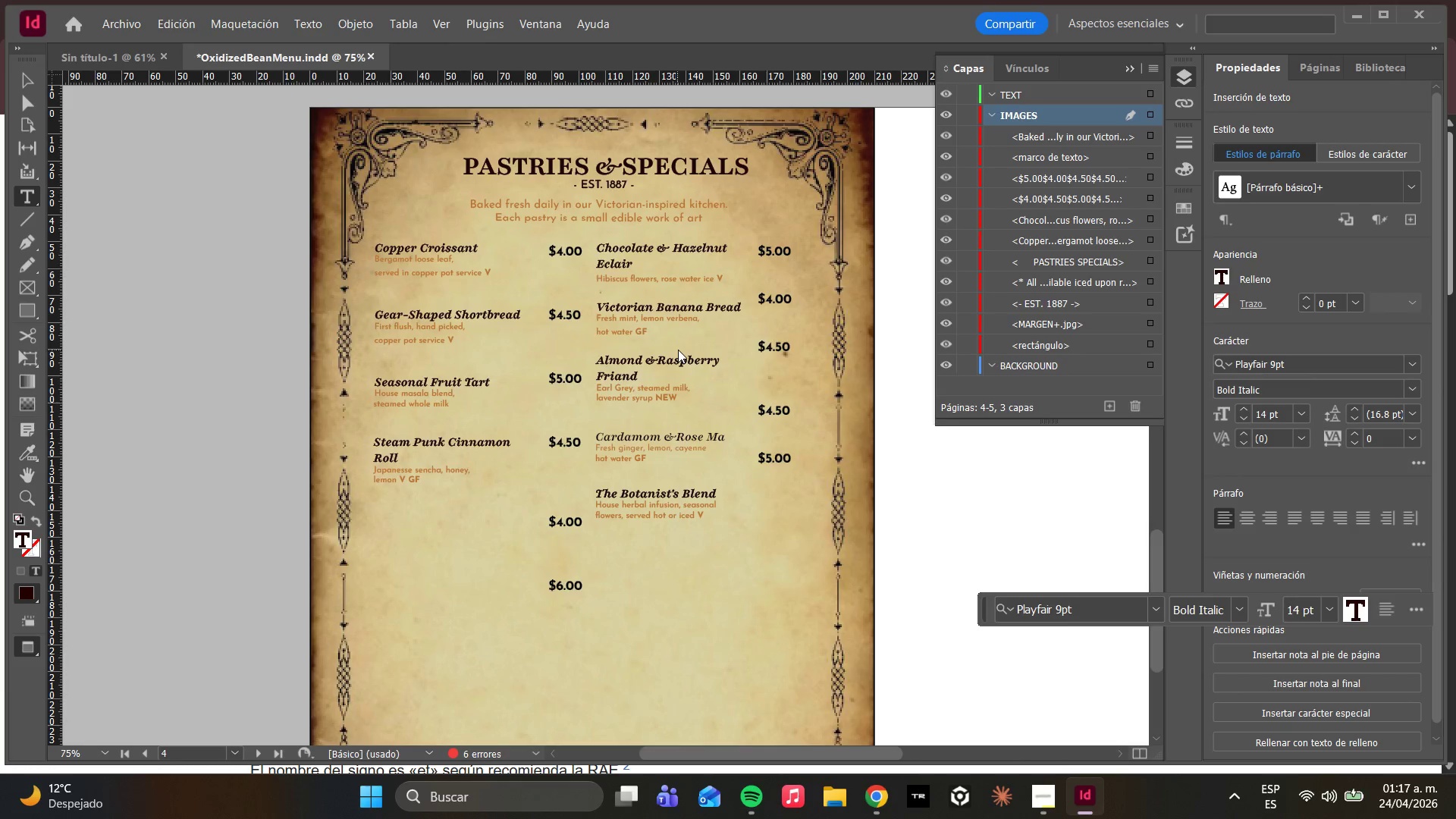 
key(Backspace)
 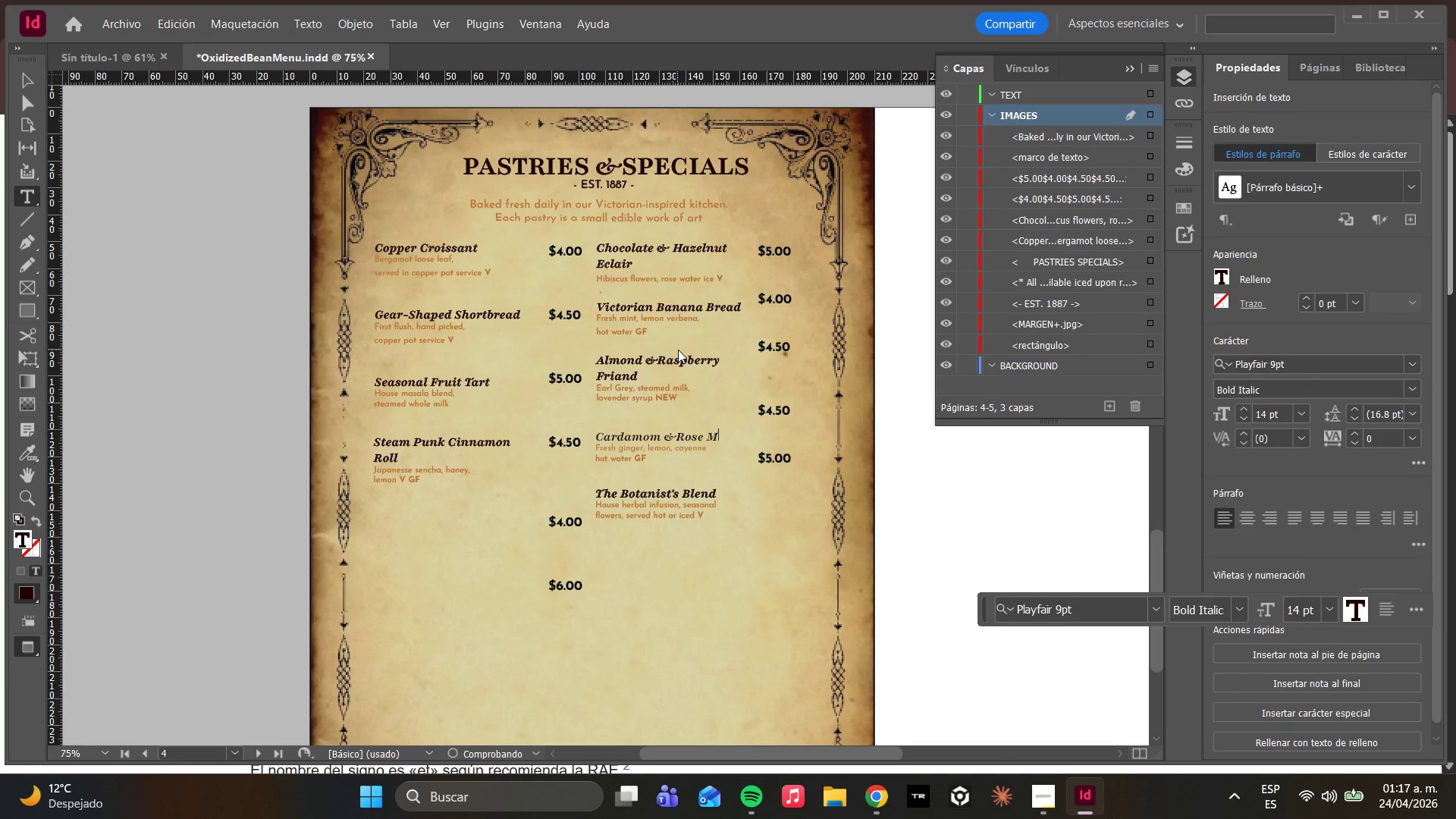 
key(Backspace)
 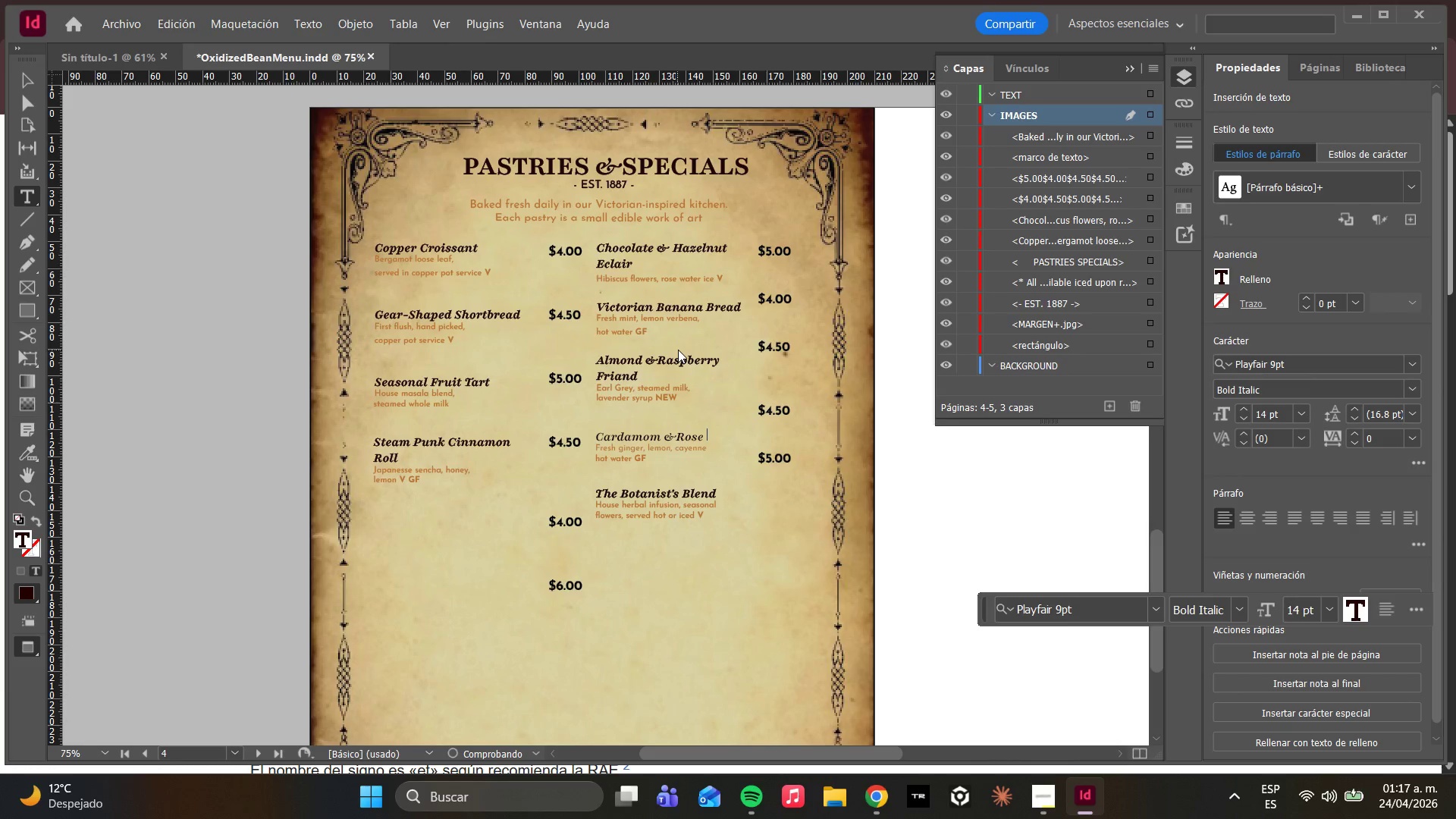 
key(Enter)
 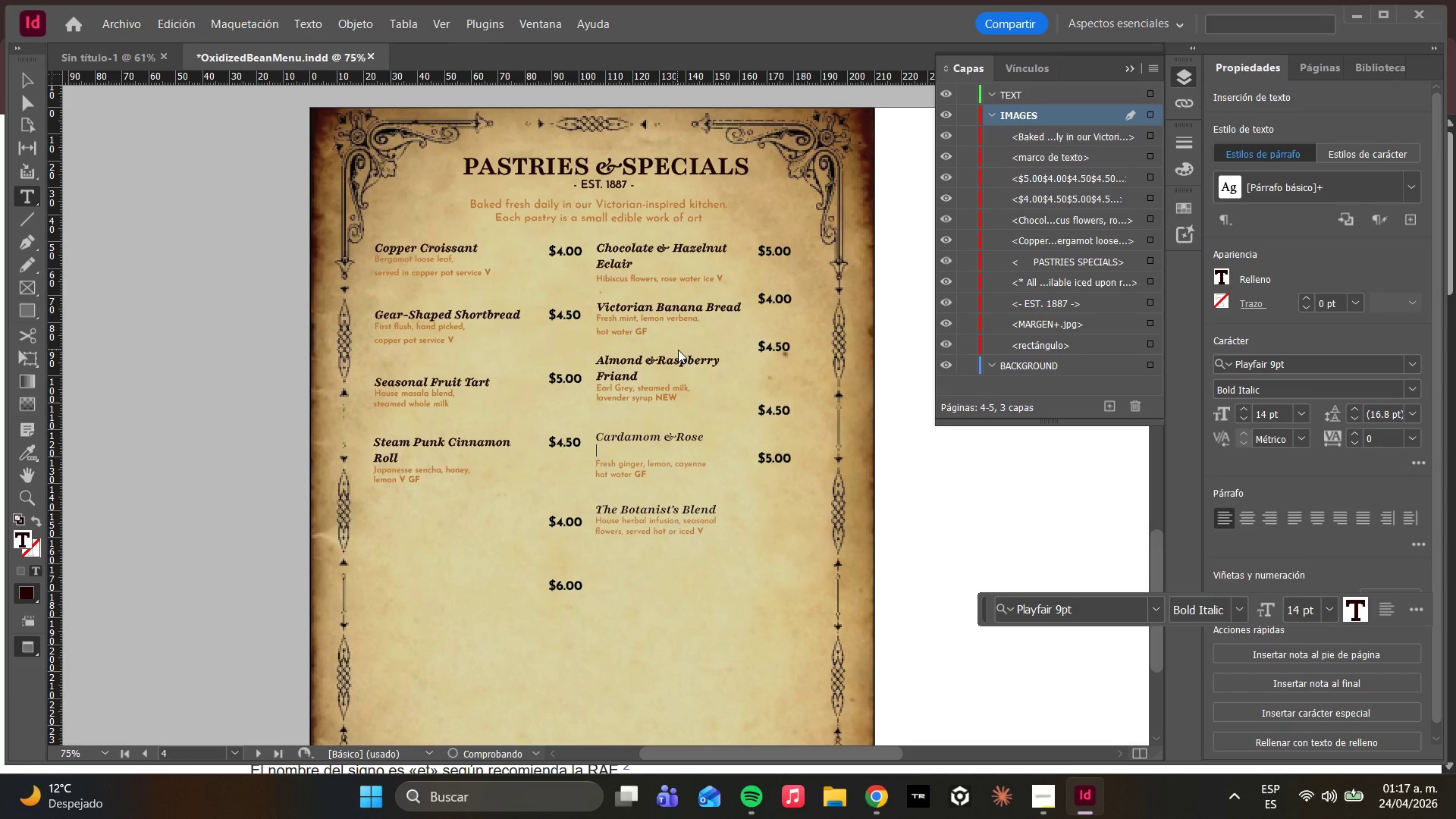 
type(Madeleine)
 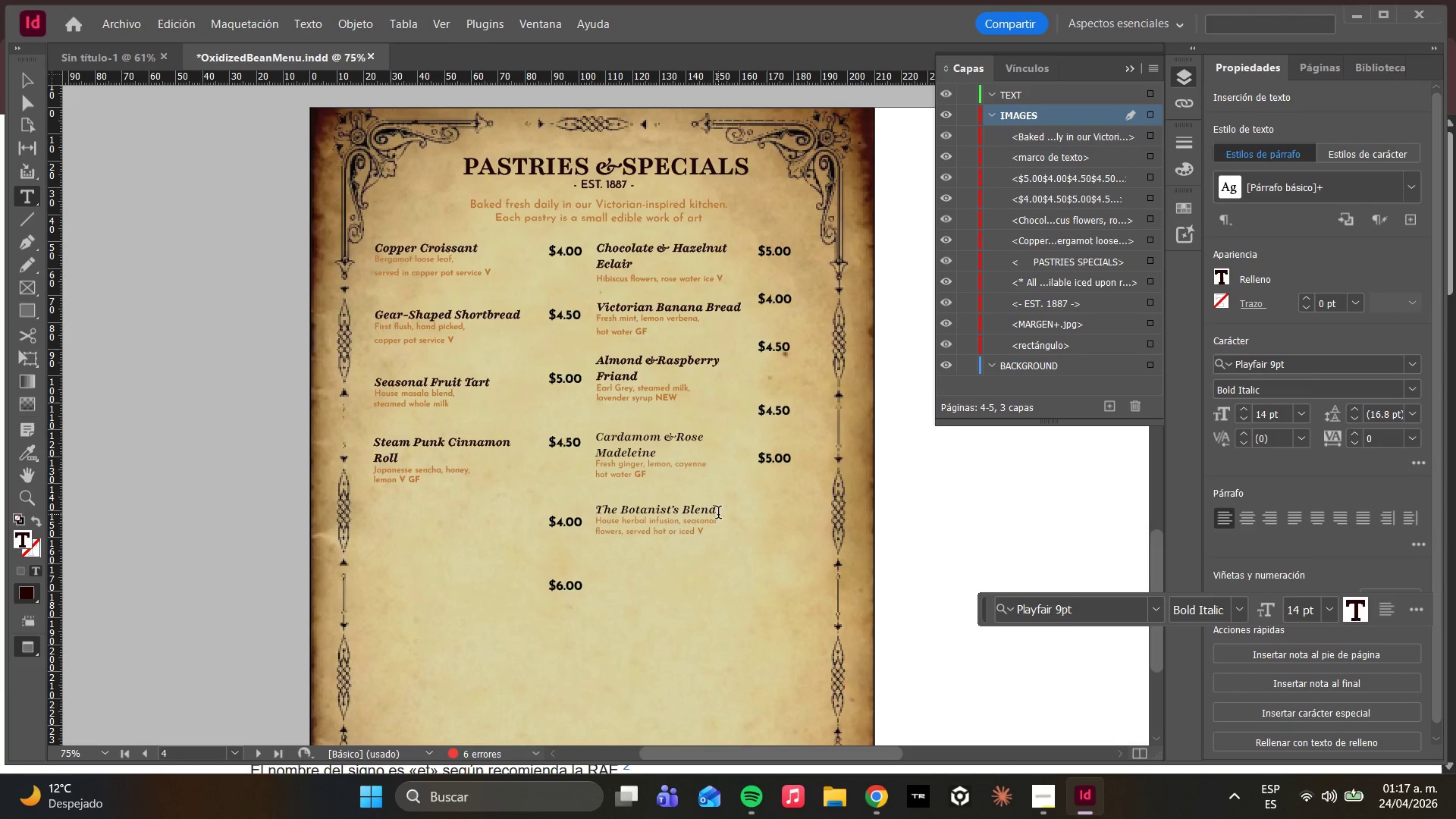 
left_click_drag(start_coordinate=[714, 533], to_coordinate=[589, 497])
 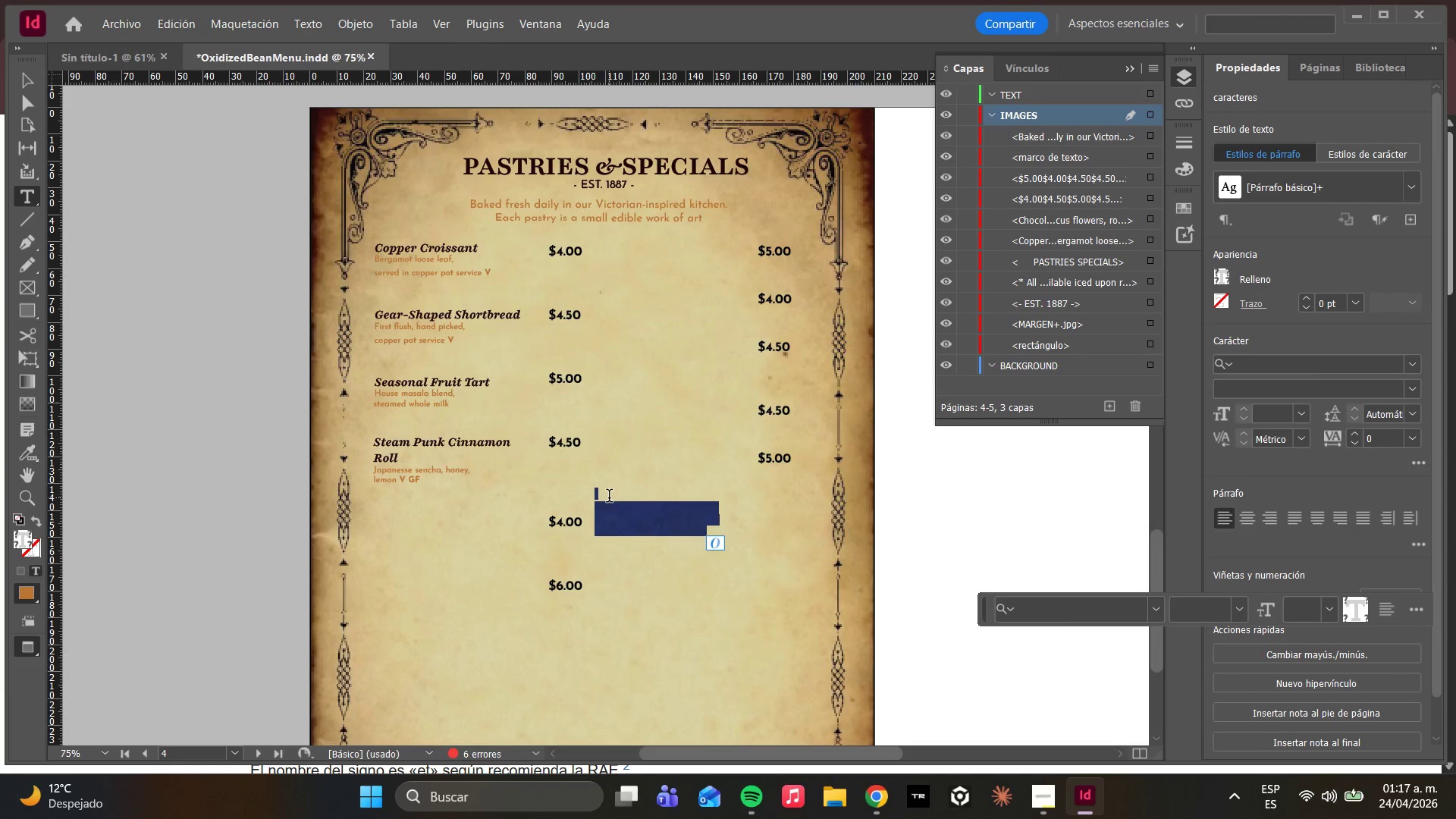 
key(Backspace)
 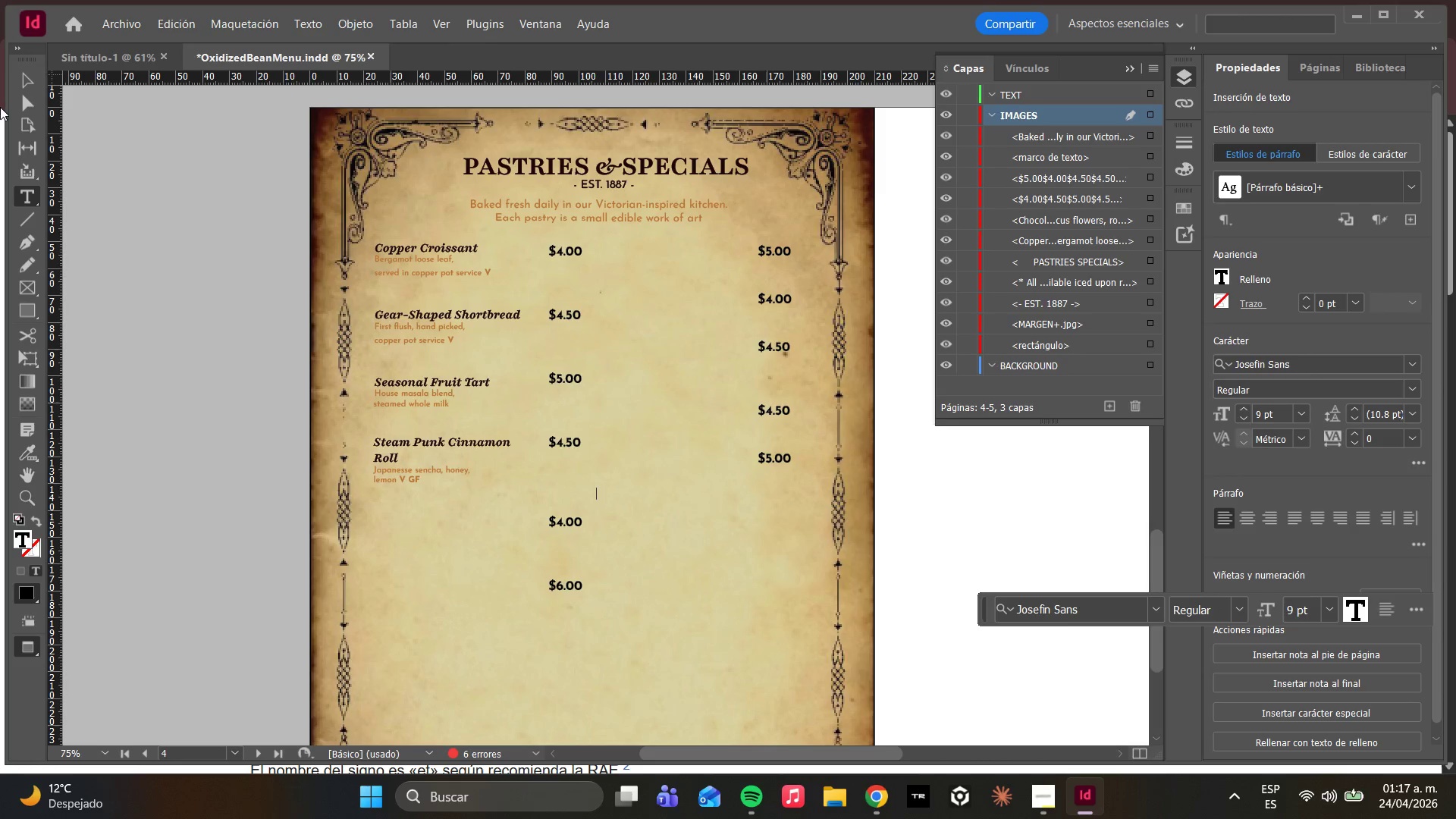 
left_click([19, 95])
 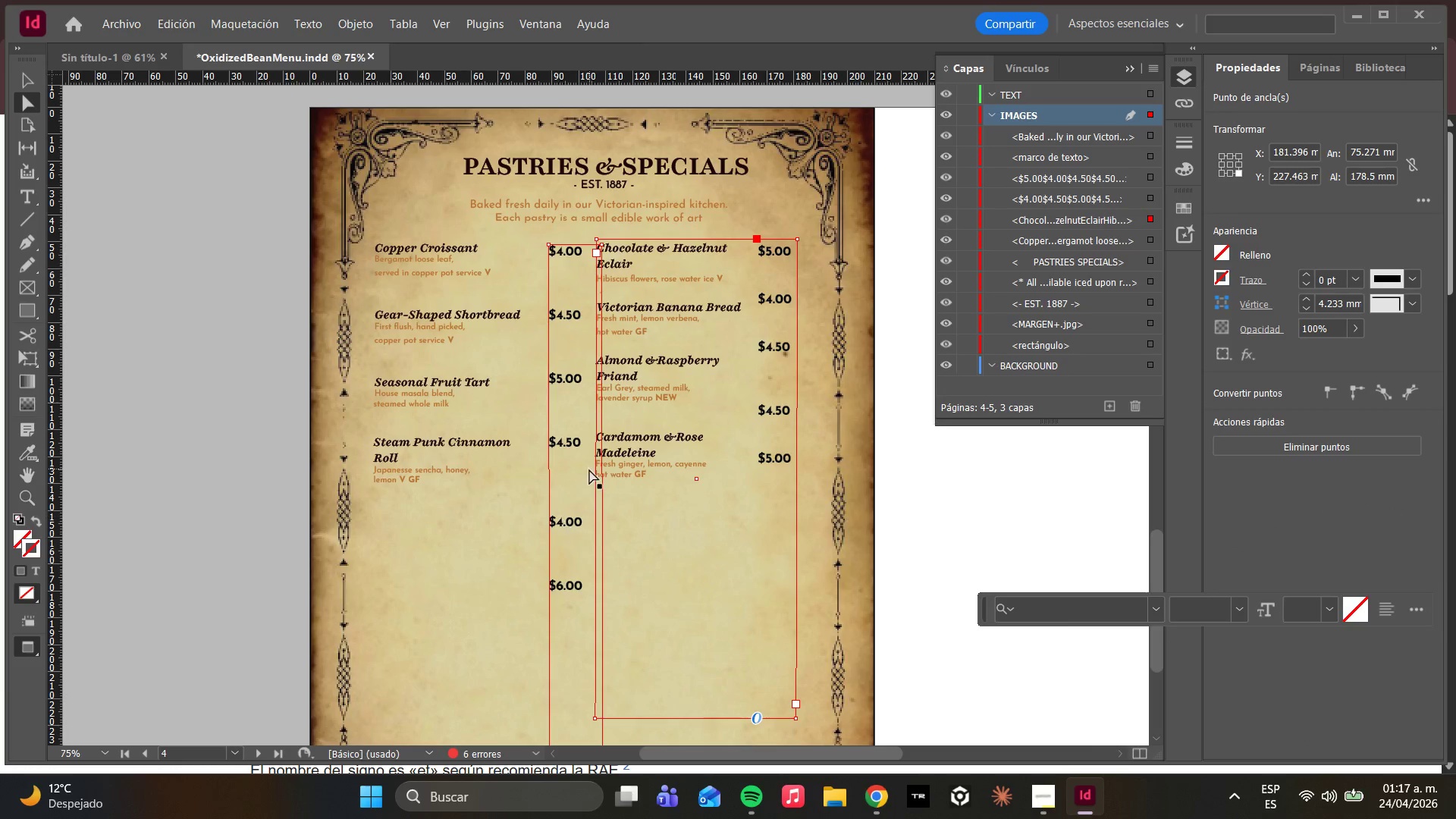 
double_click([571, 500])
 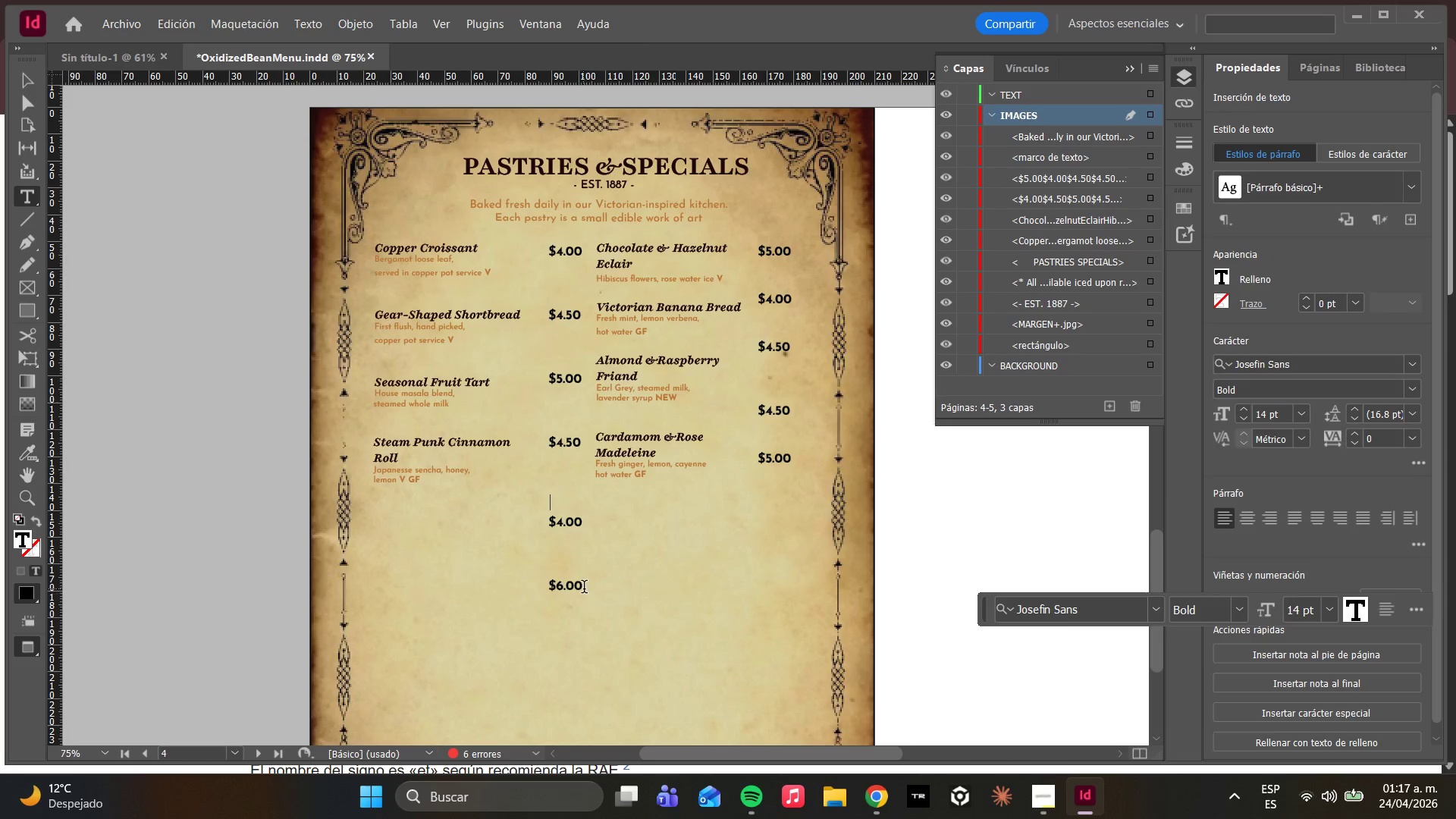 
left_click_drag(start_coordinate=[584, 588], to_coordinate=[557, 519])
 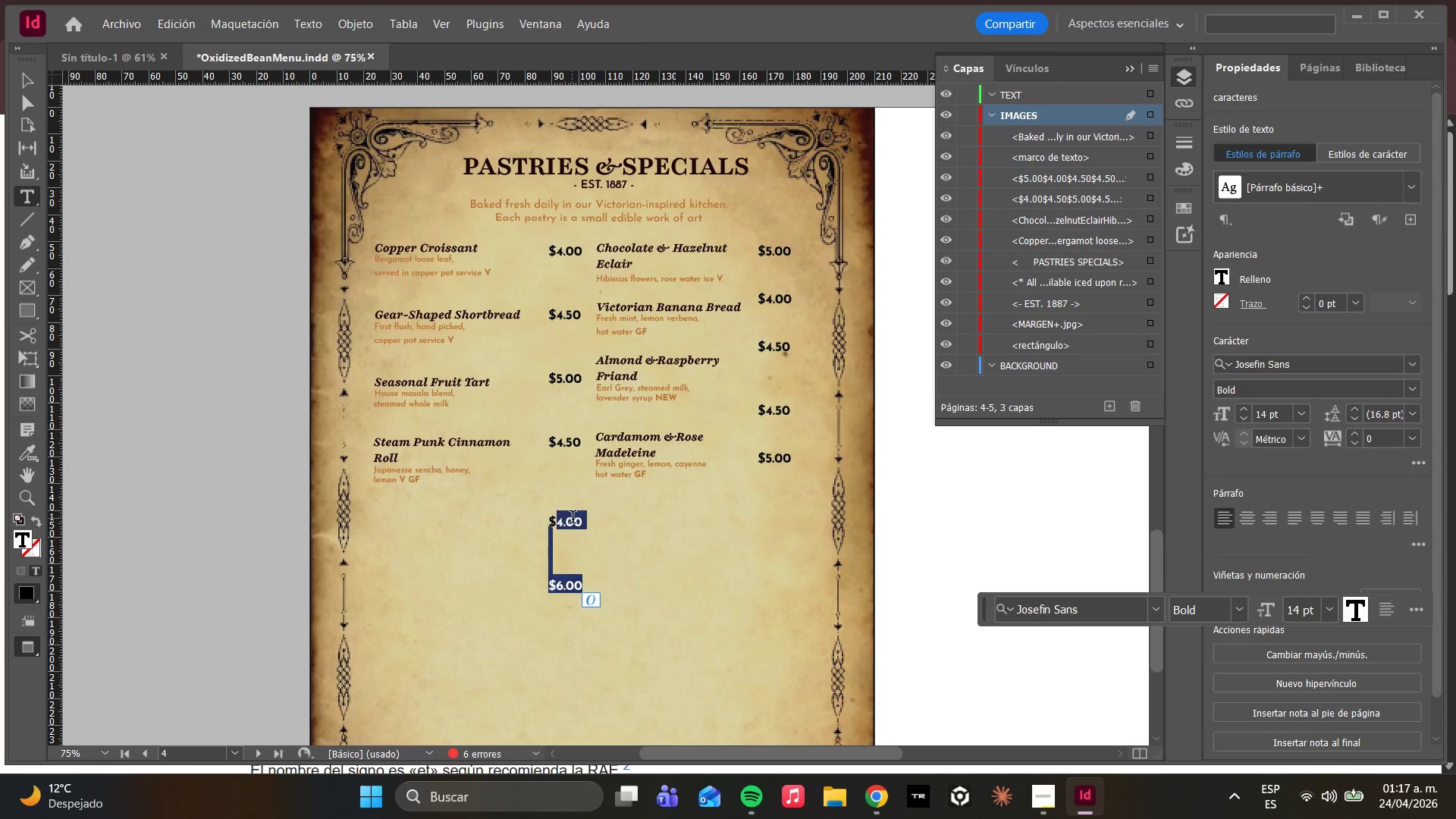 
key(Backspace)
 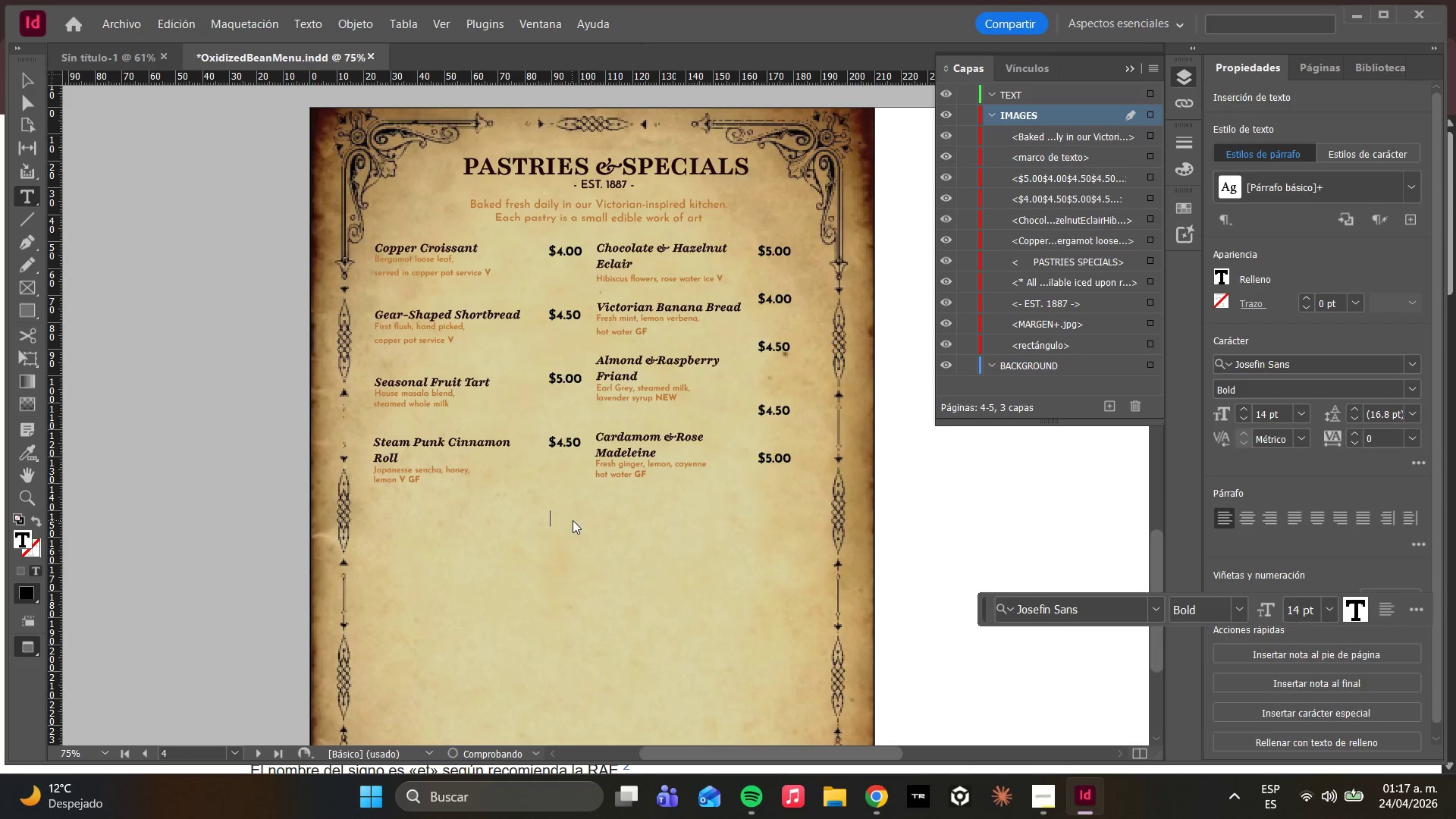 
key(Backspace)
 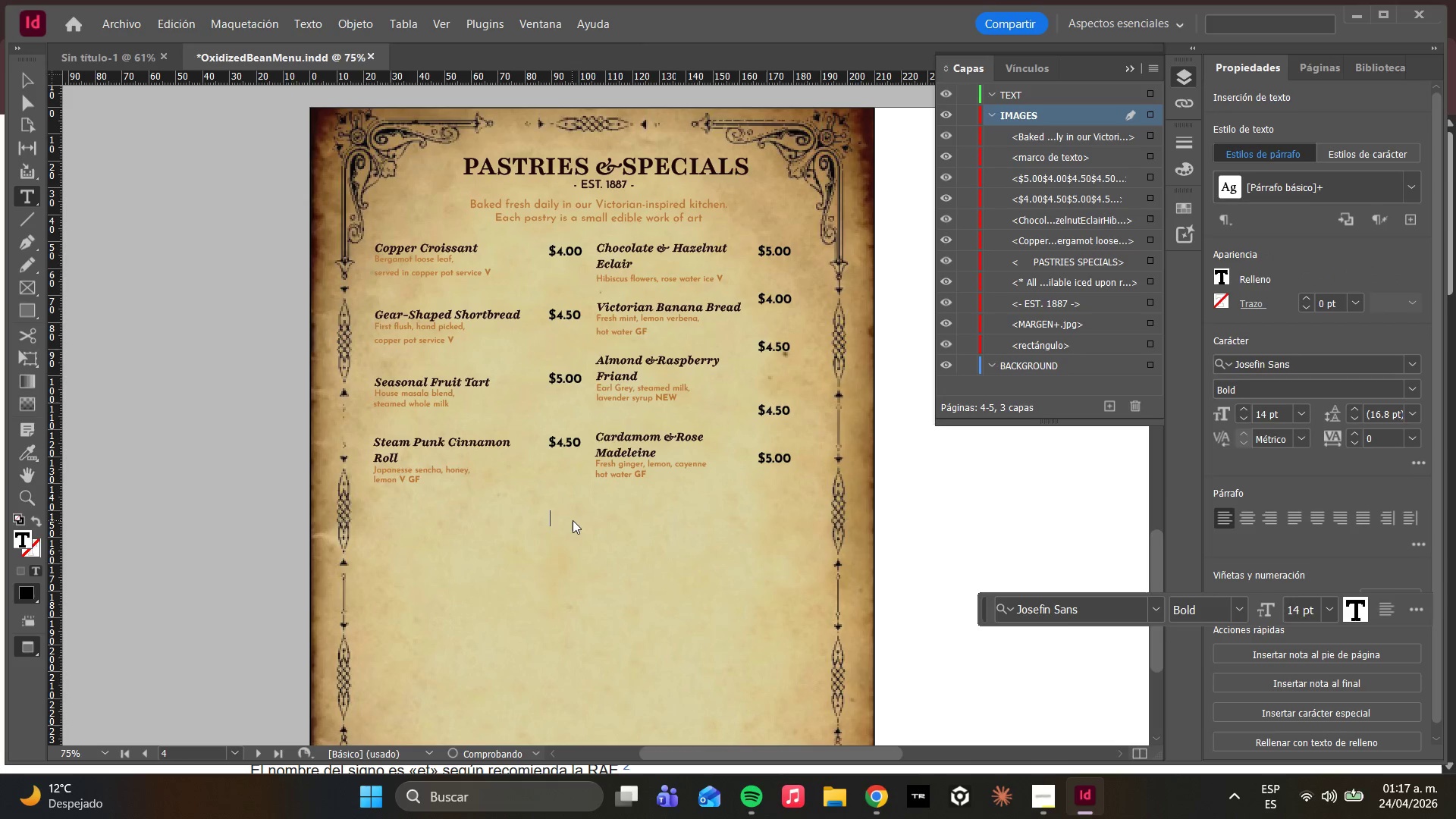 
key(Backspace)
 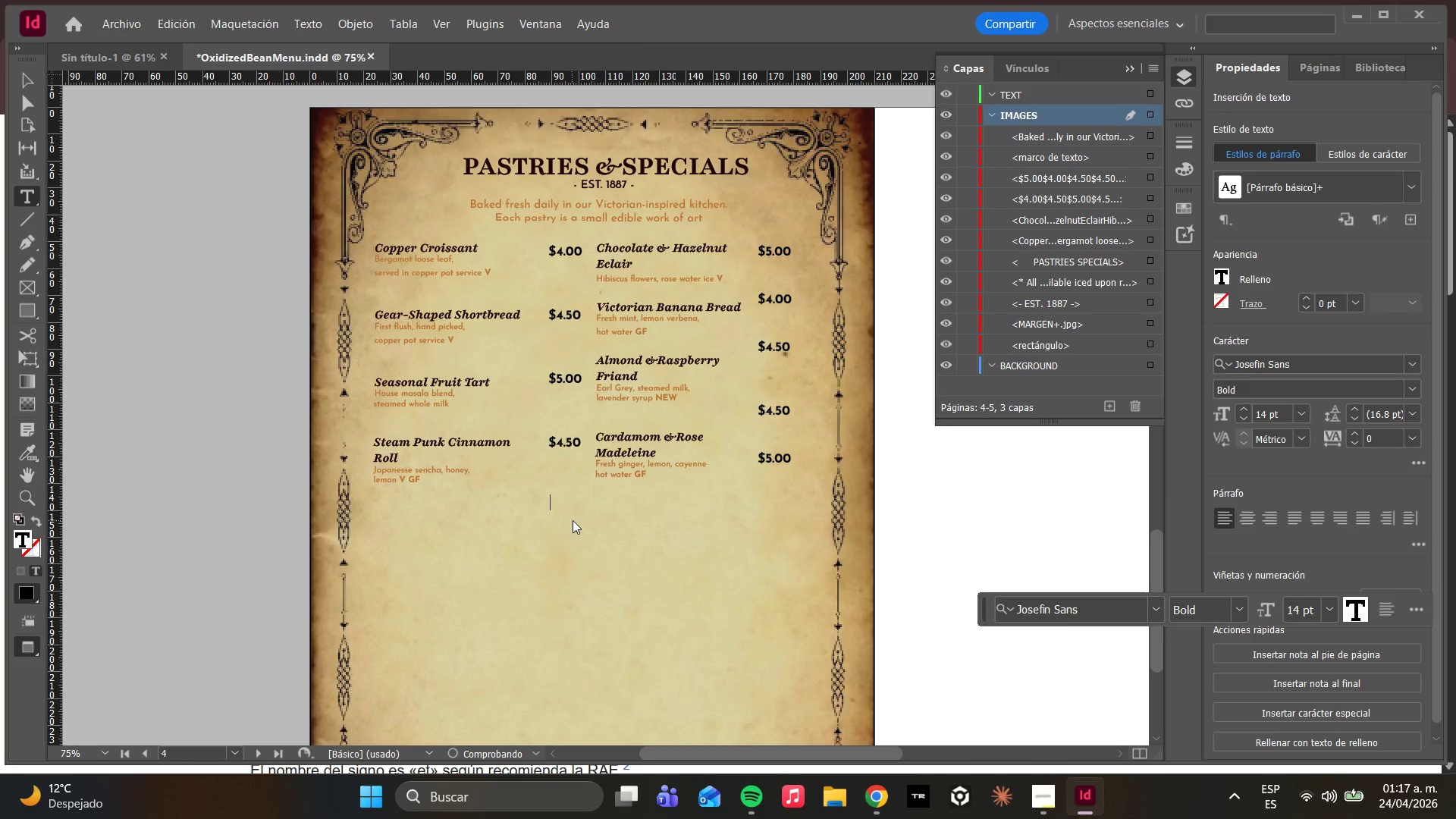 
key(Backspace)
 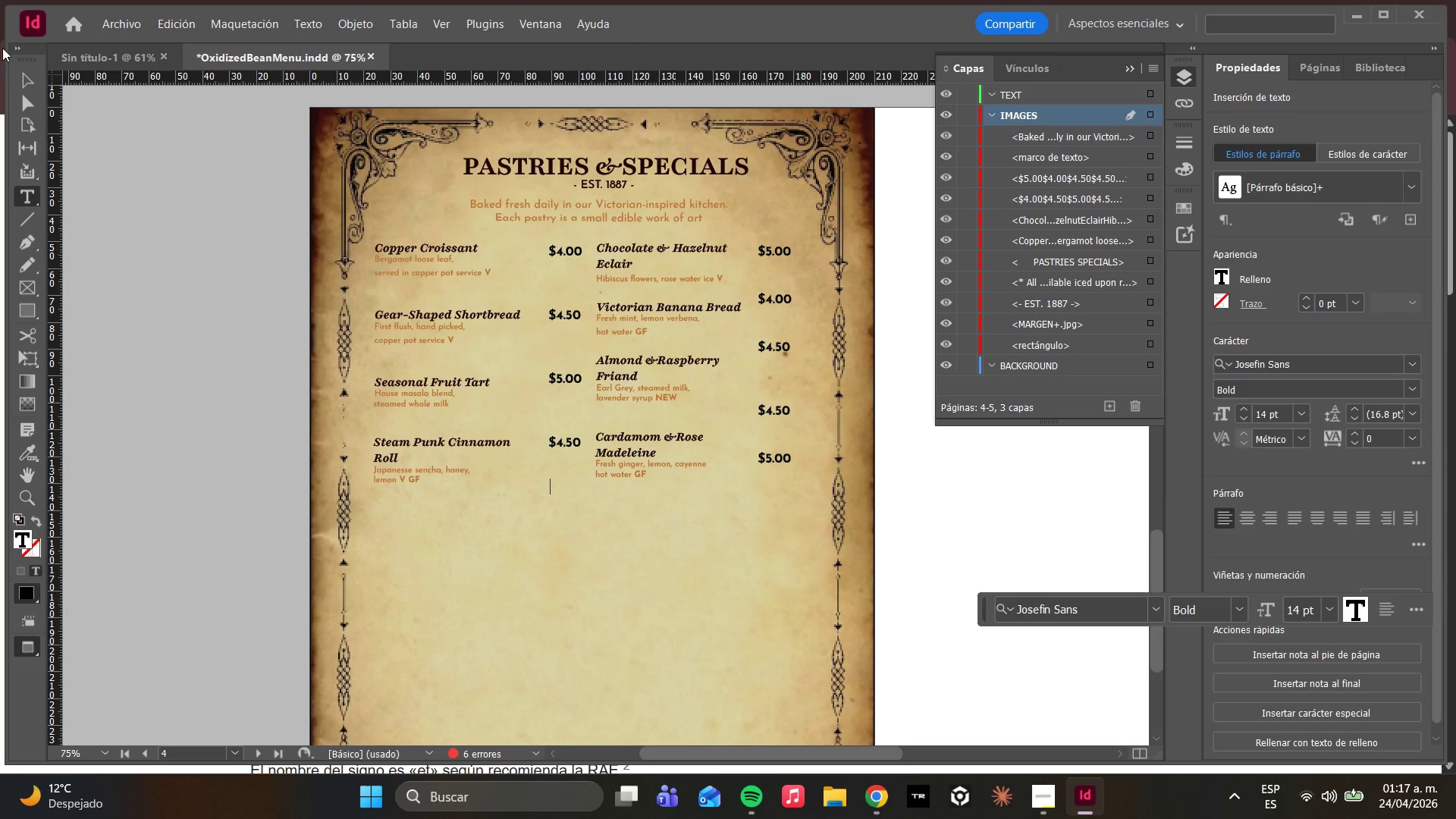 
left_click([20, 93])
 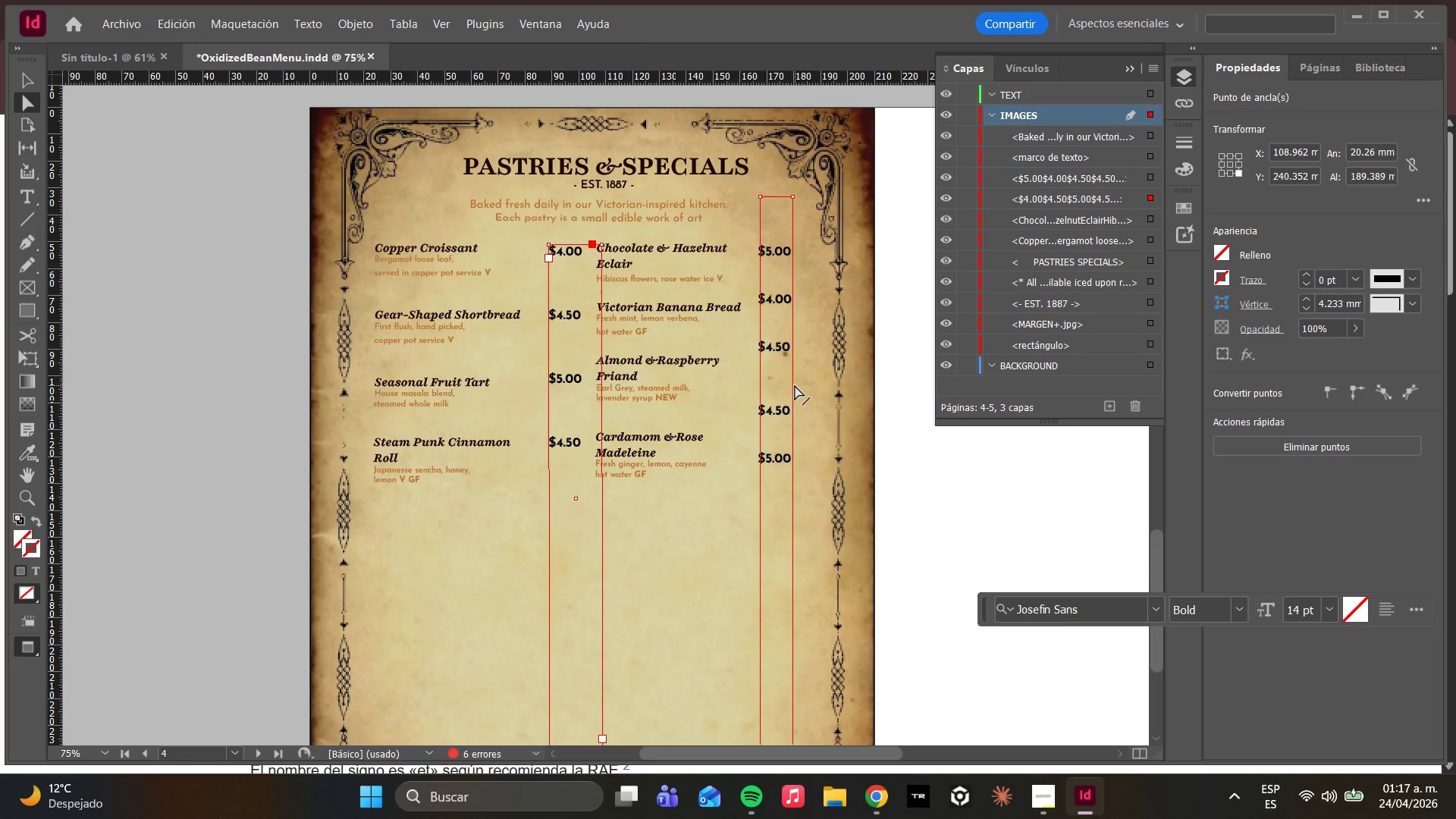 
double_click([761, 460])
 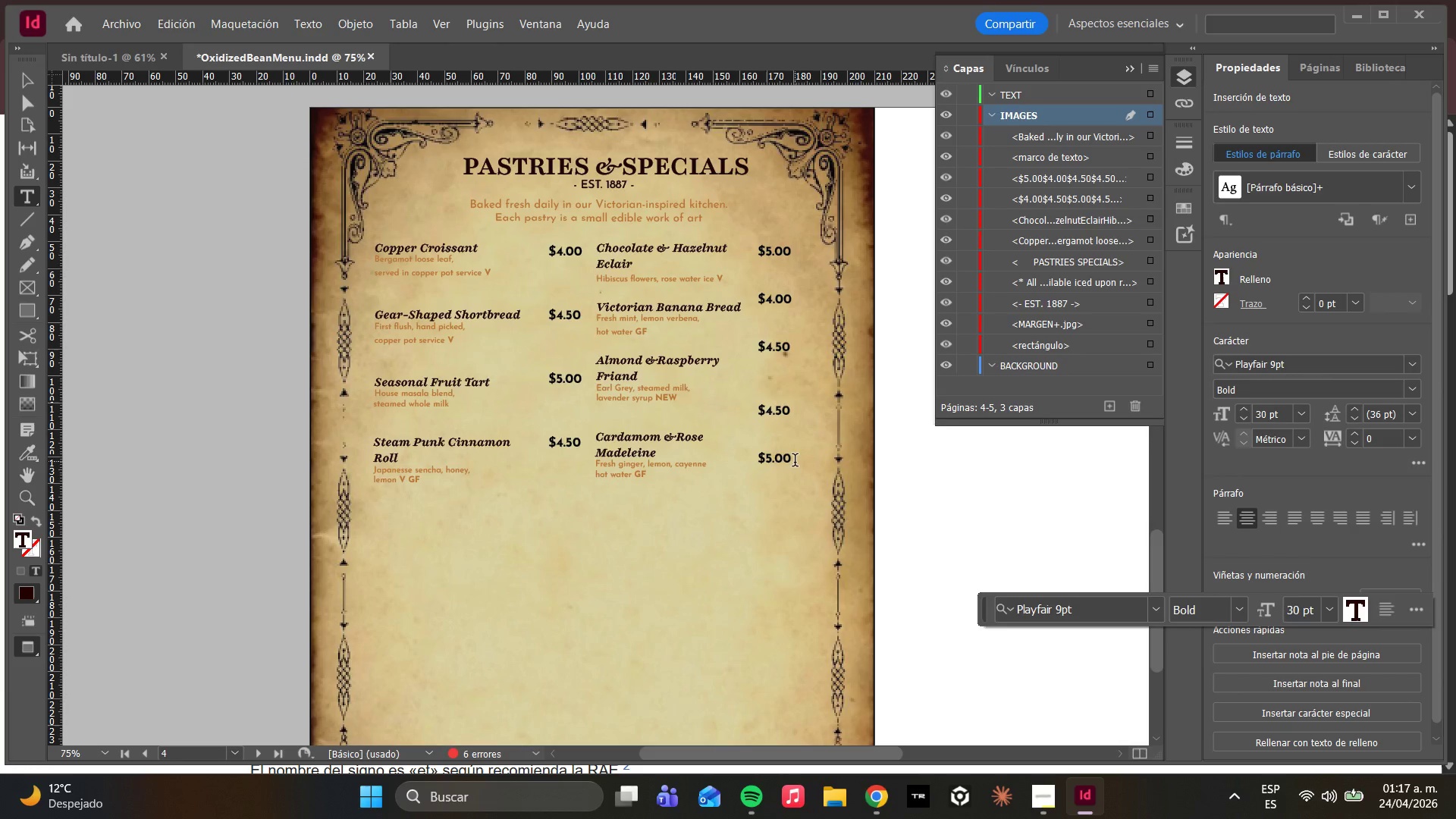 
left_click_drag(start_coordinate=[796, 463], to_coordinate=[761, 457])
 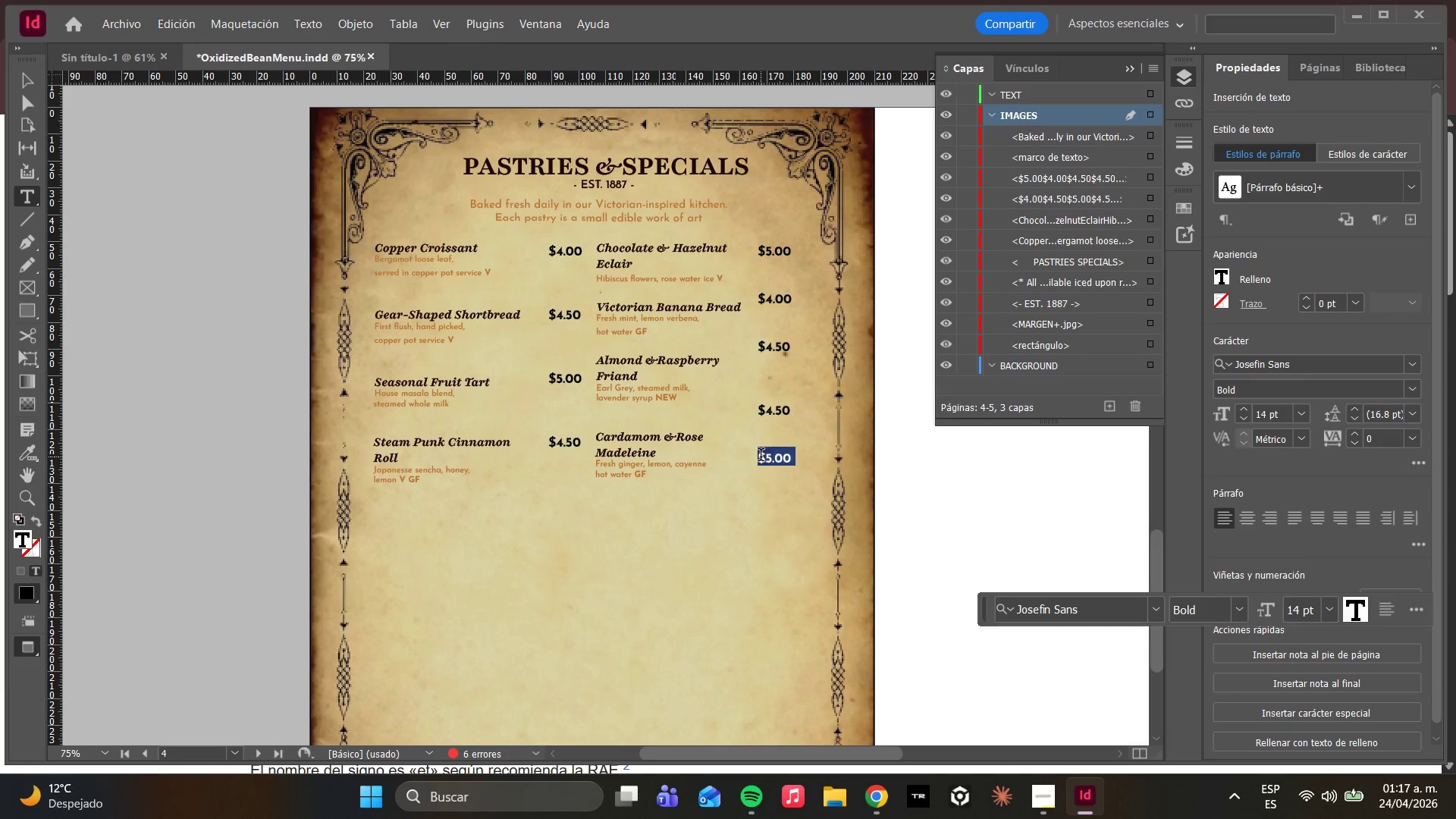 
key(Backspace)
 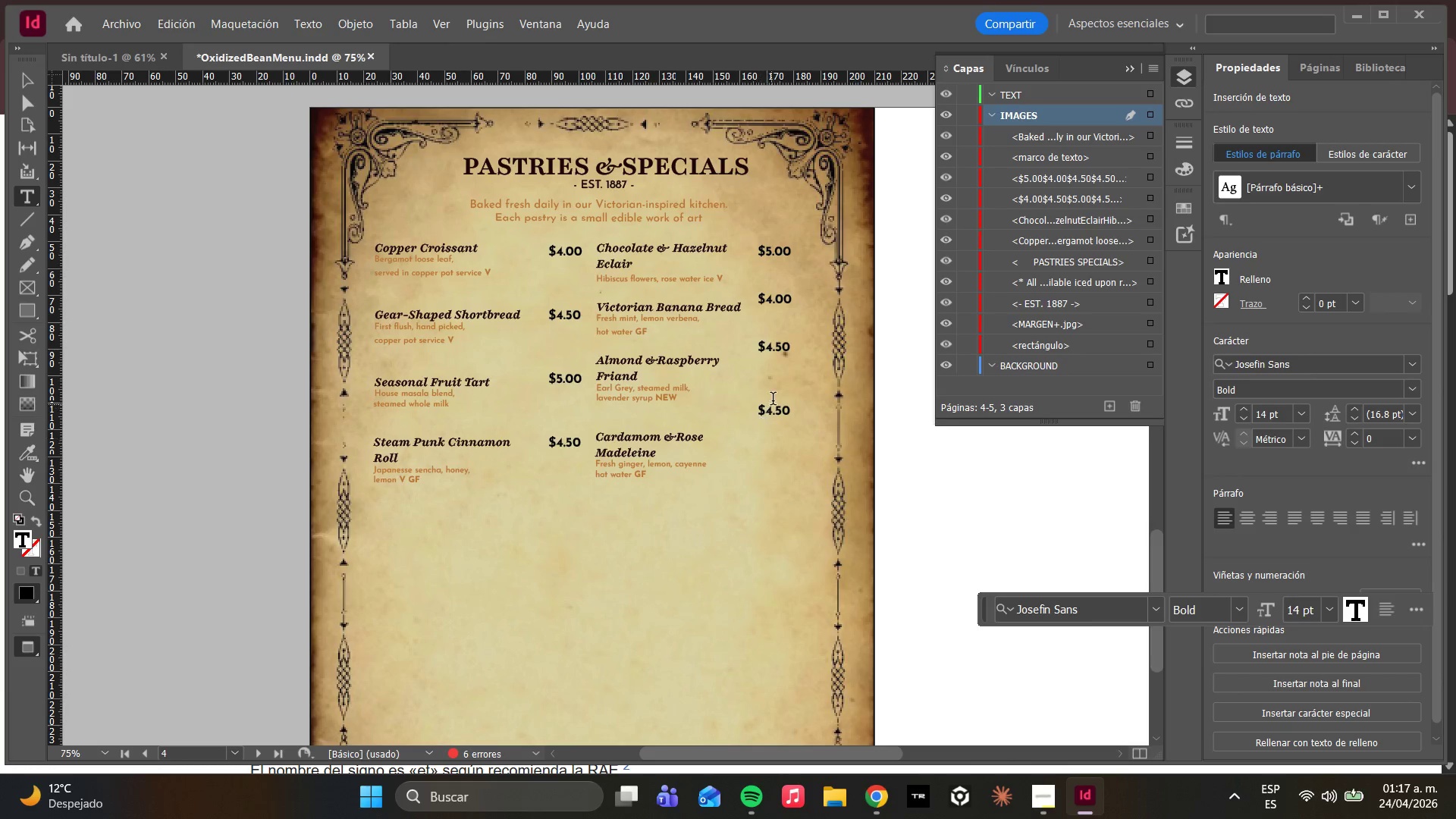 
left_click([777, 380])
 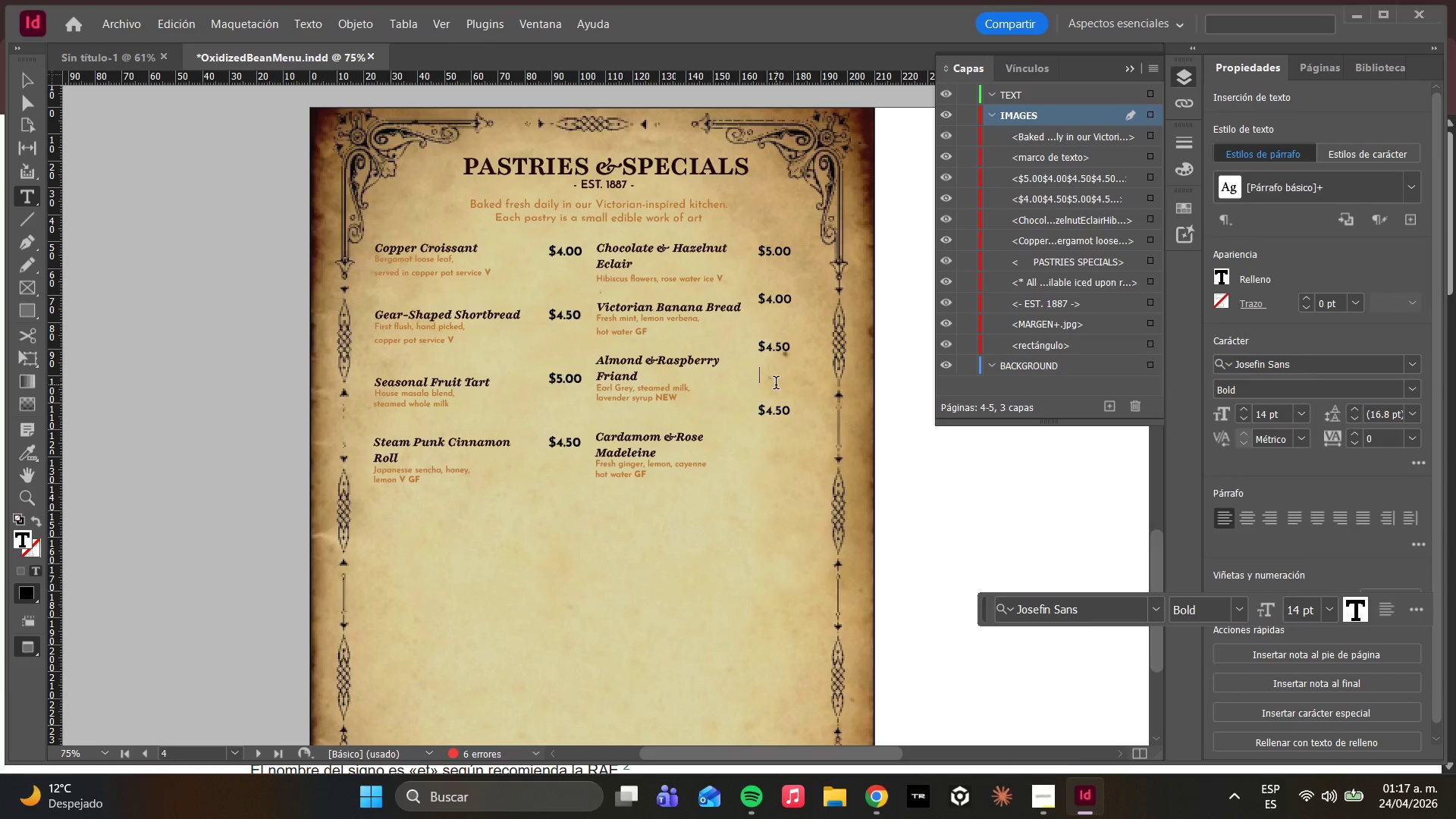 
key(Enter)
 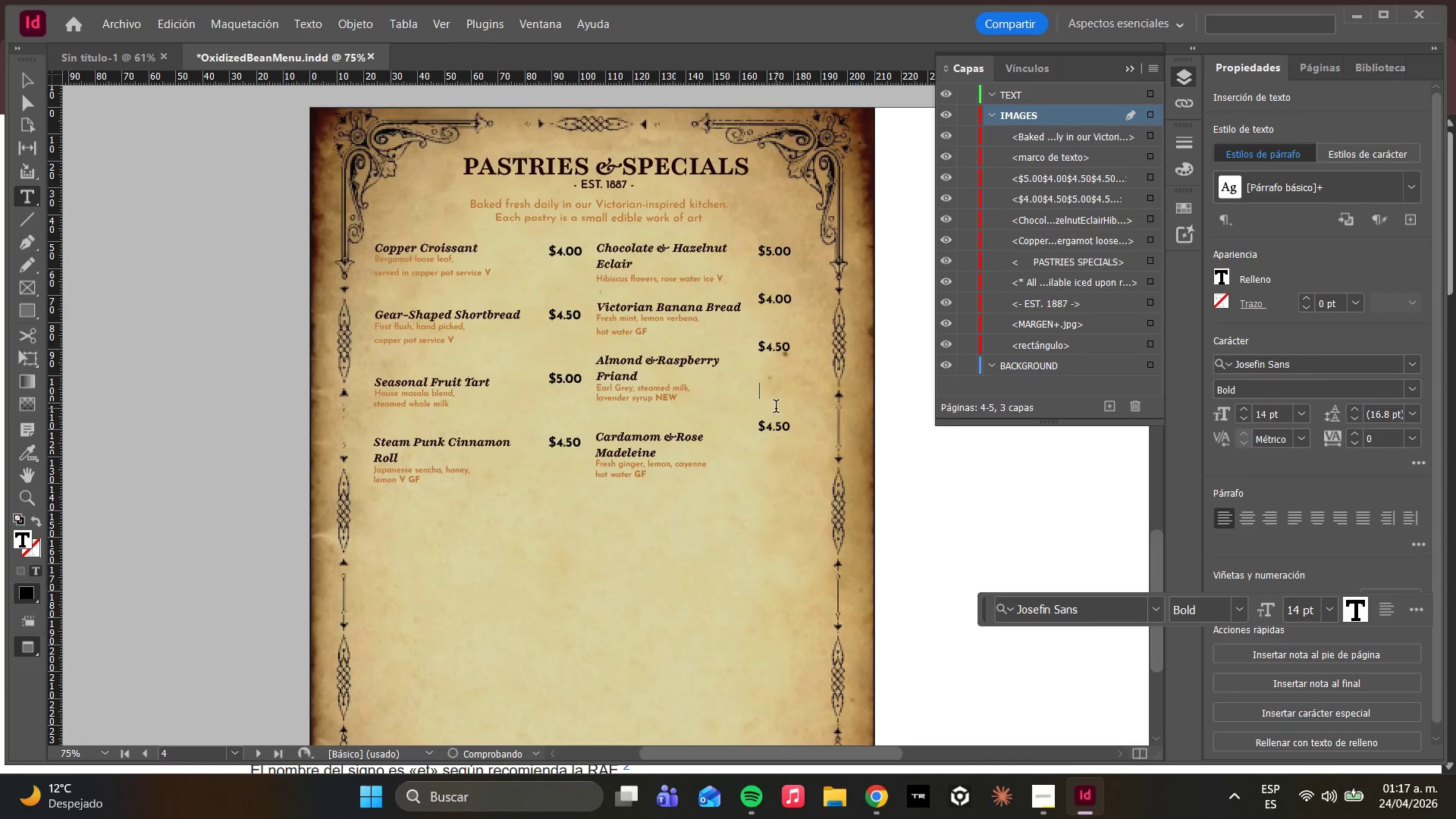 
key(Enter)
 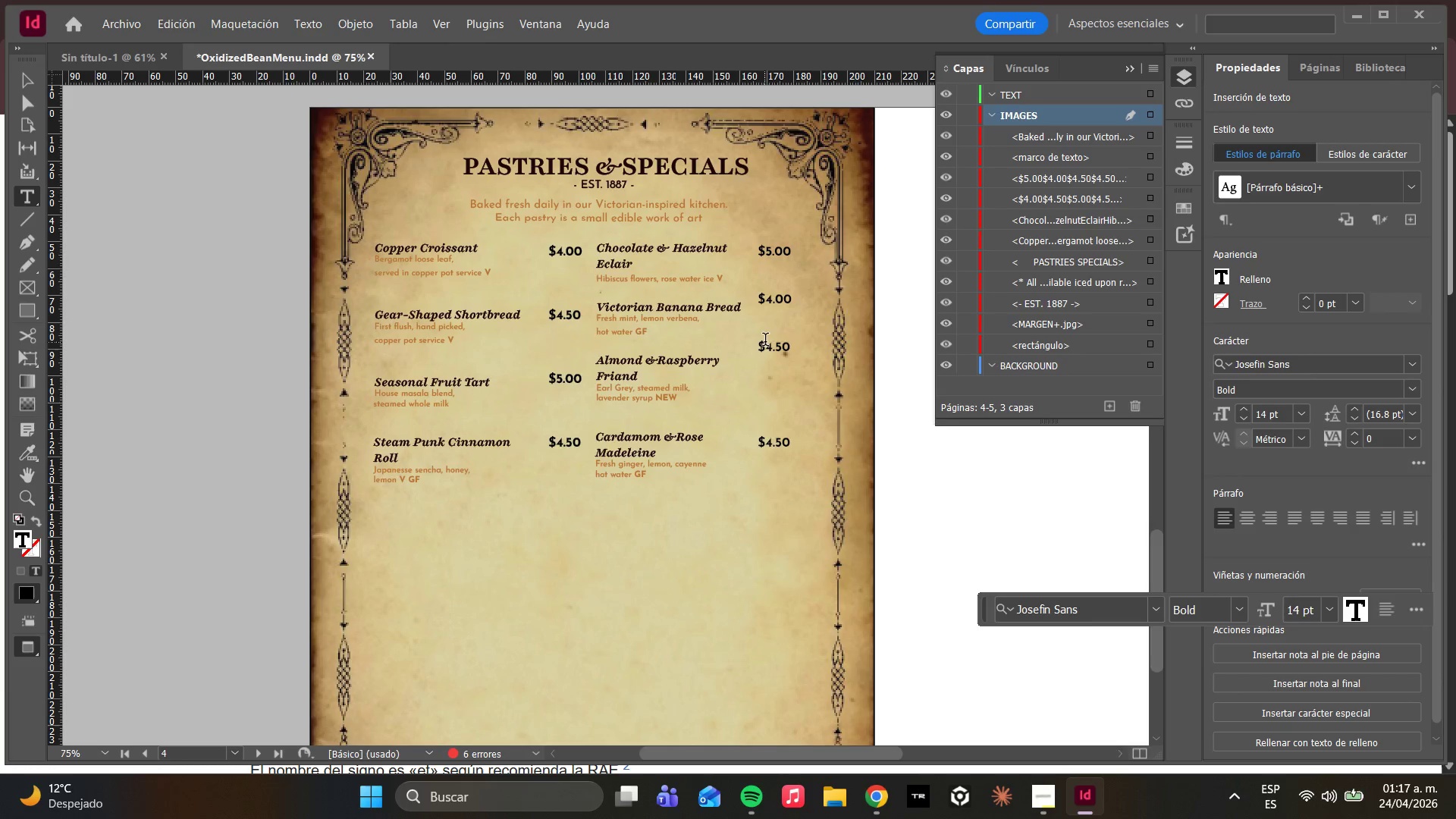 
left_click([775, 330])
 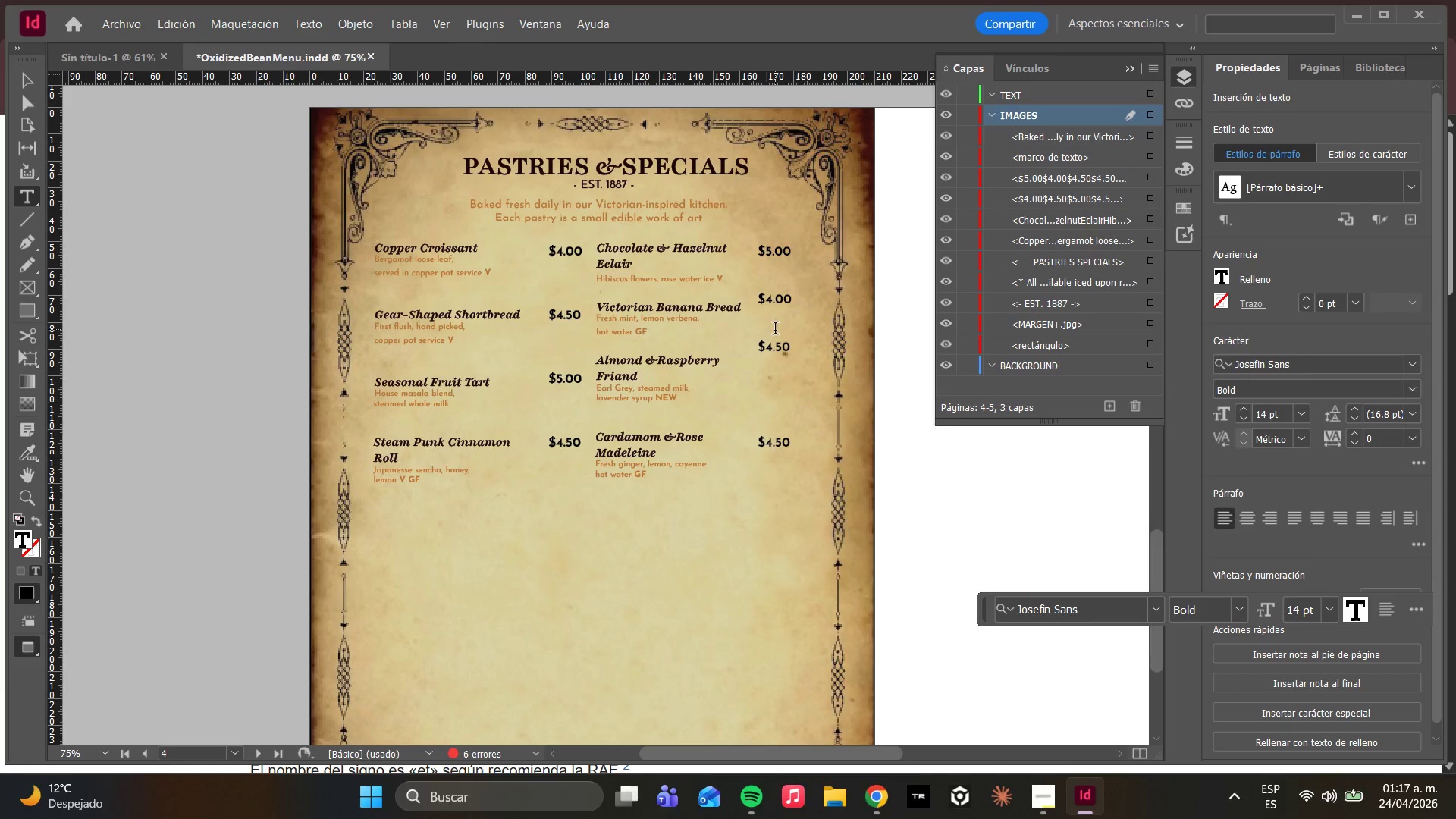 
key(Enter)
 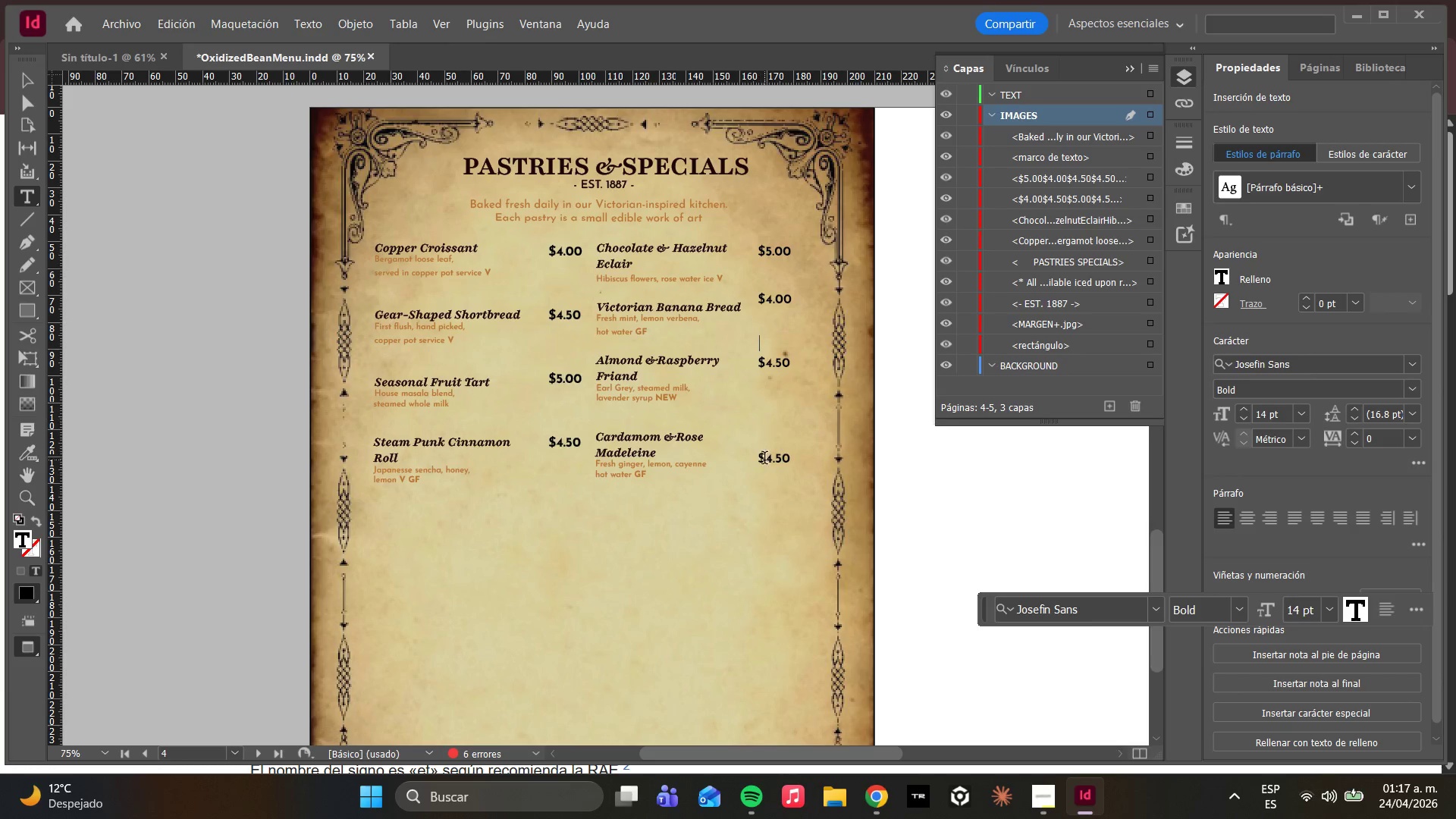 
left_click([765, 447])
 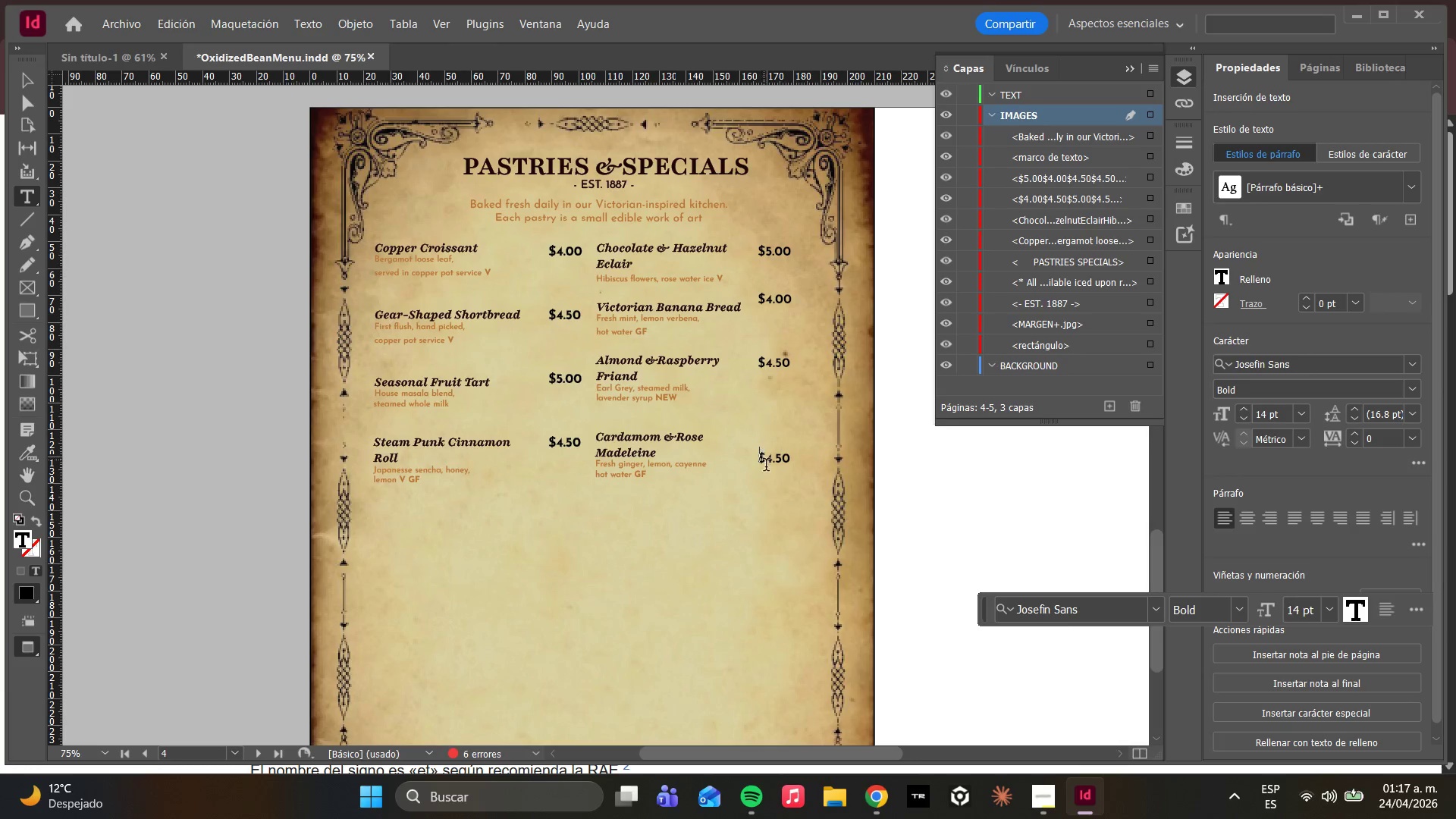 
key(Backspace)
 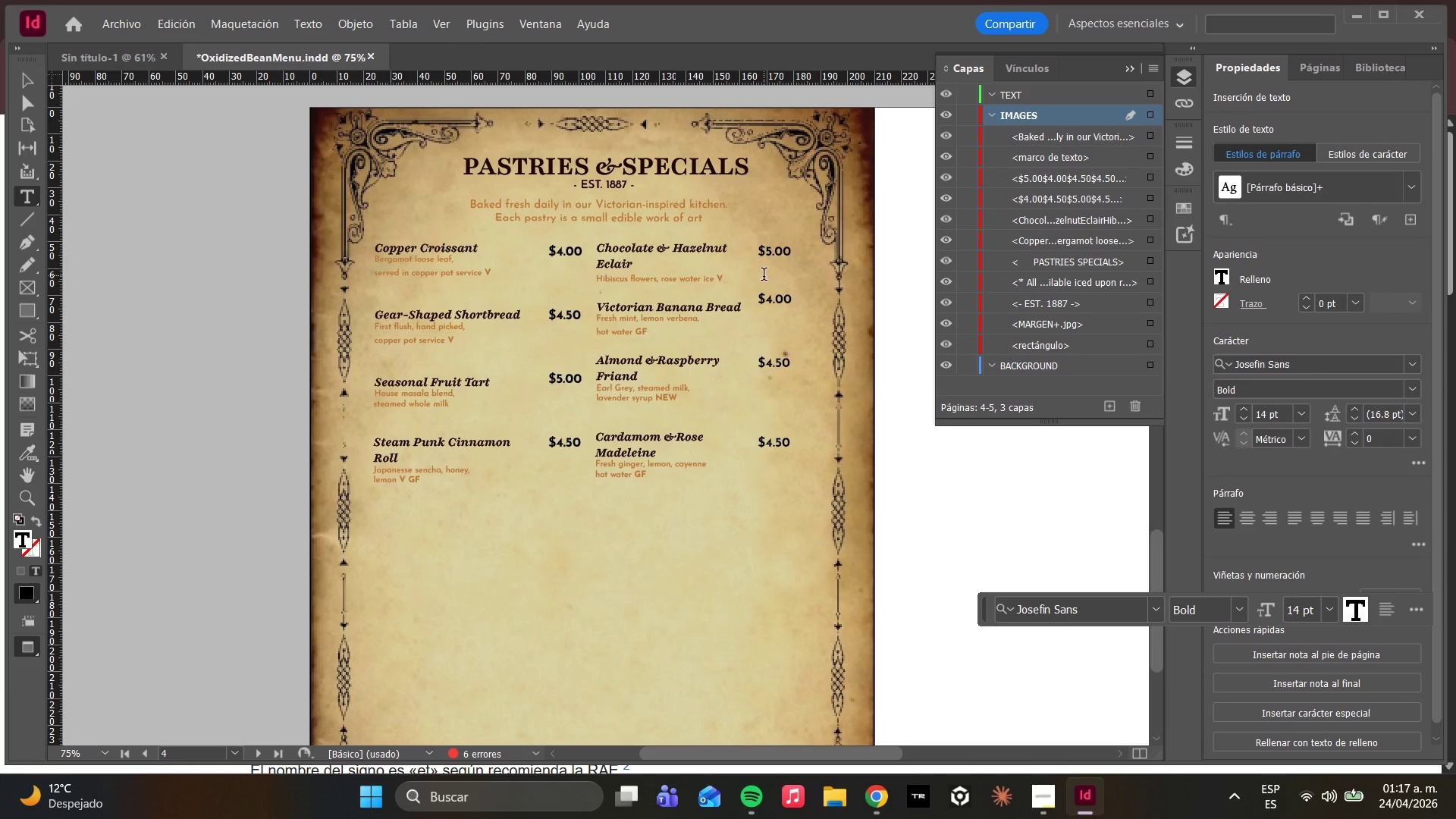 
left_click([793, 256])
 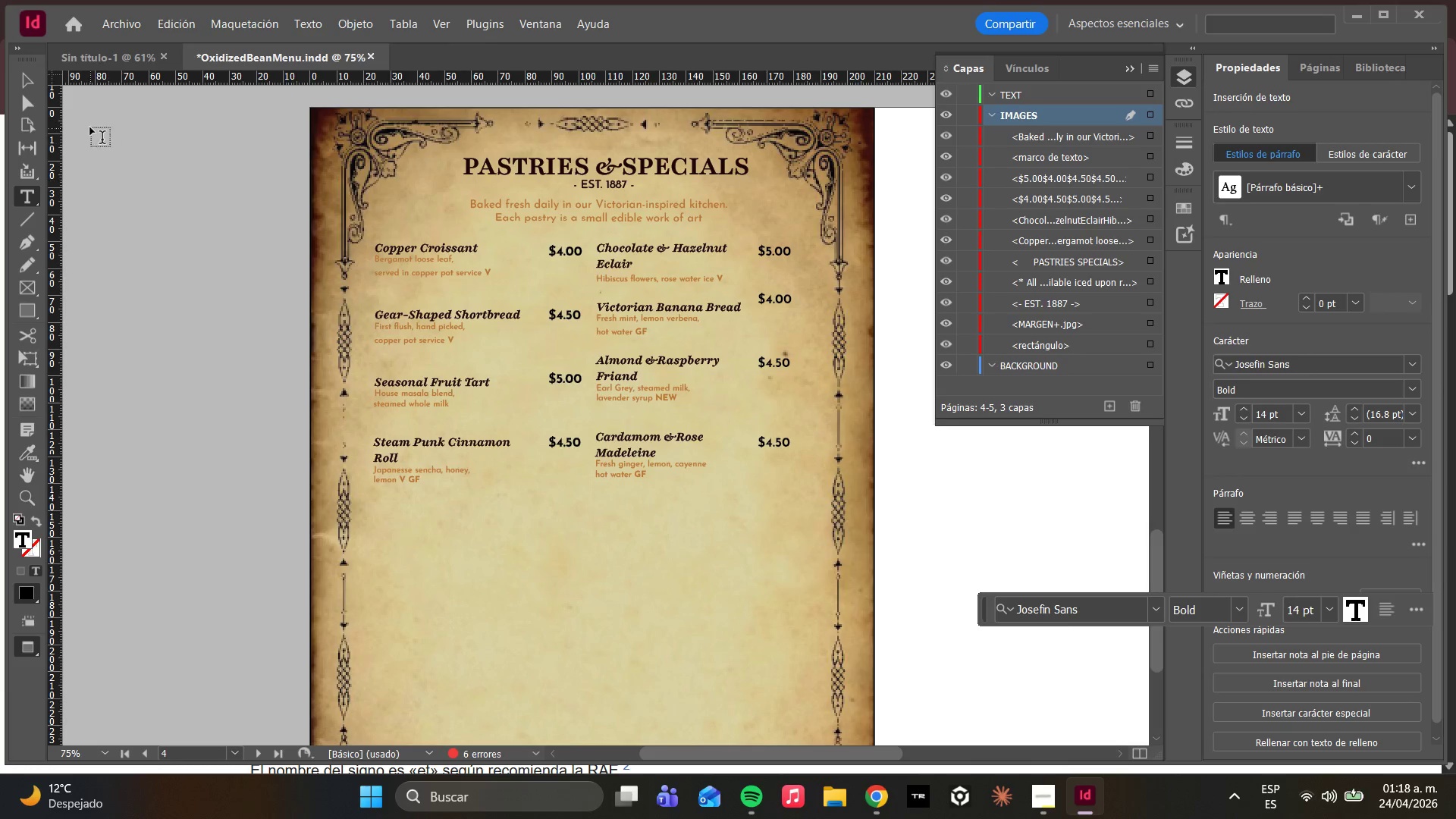 
left_click([17, 86])
 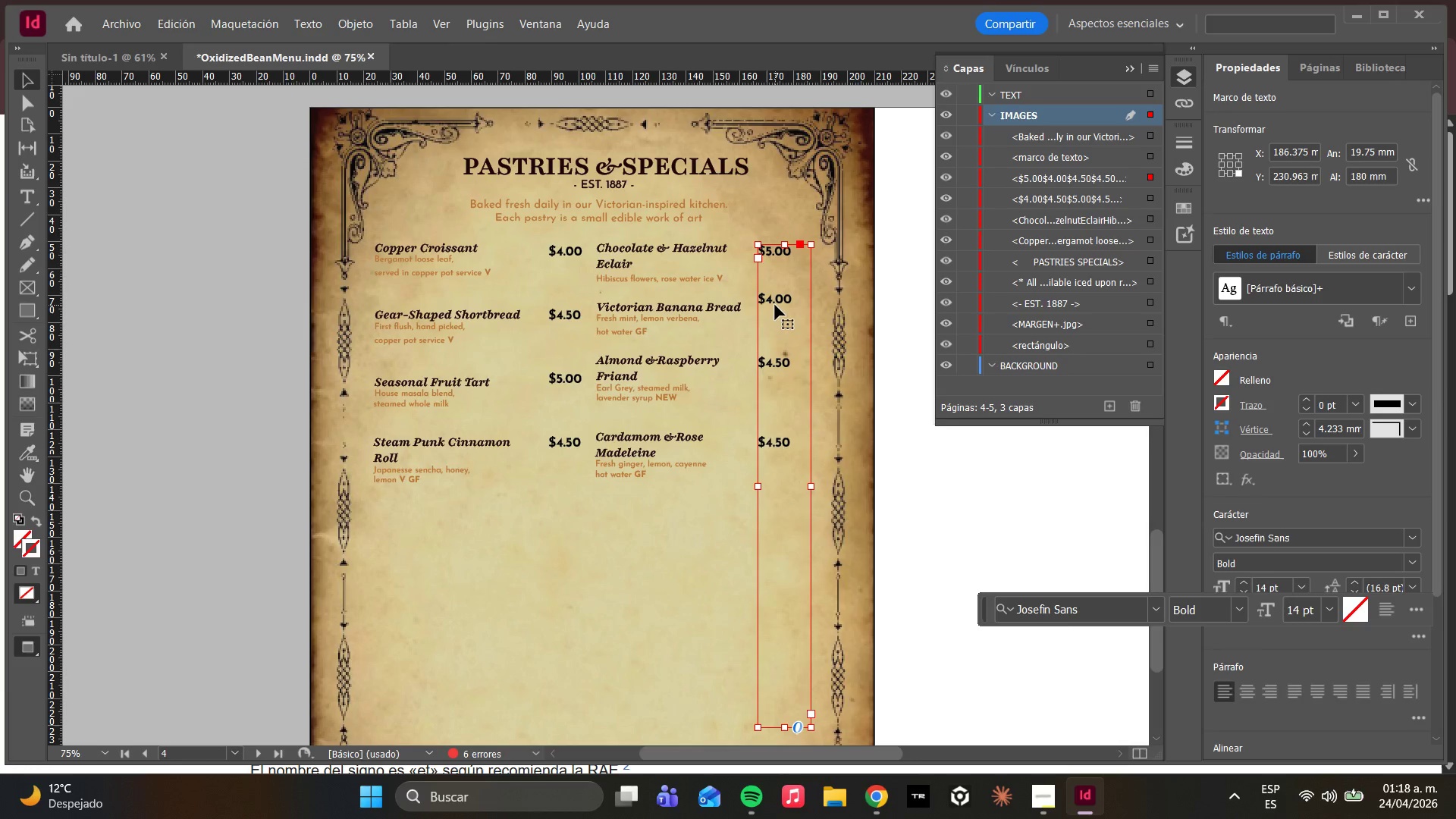 
wait(10.25)
 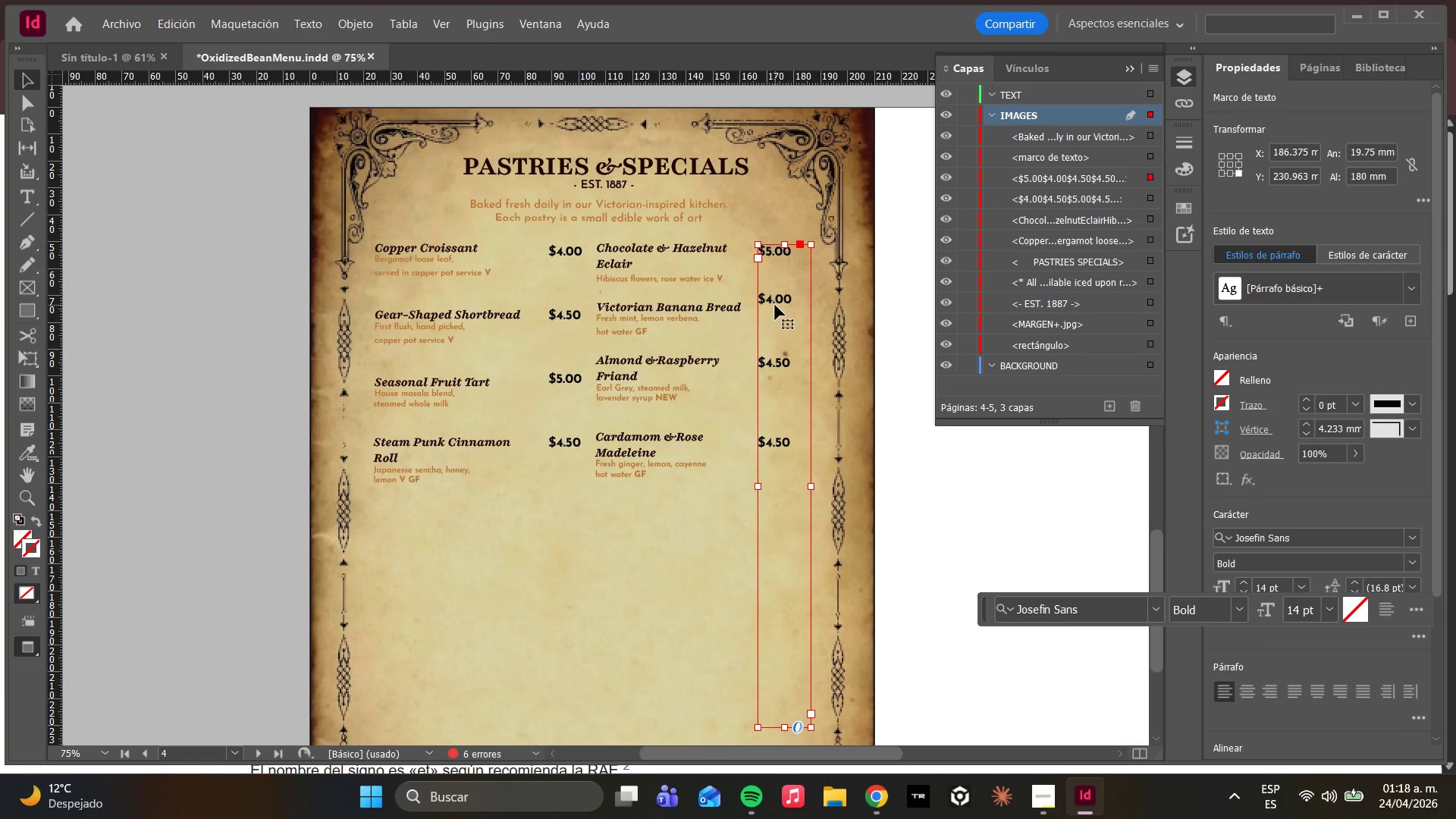 
left_click([29, 105])
 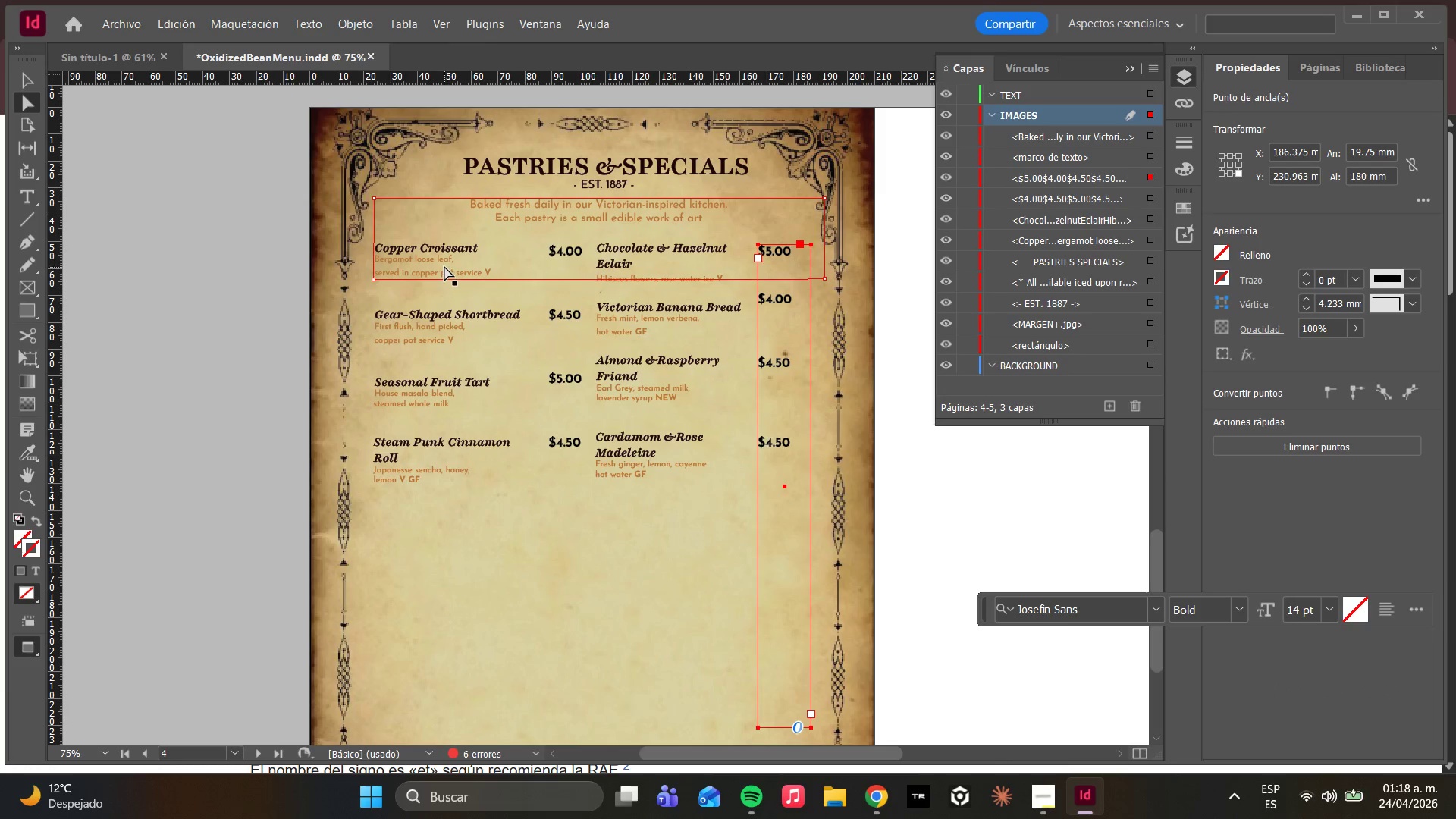 
left_click([444, 266])
 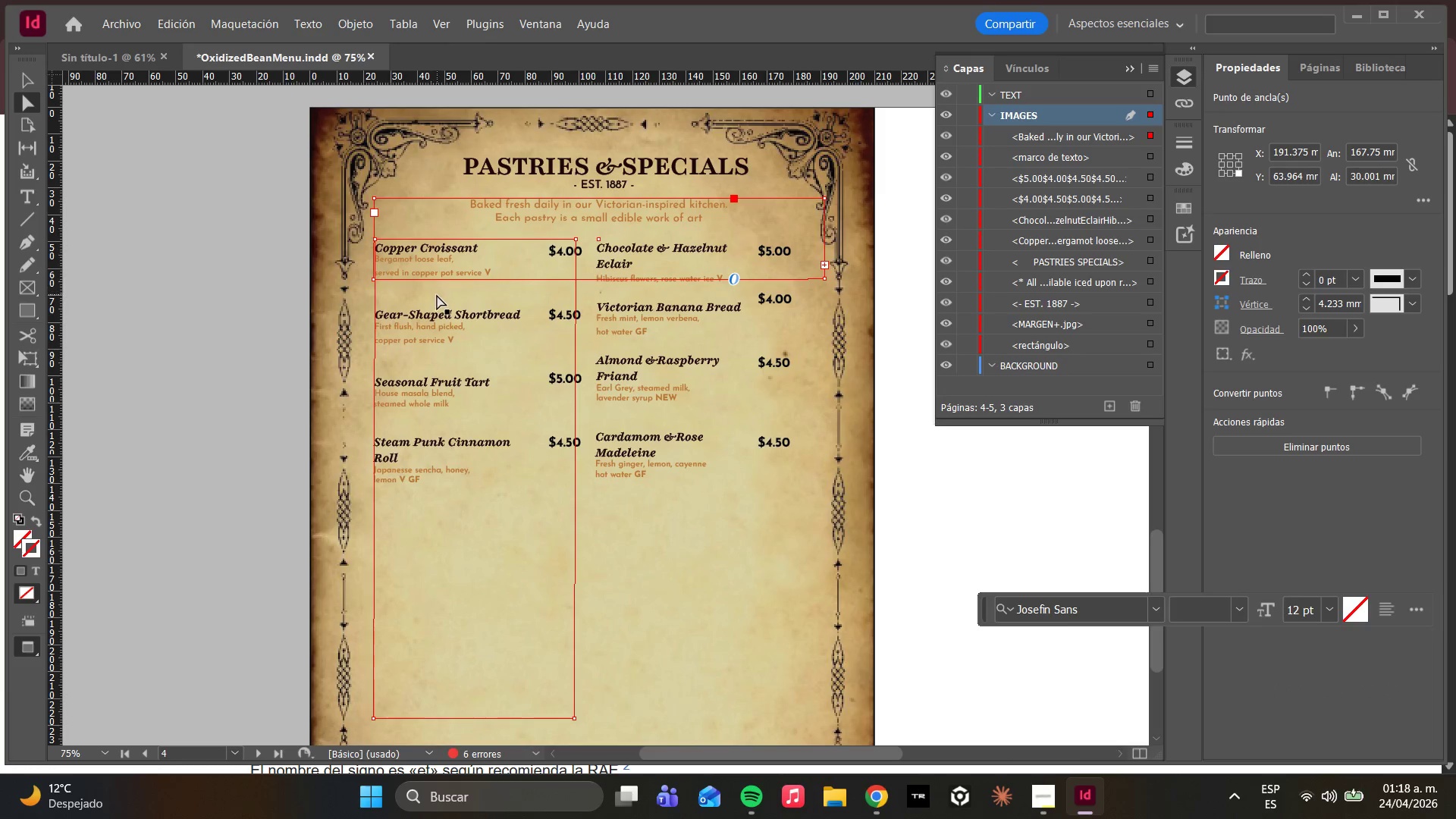 
left_click([437, 295])
 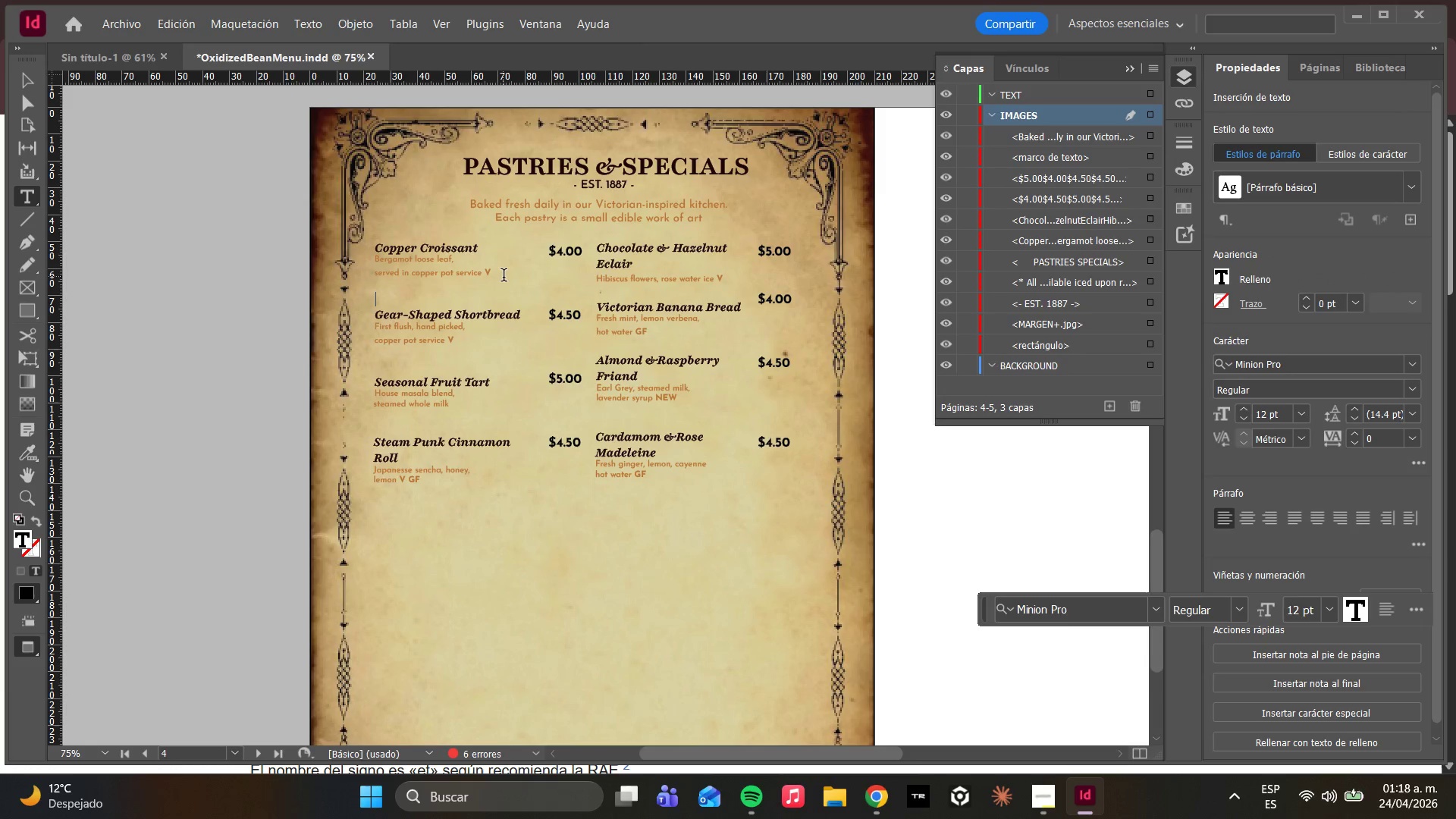 
left_click_drag(start_coordinate=[504, 276], to_coordinate=[372, 259])
 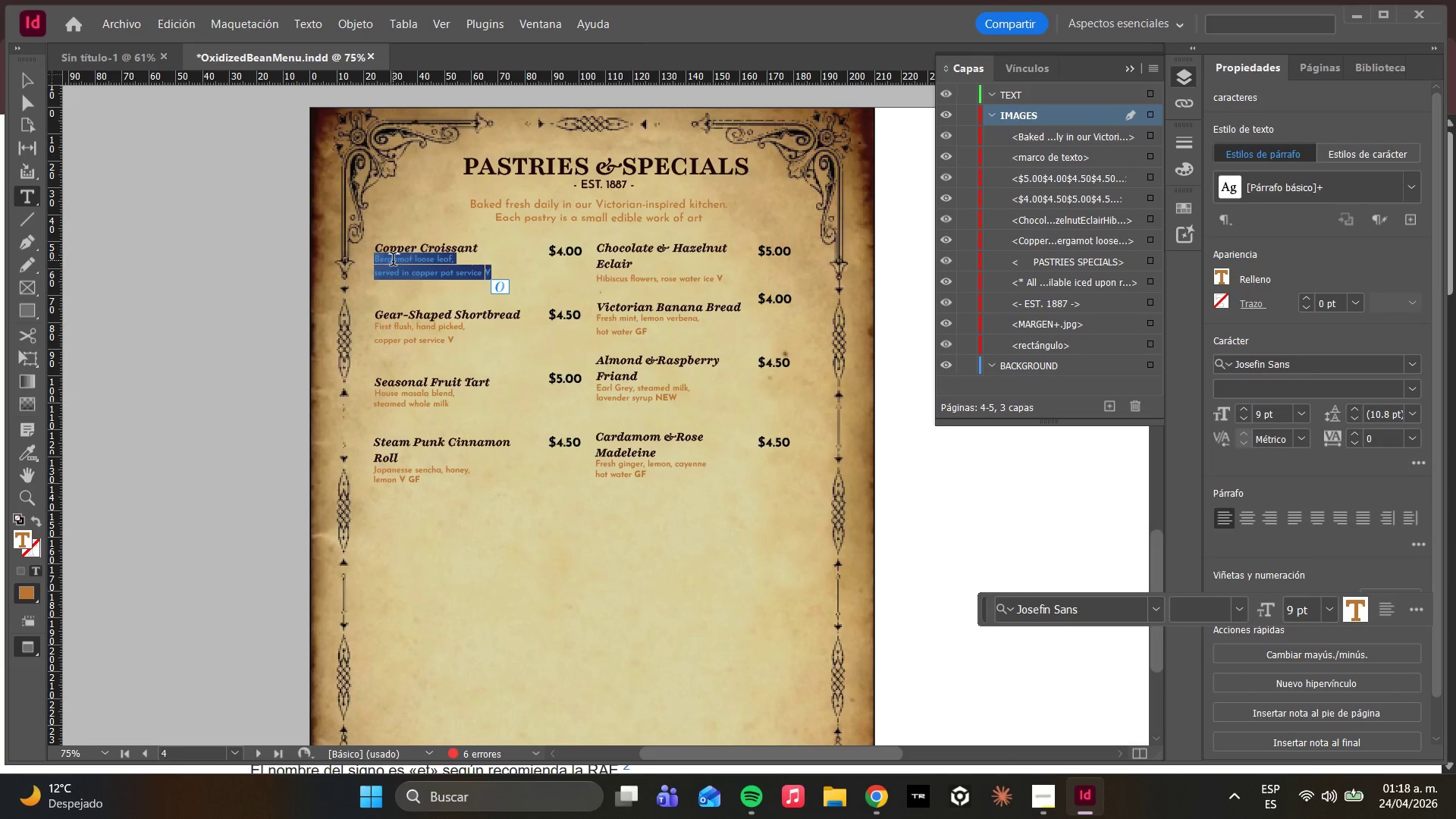 
type(Clasic butter croissant,)
 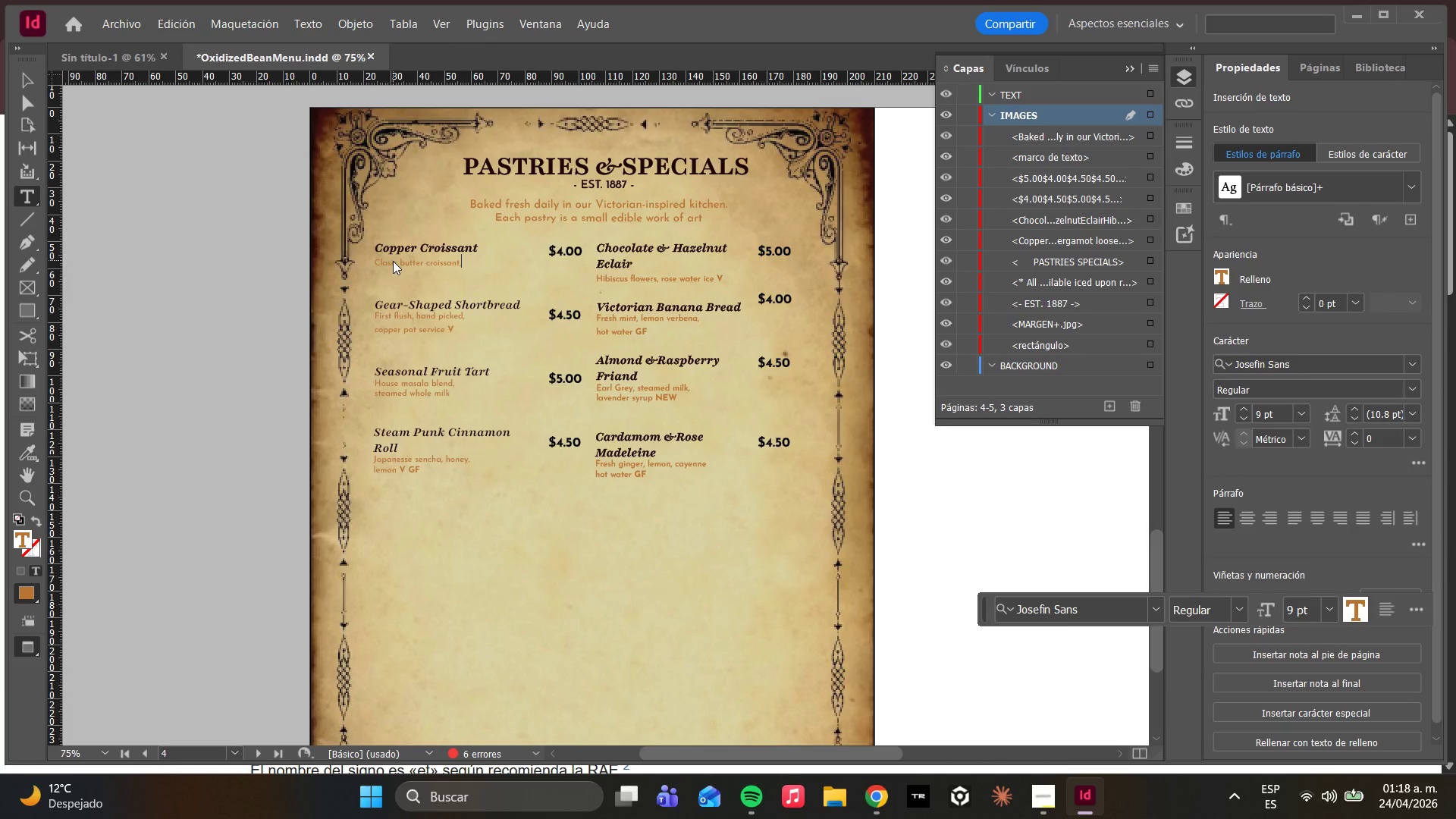 
key(Space)
 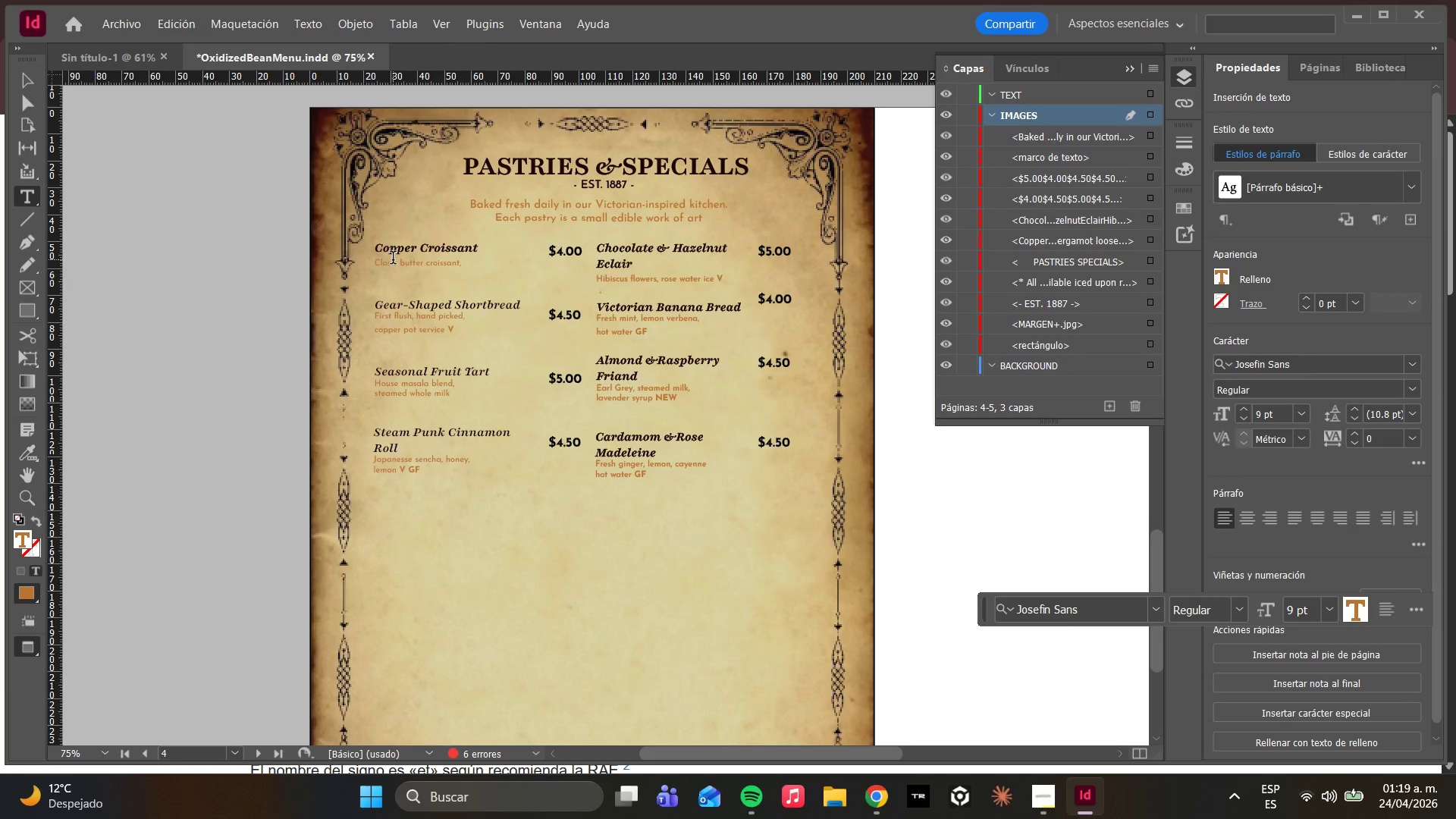 
wait(34.75)
 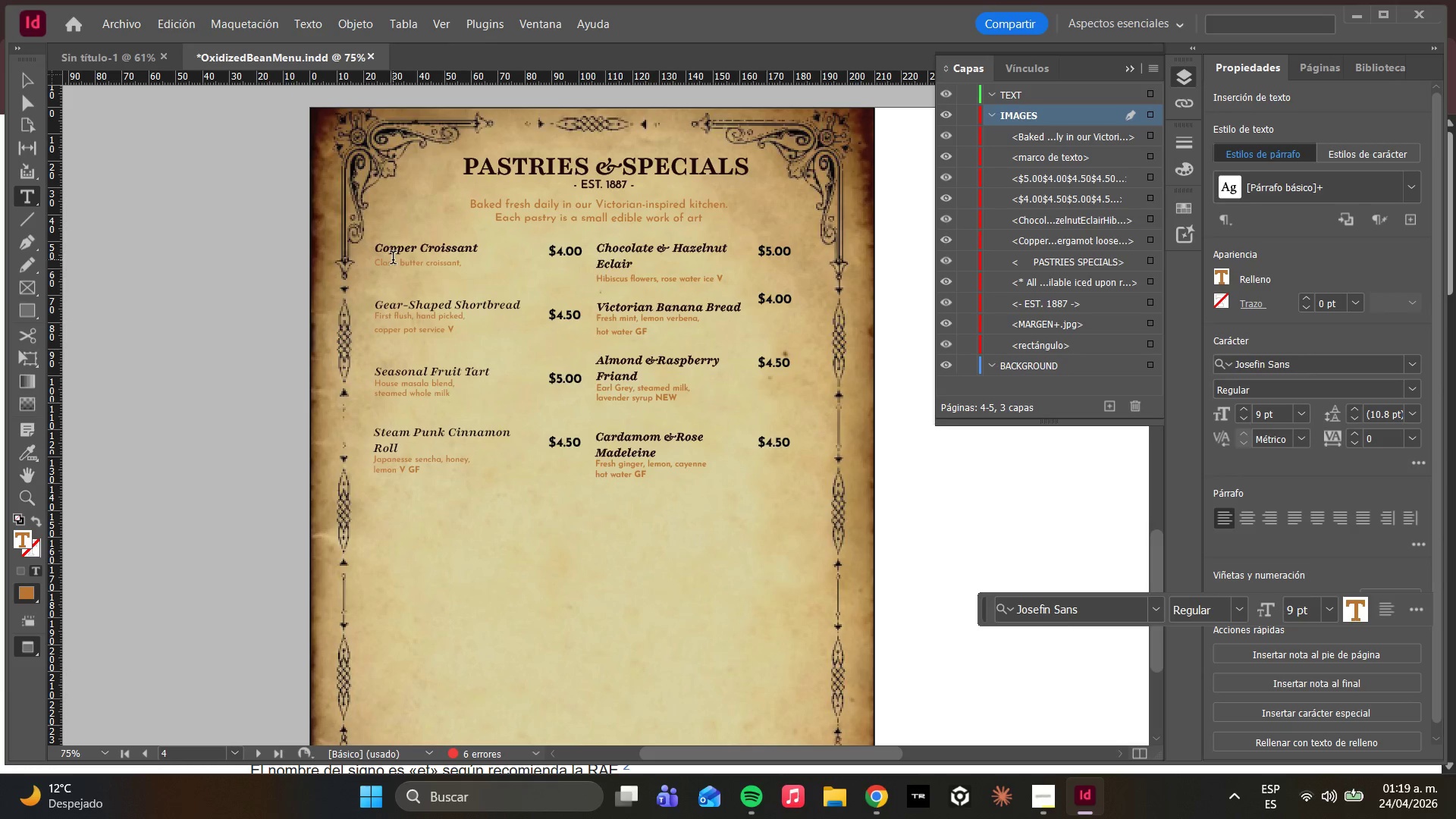 
type(,)
key(Backspace)
type(house strawberry jam)
 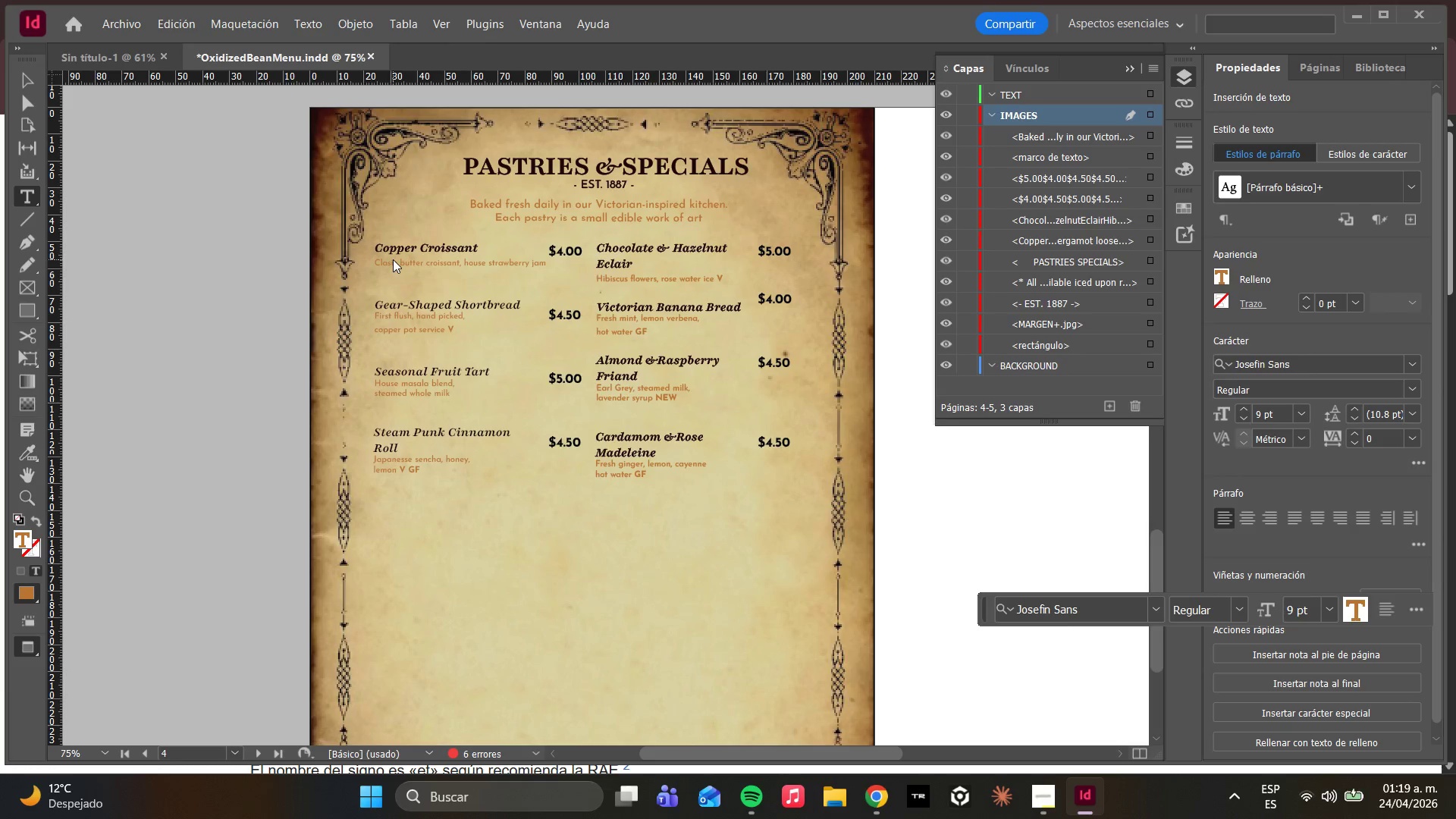 
key(Enter)
 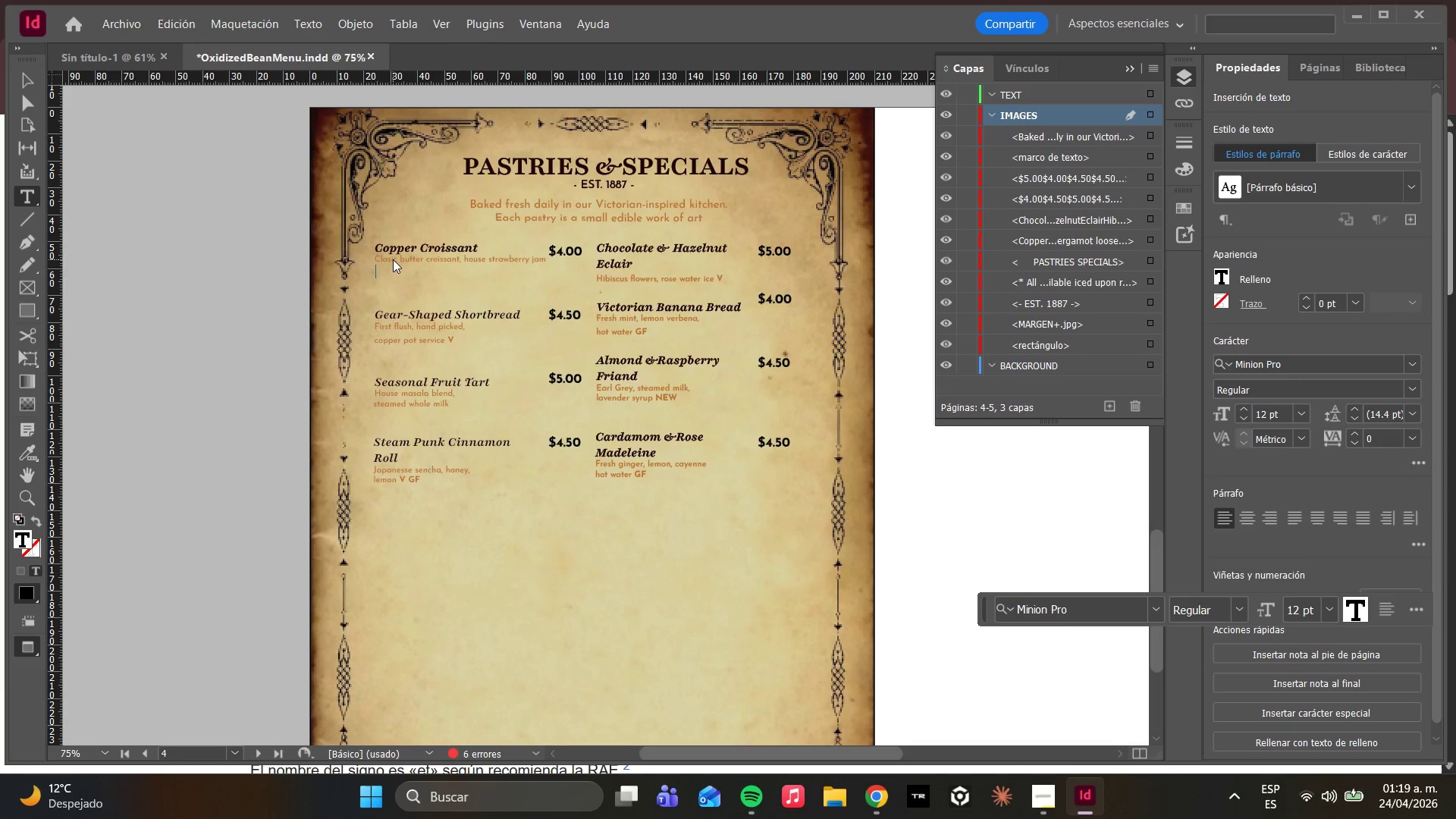 
key(ArrowUp)
 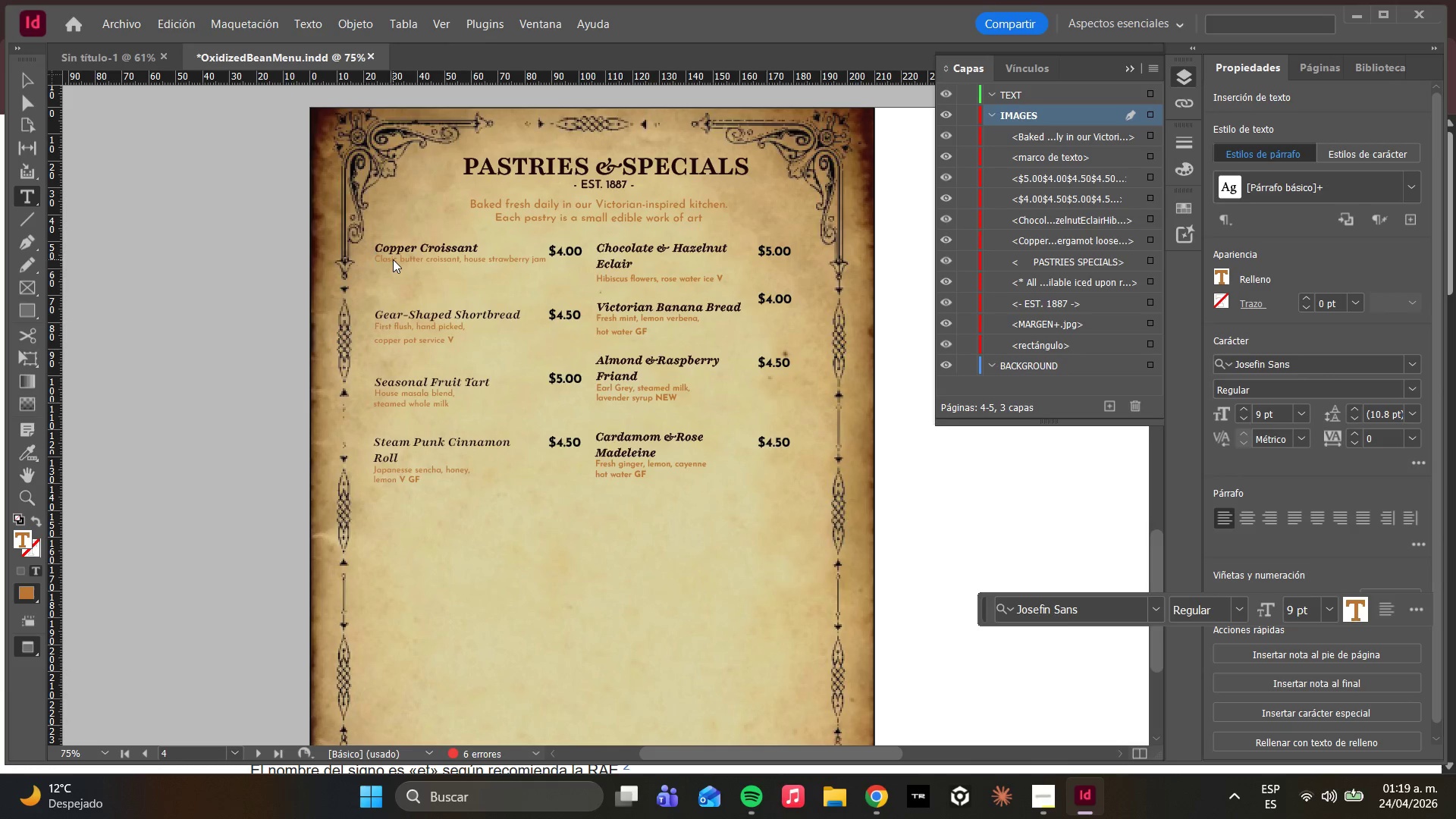 
hold_key(key=ArrowRight, duration=0.72)
 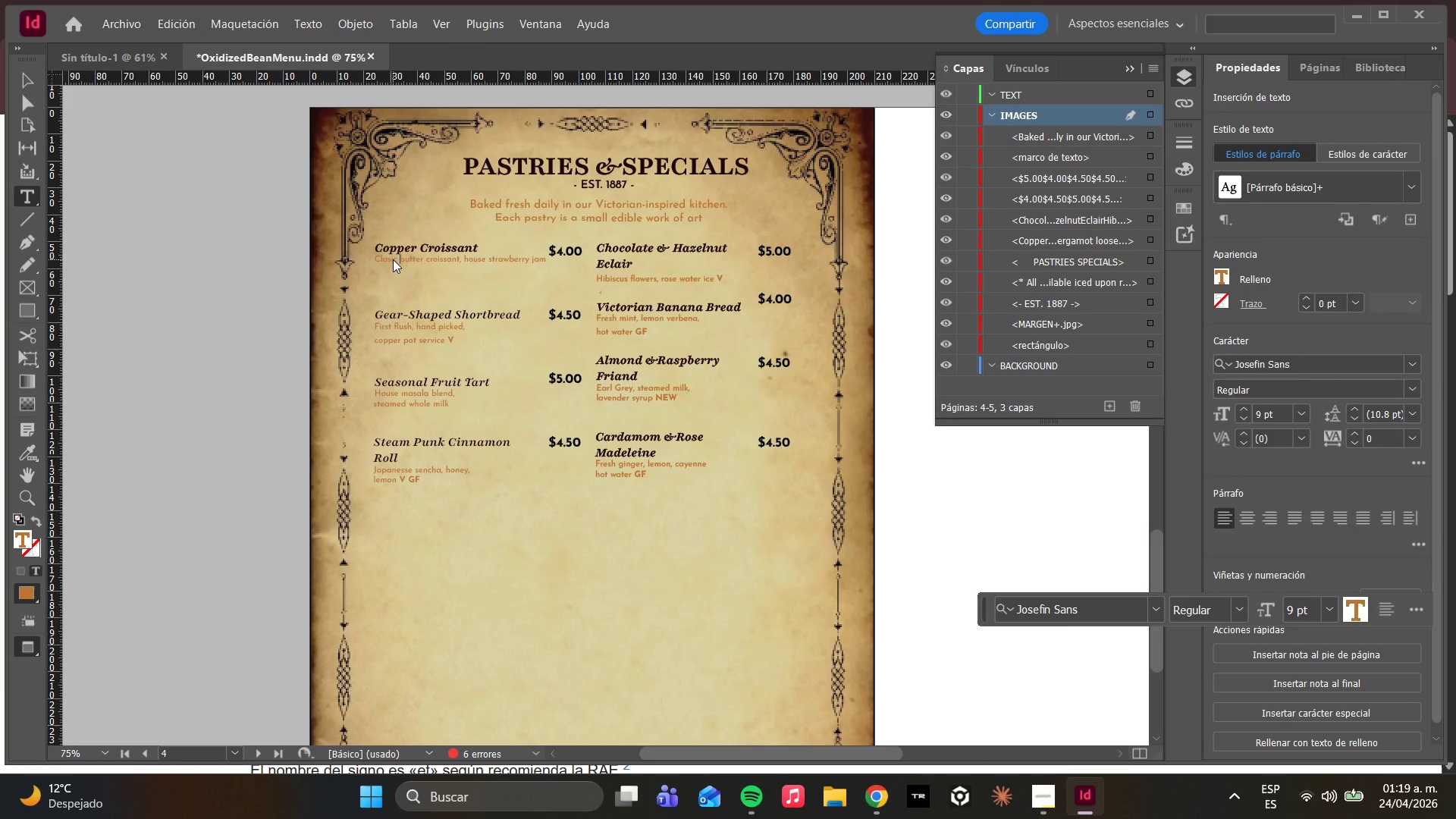 
hold_key(key=ArrowRight, duration=0.86)
 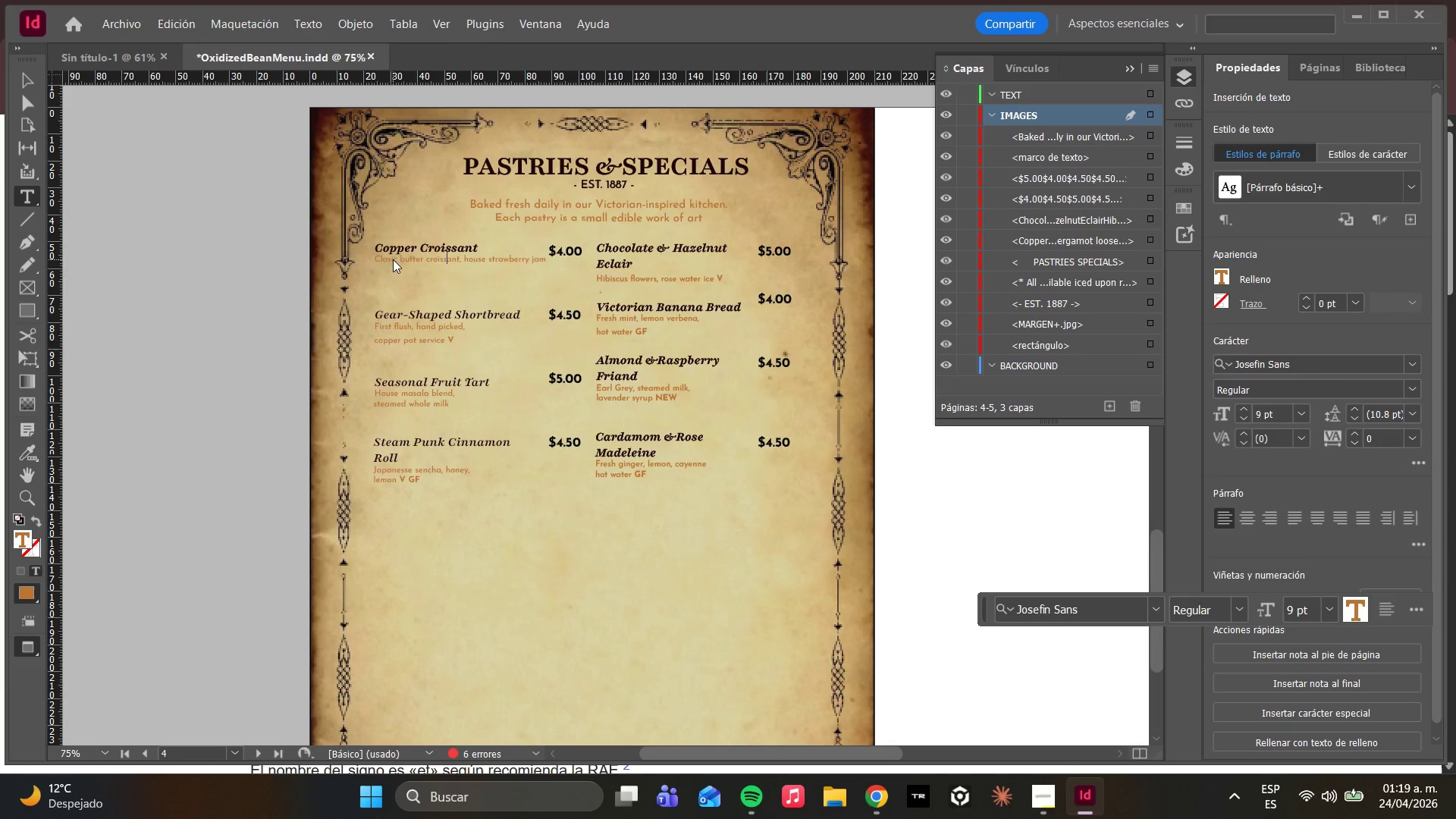 
hold_key(key=ArrowRight, duration=0.5)
 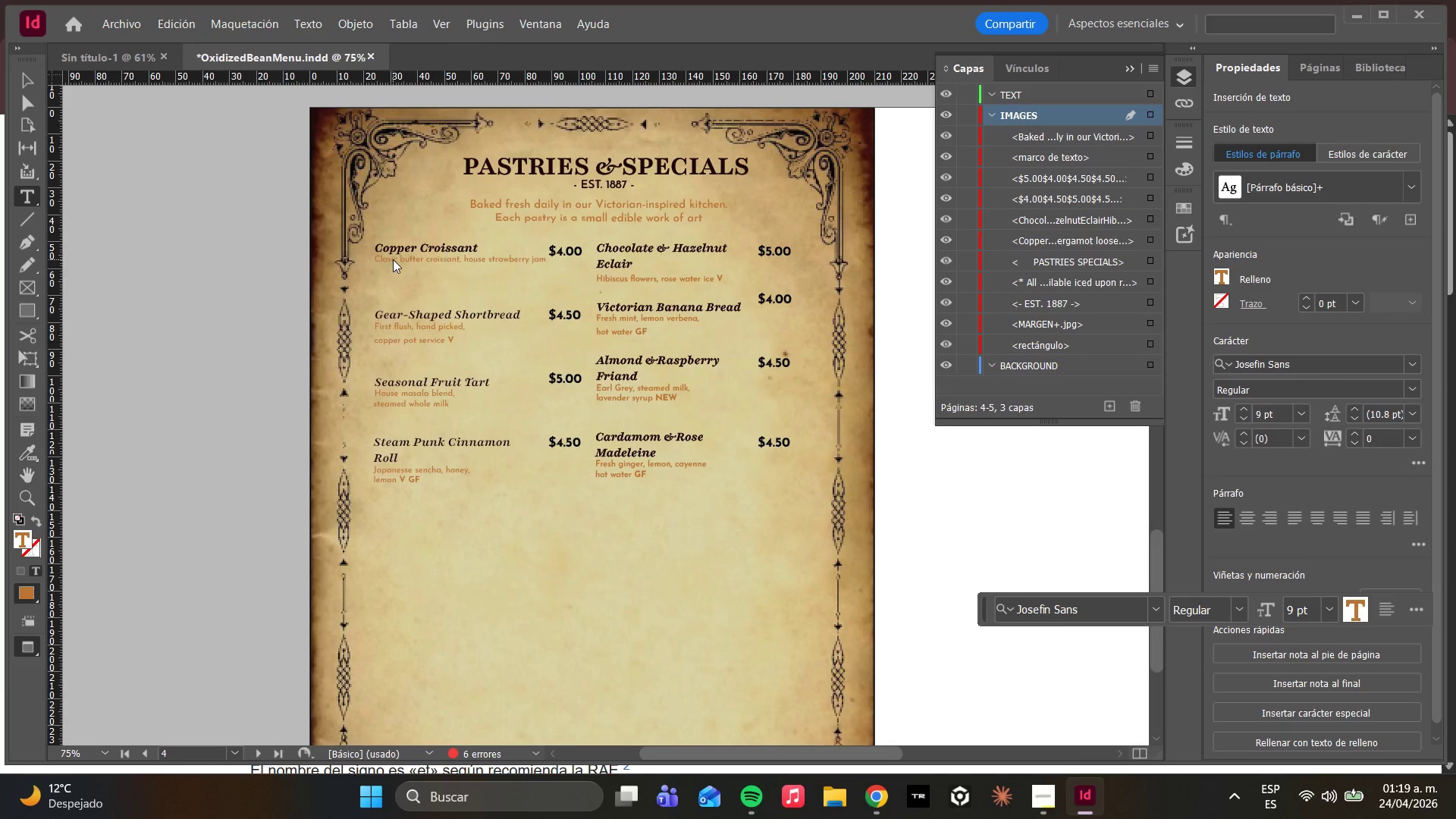 
key(ArrowRight)
 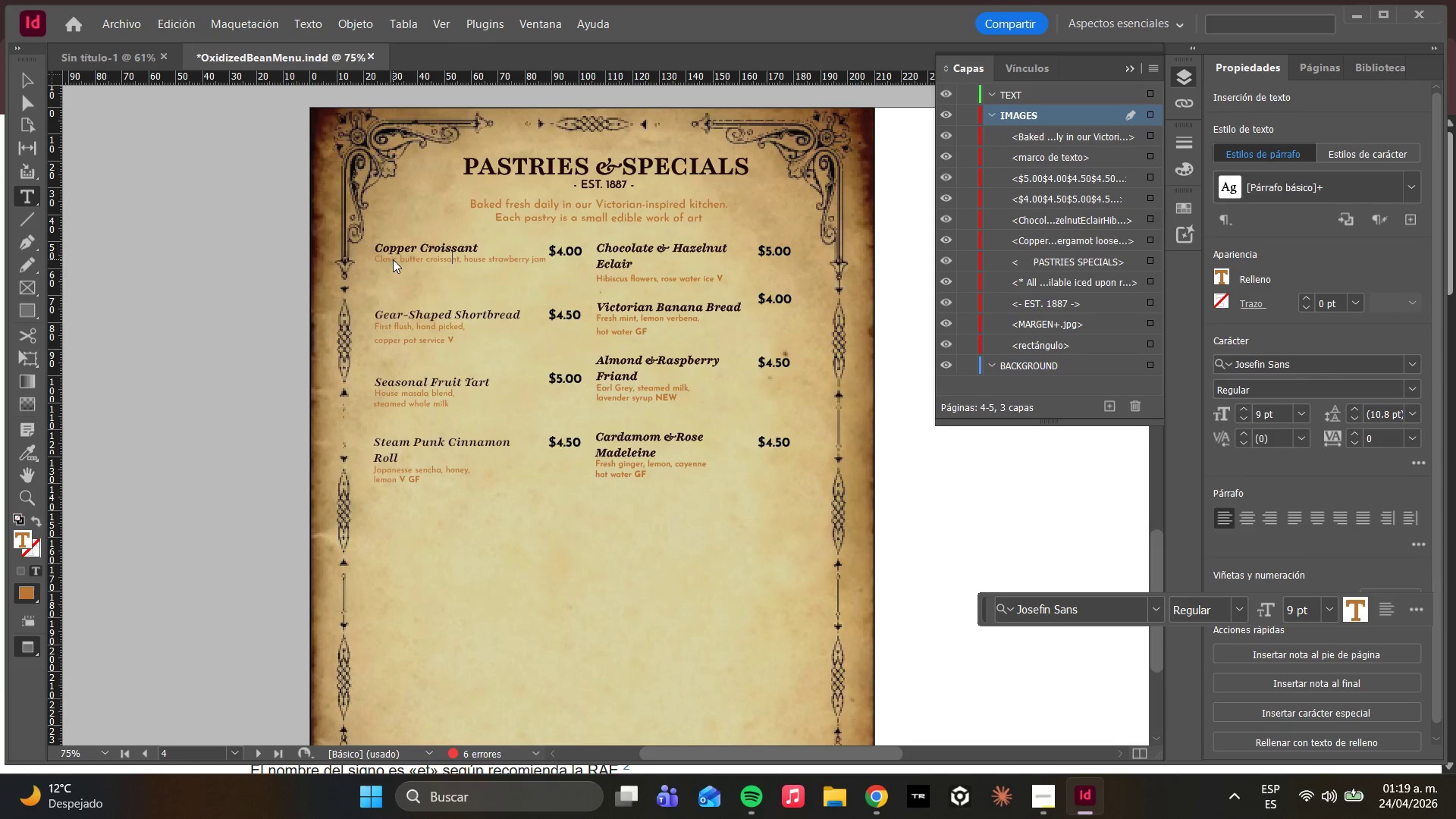 
key(ArrowRight)
 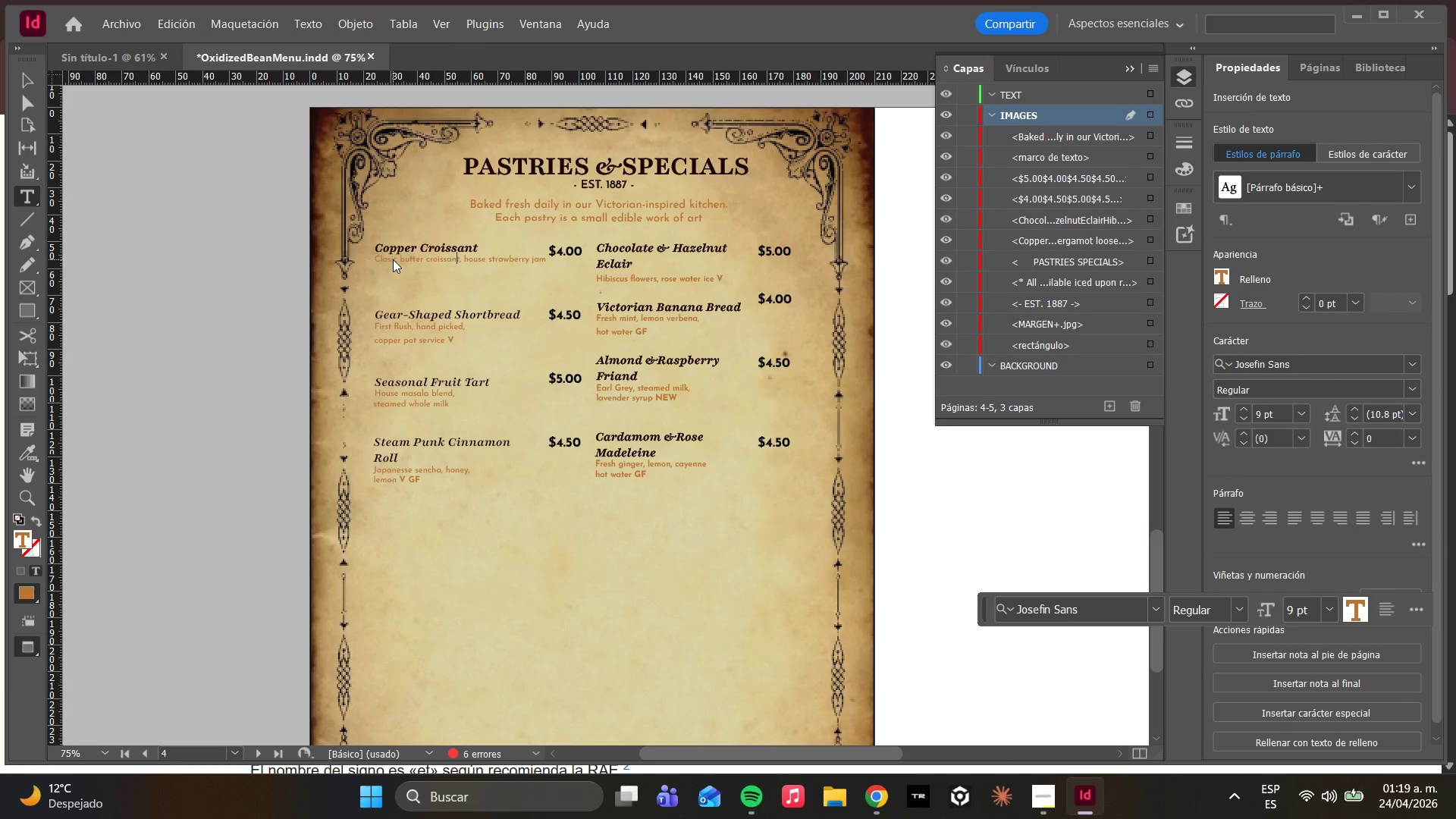 
key(ArrowRight)
 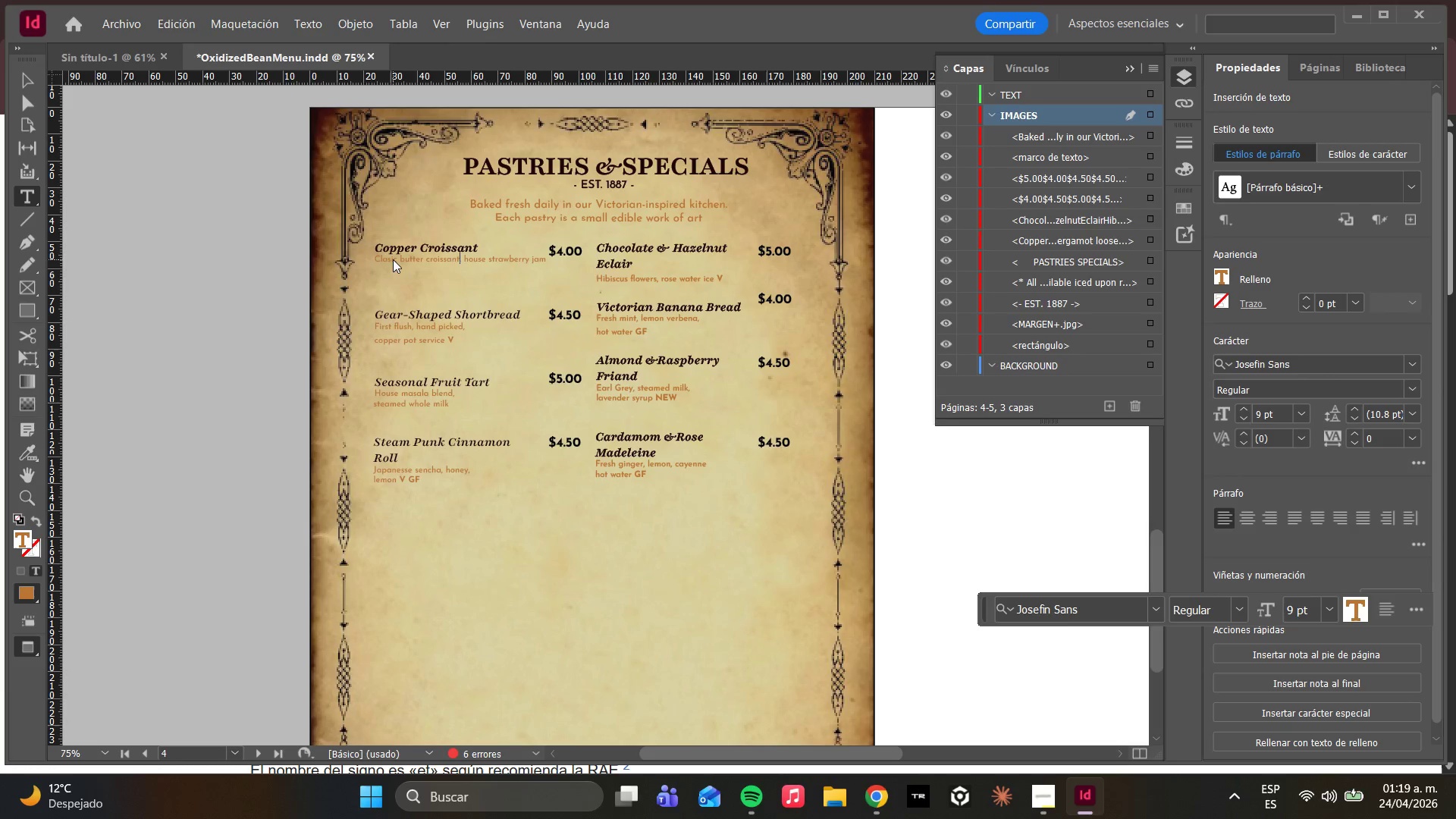 
key(ArrowRight)
 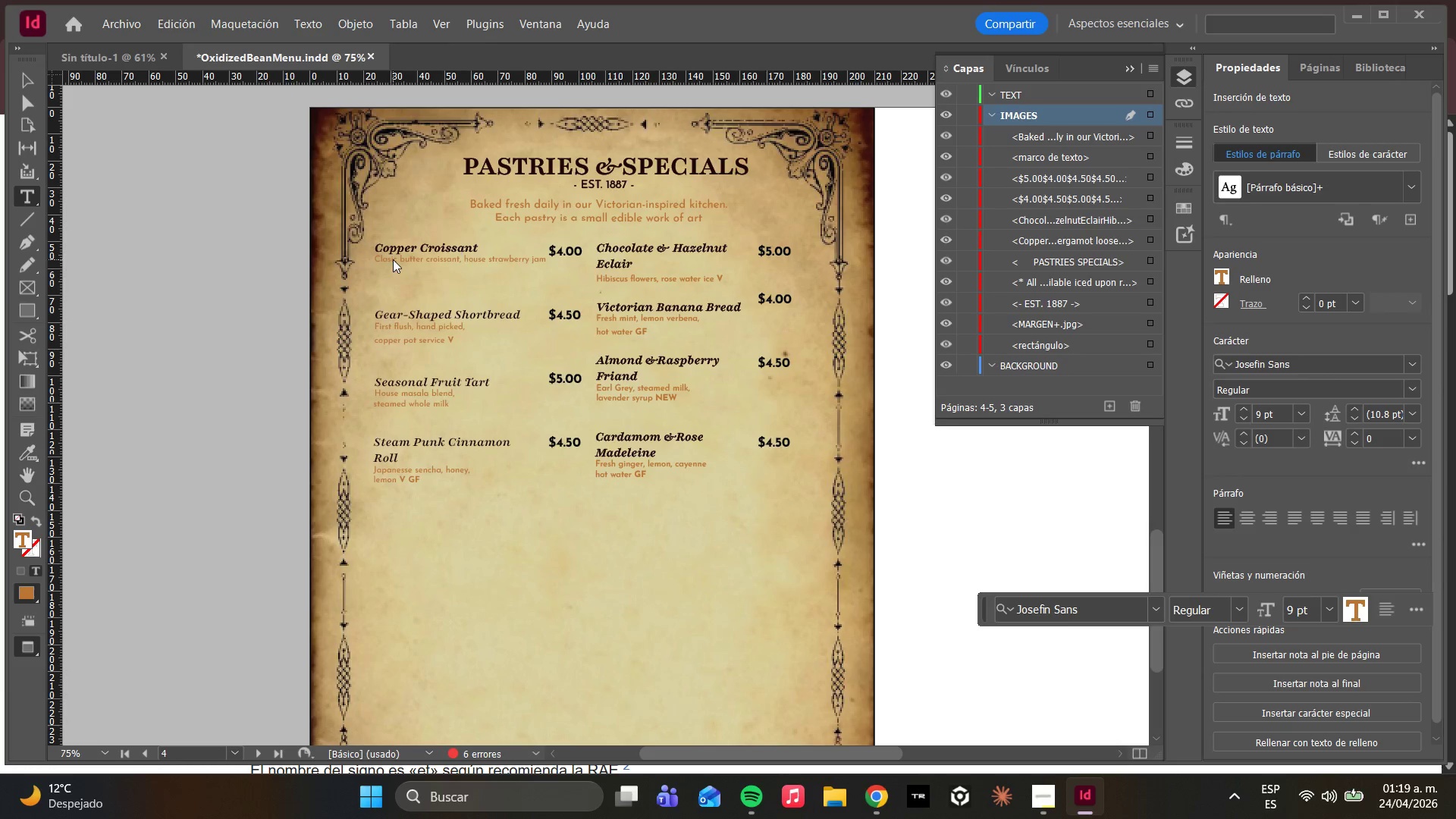 
key(Enter)
 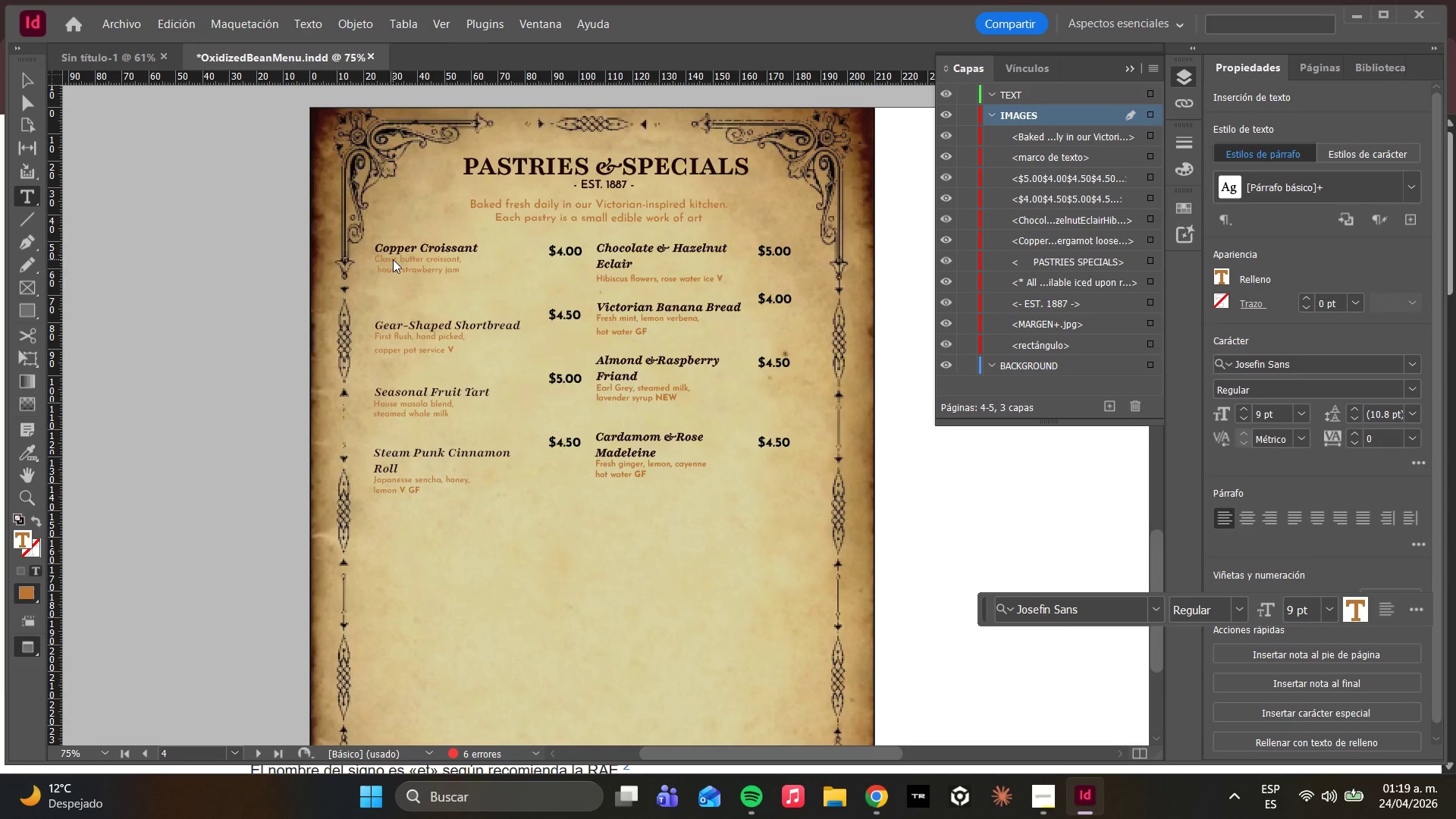 
hold_key(key=ArrowRight, duration=0.72)
 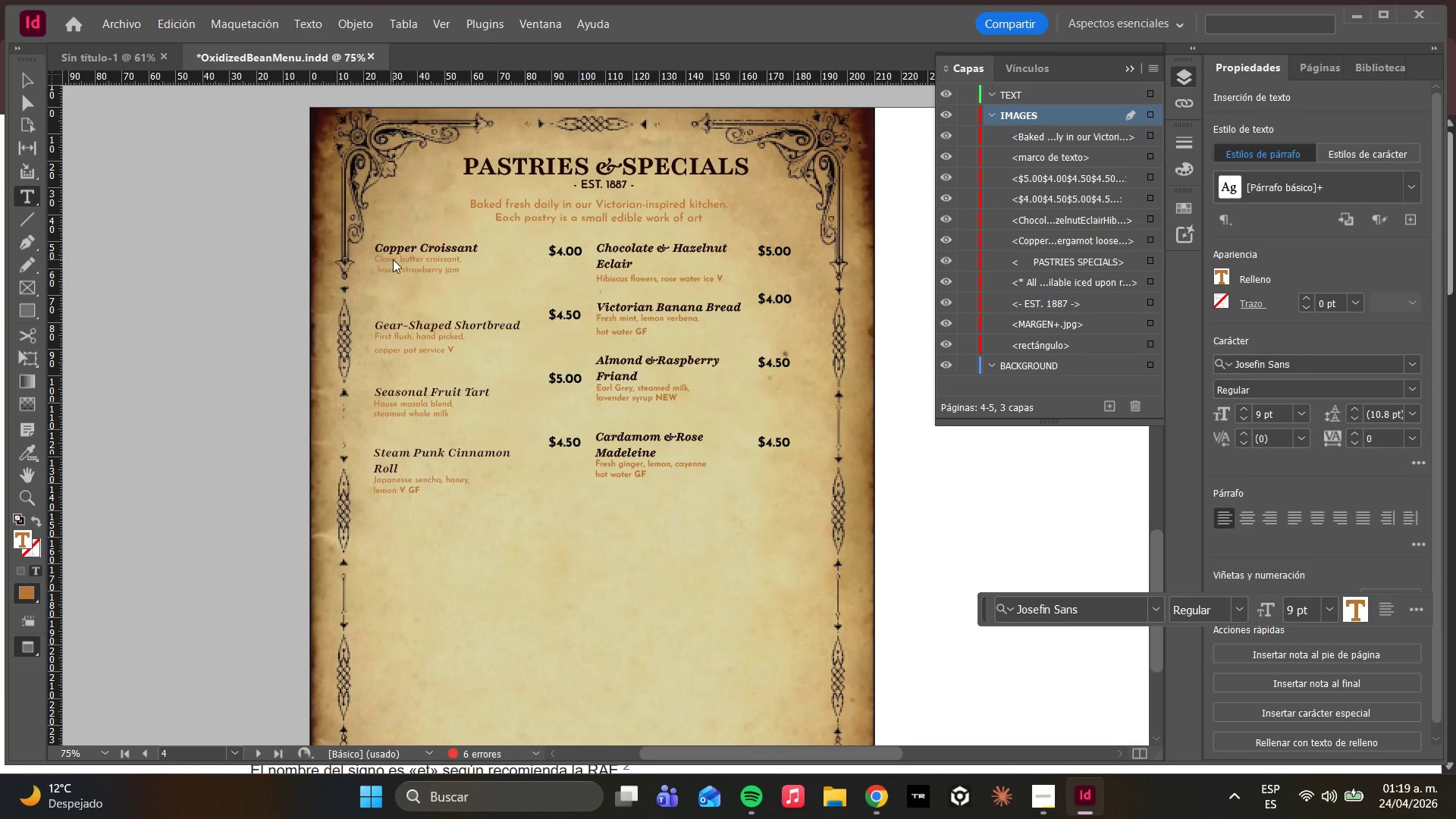 
key(ArrowRight)
 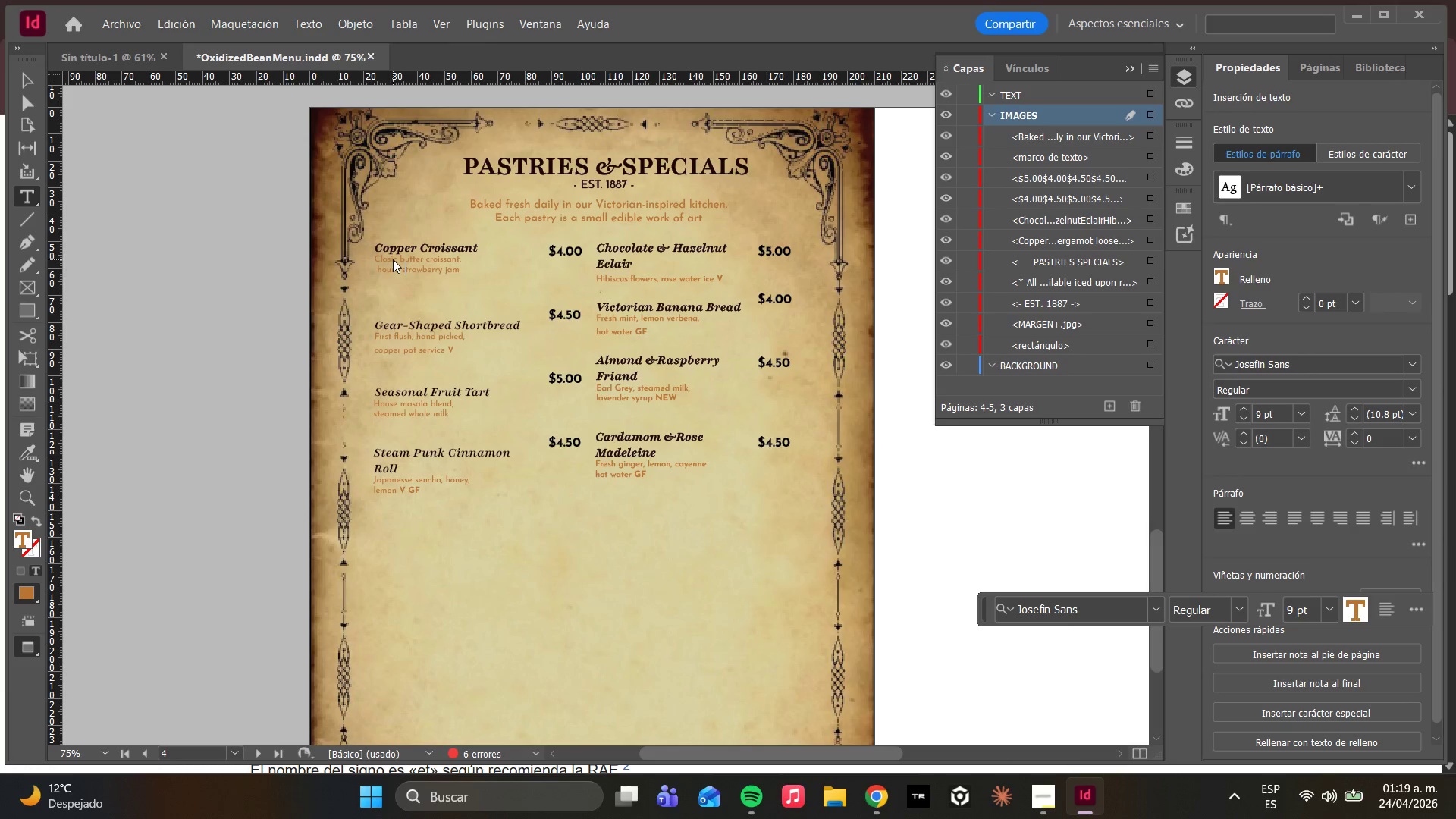 
key(ArrowRight)
 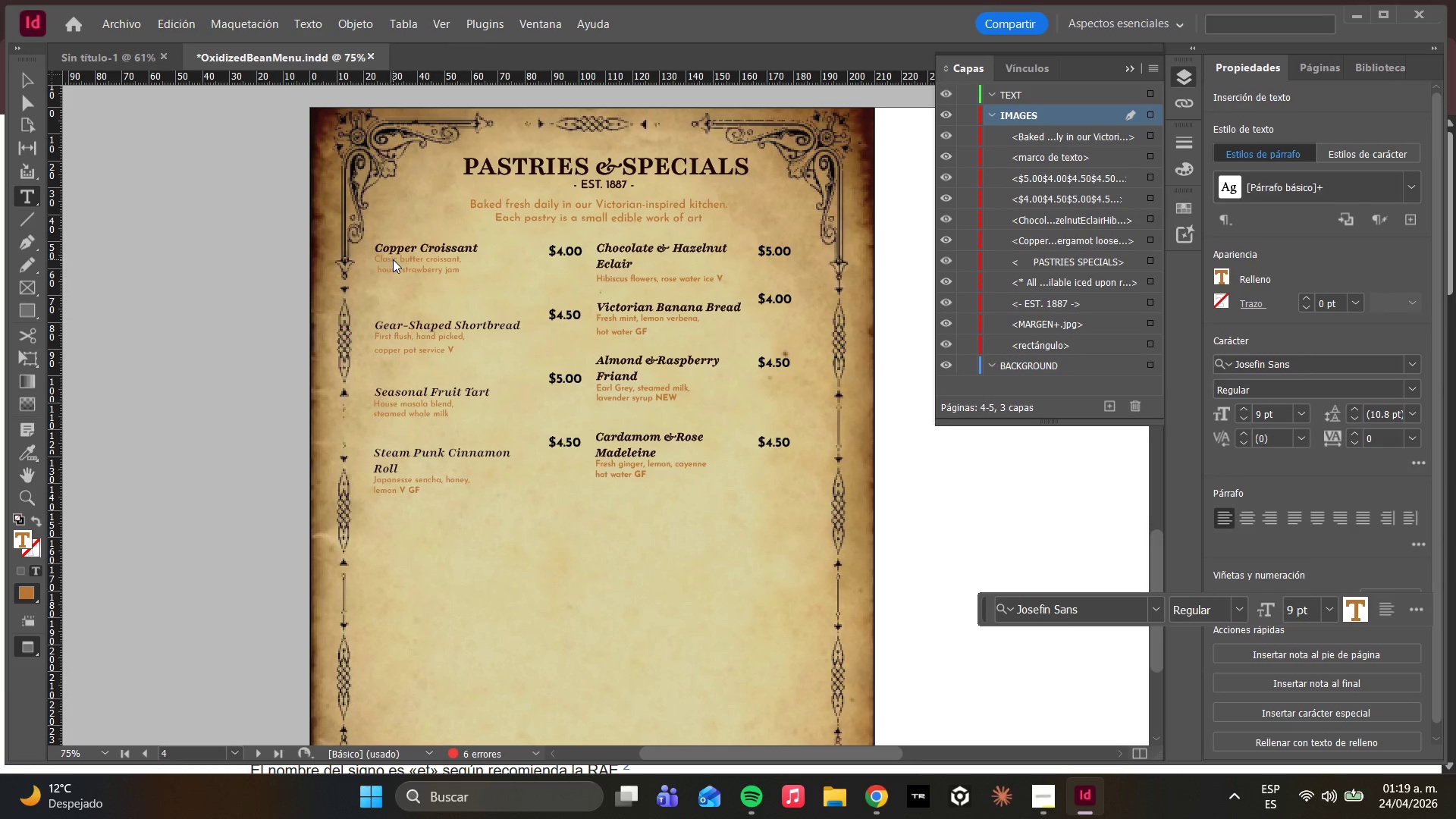 
key(ArrowRight)
 